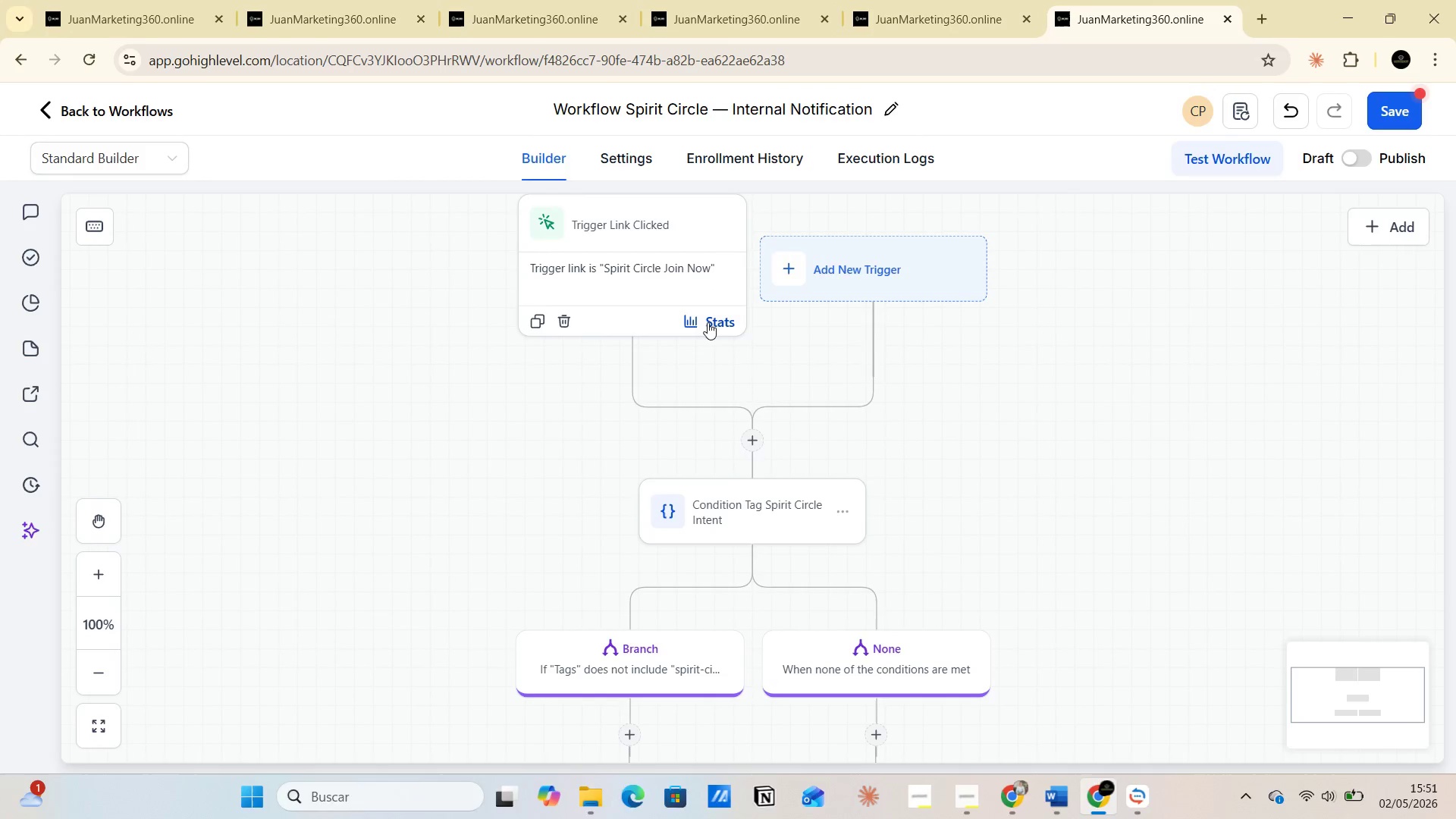 
key(Alt+Tab)
 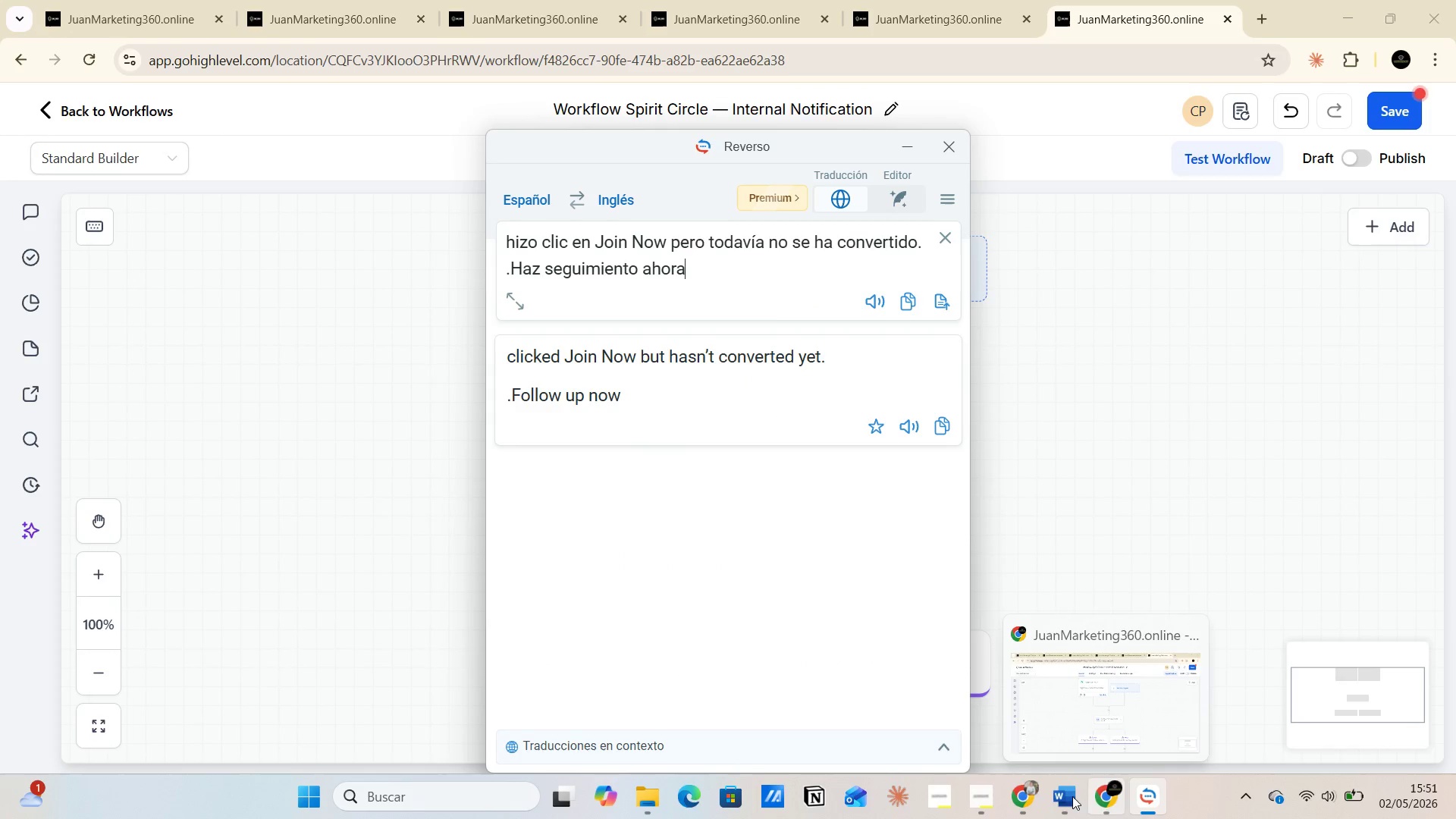 
scroll: coordinate [744, 611], scroll_direction: down, amount: 10.0
 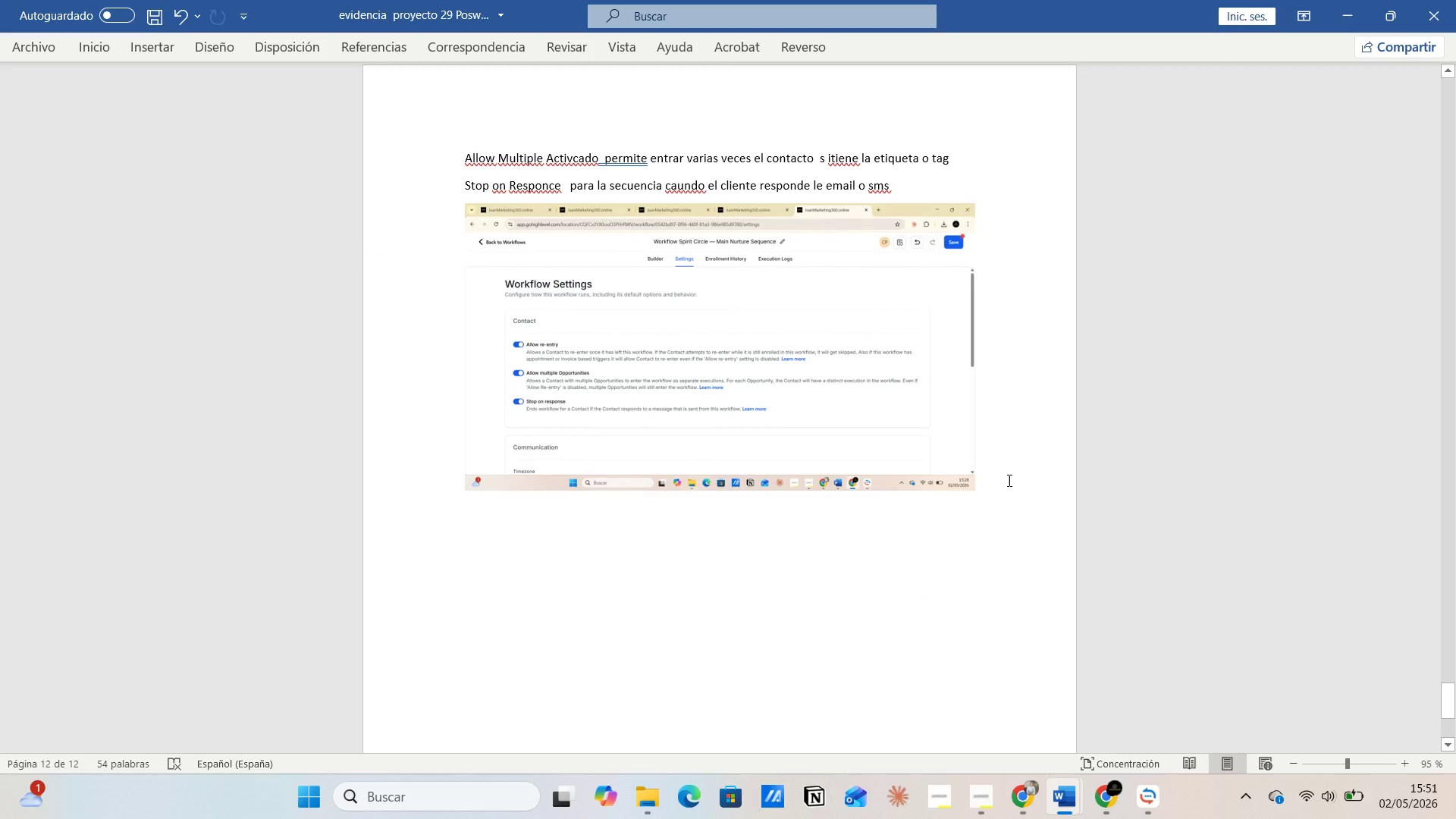 
left_click([1115, 696])
 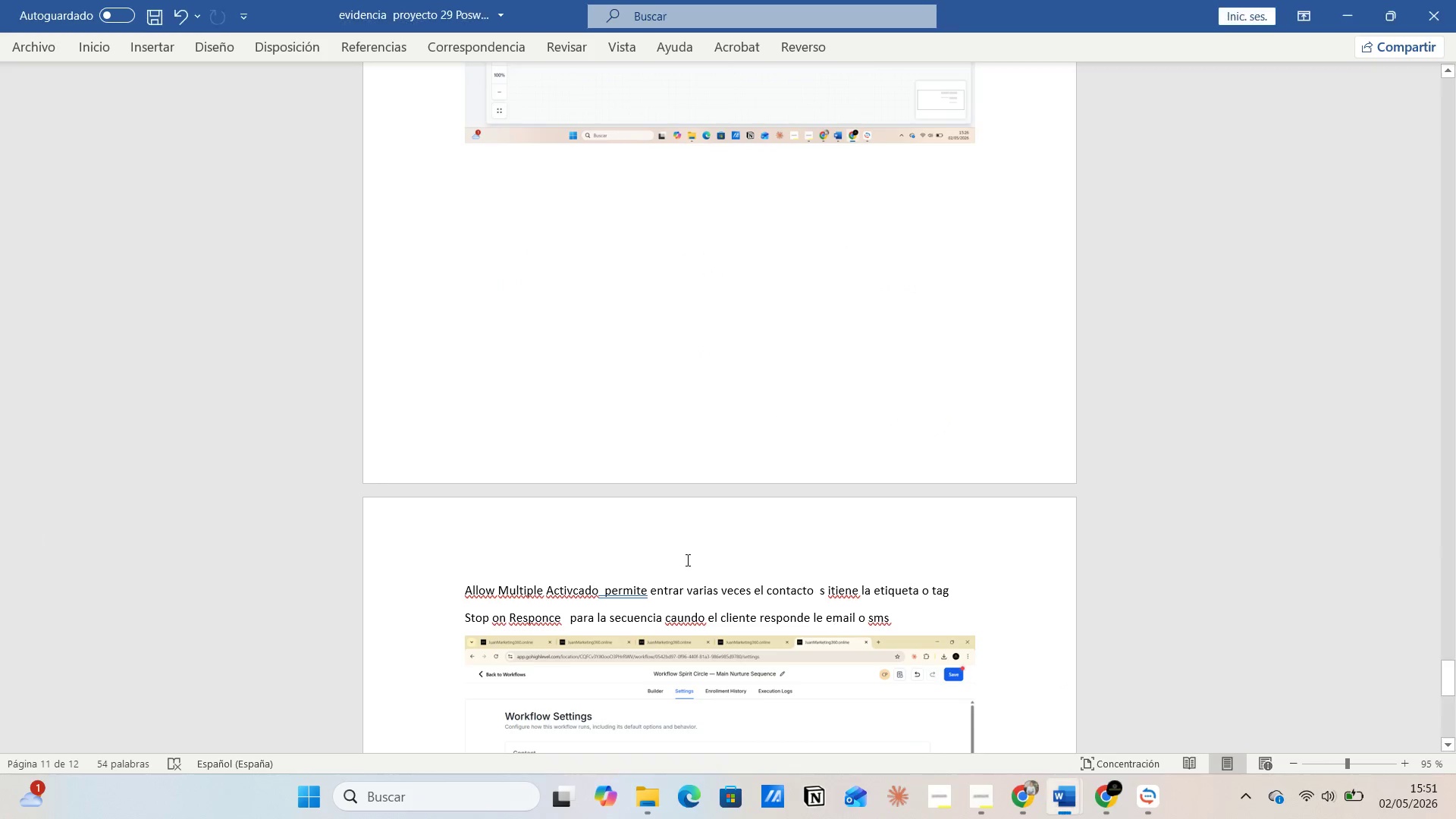 
left_click([1008, 479])
 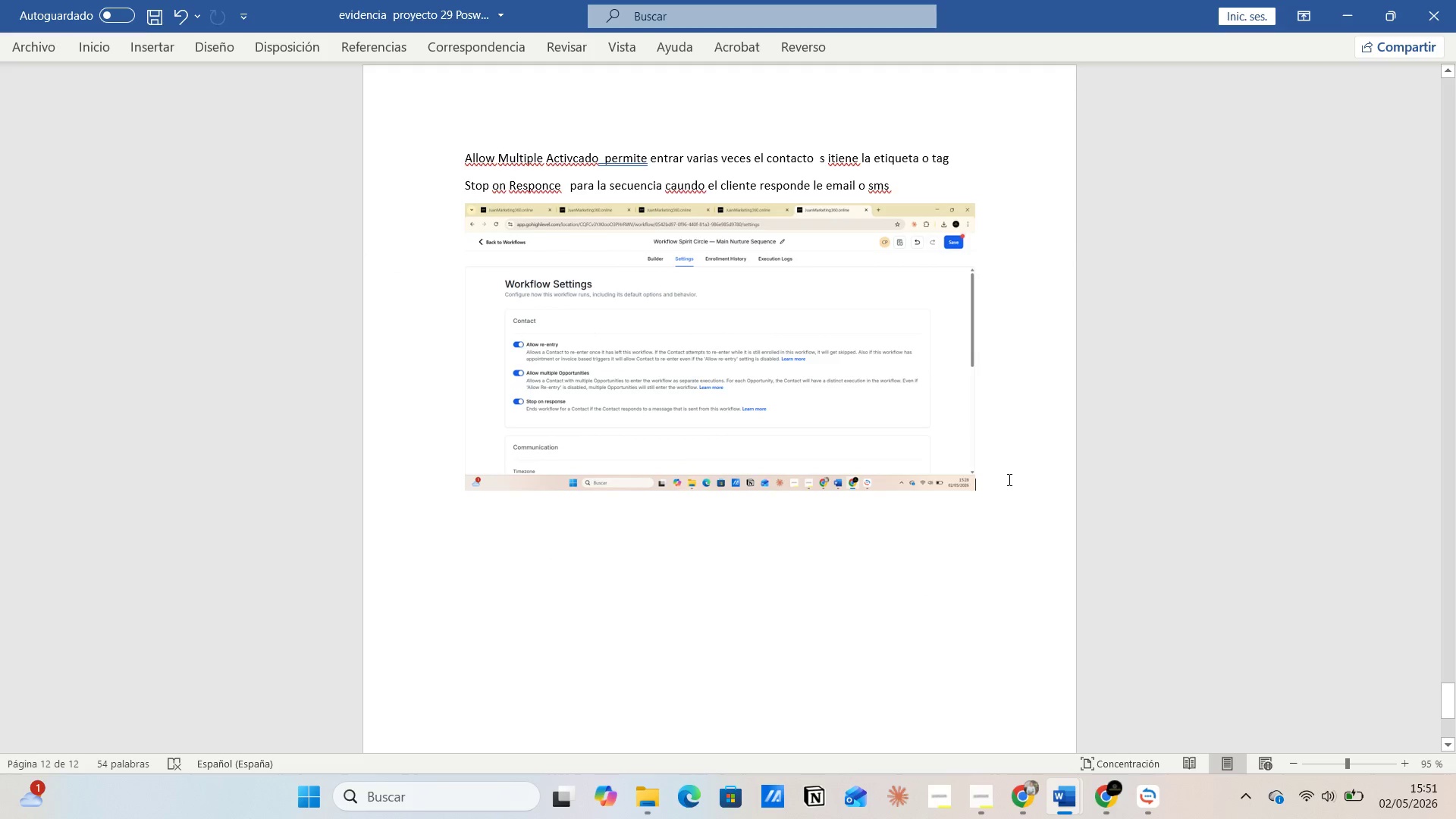 
key(Enter)
 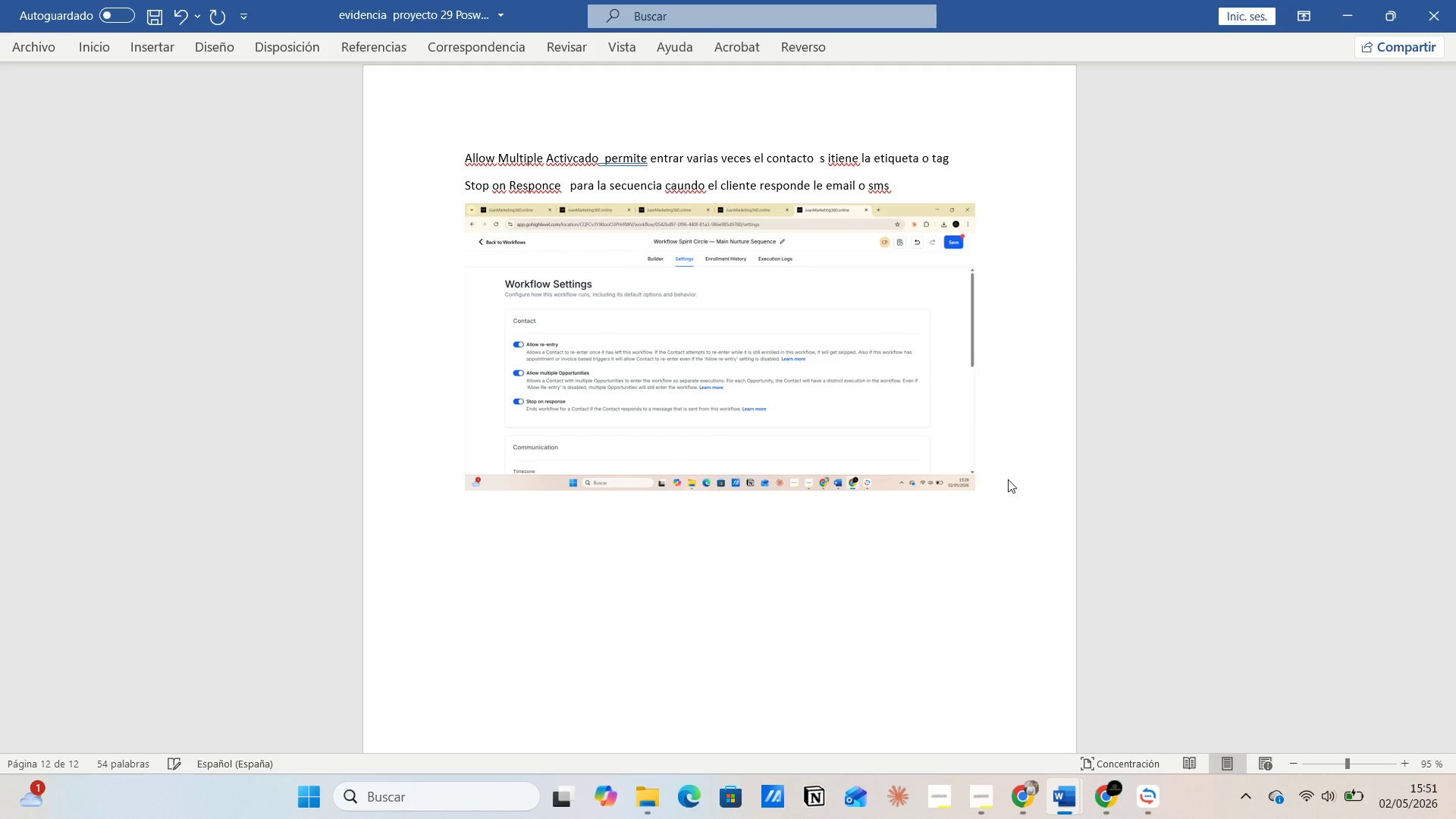 
type(Otro Worflow Notificacion Interna )
 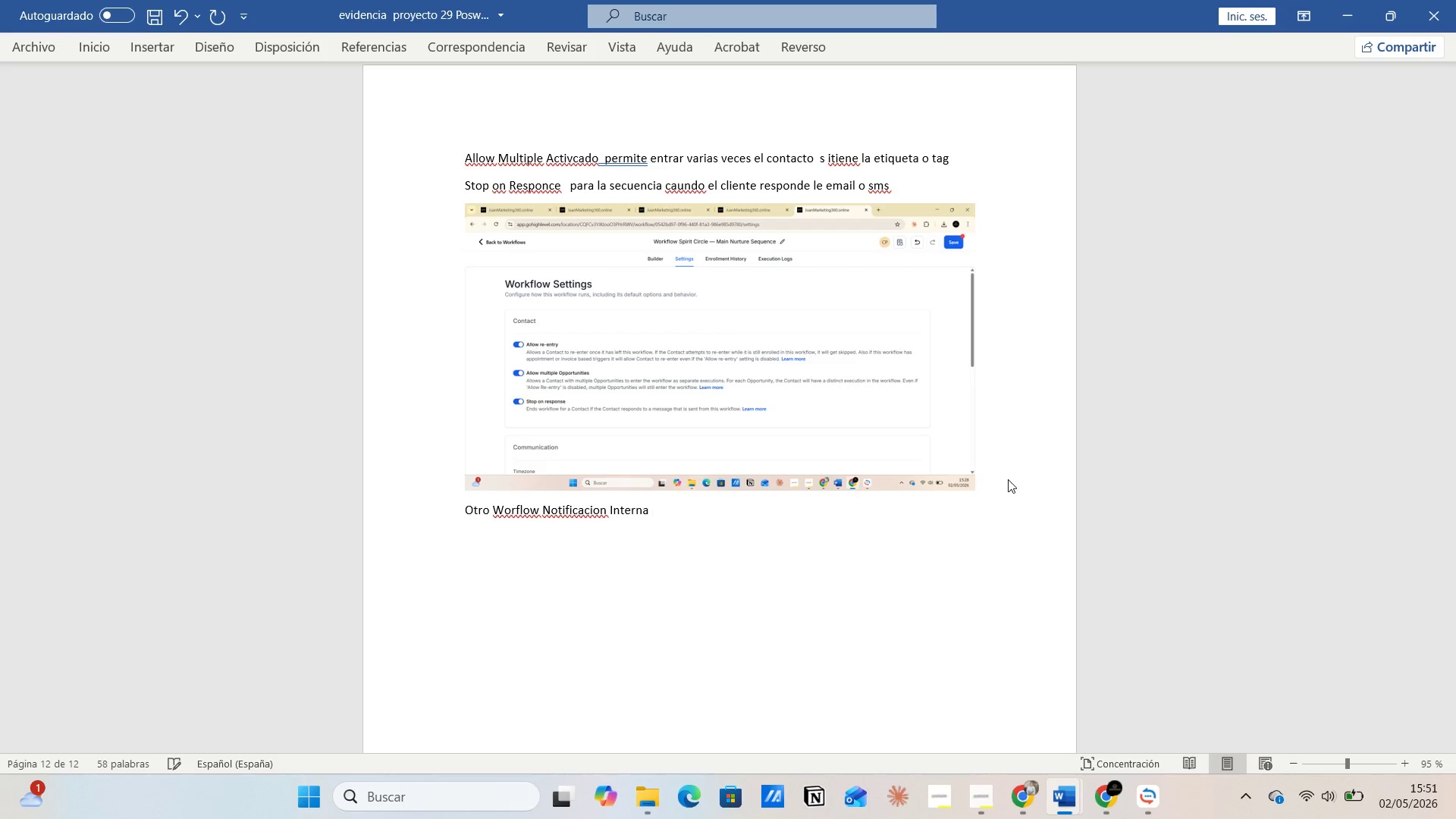 
key(Enter)
 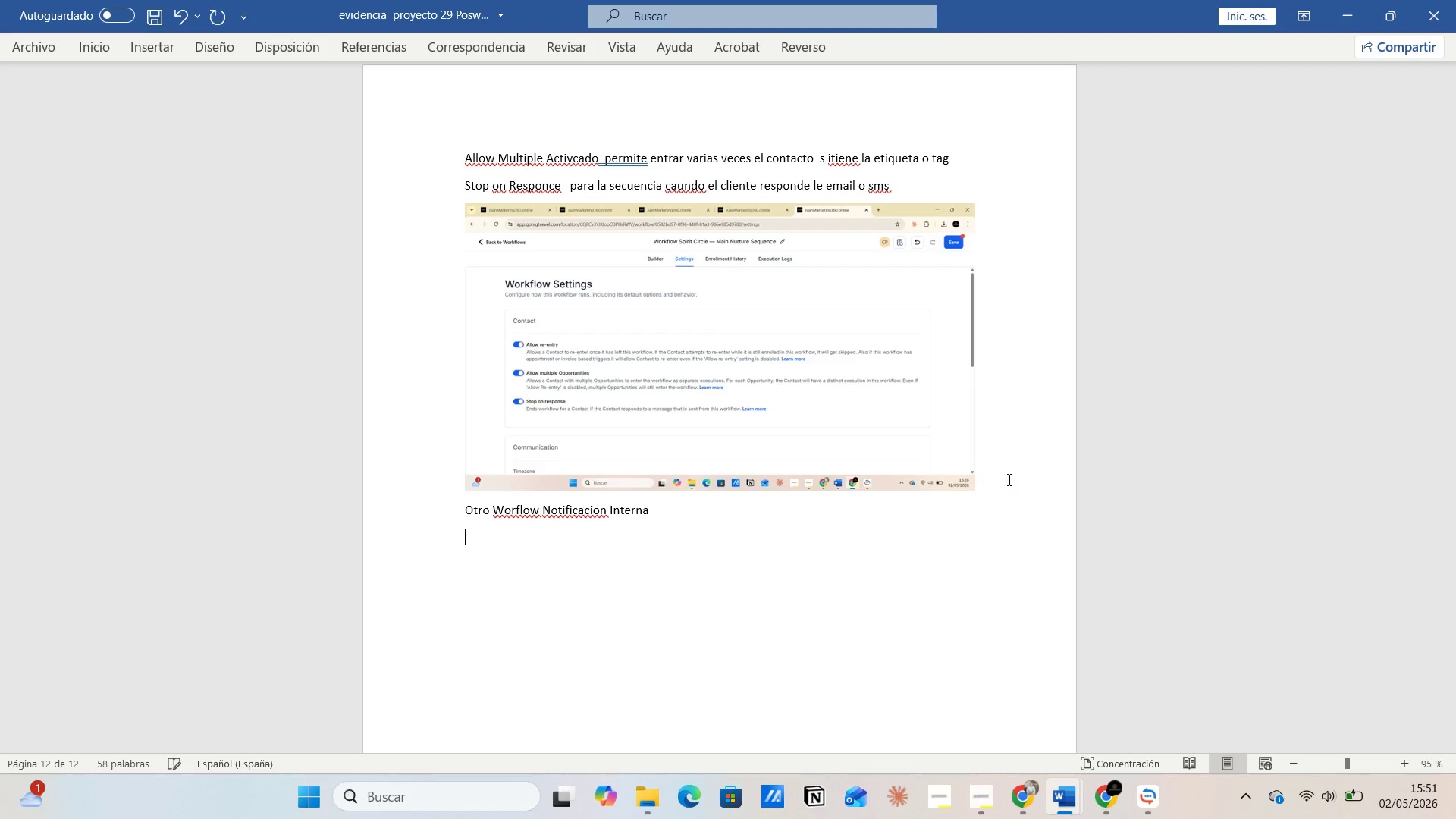 
key(Control+V)
 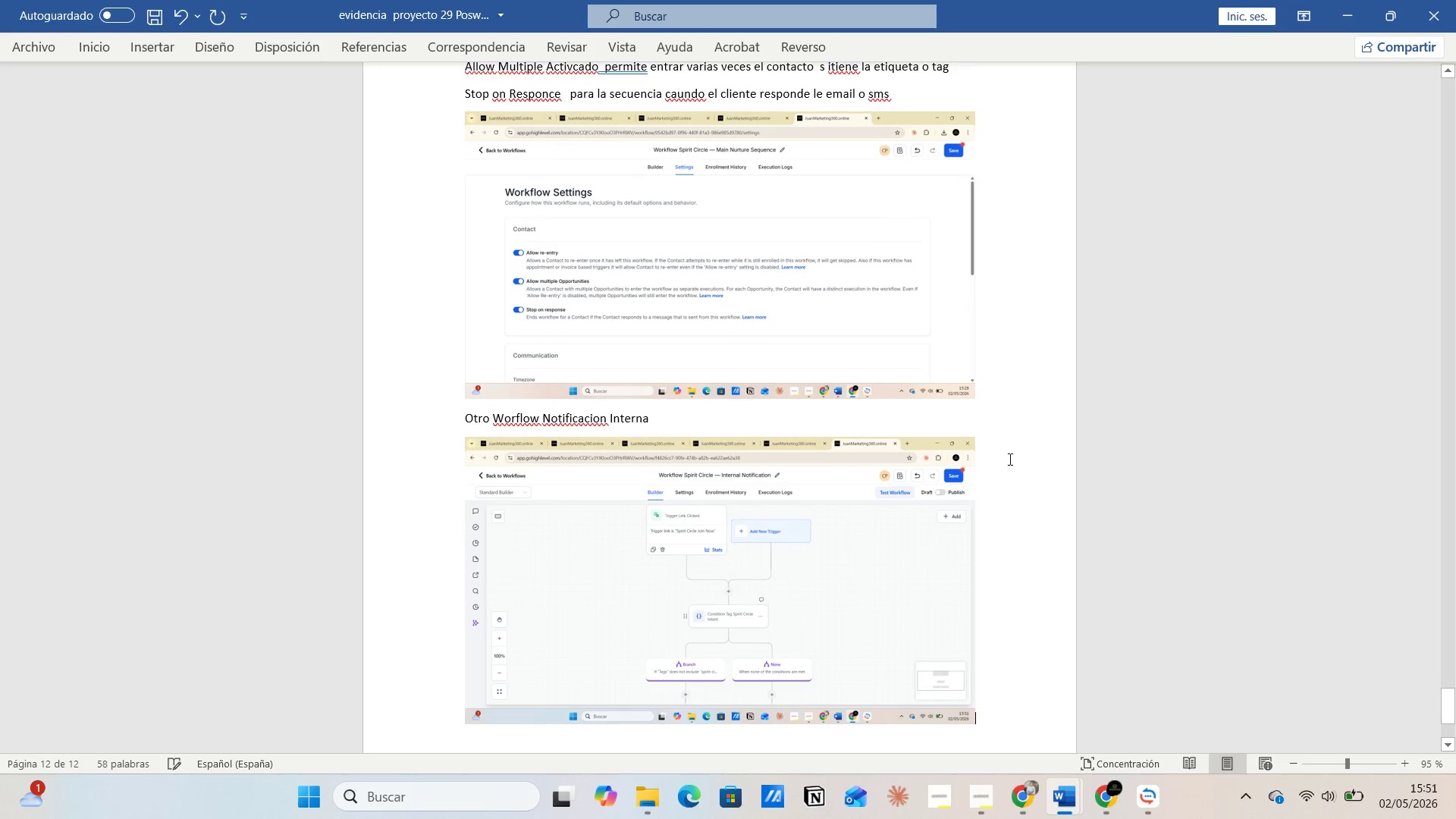 
key(Alt+AltLeft)
 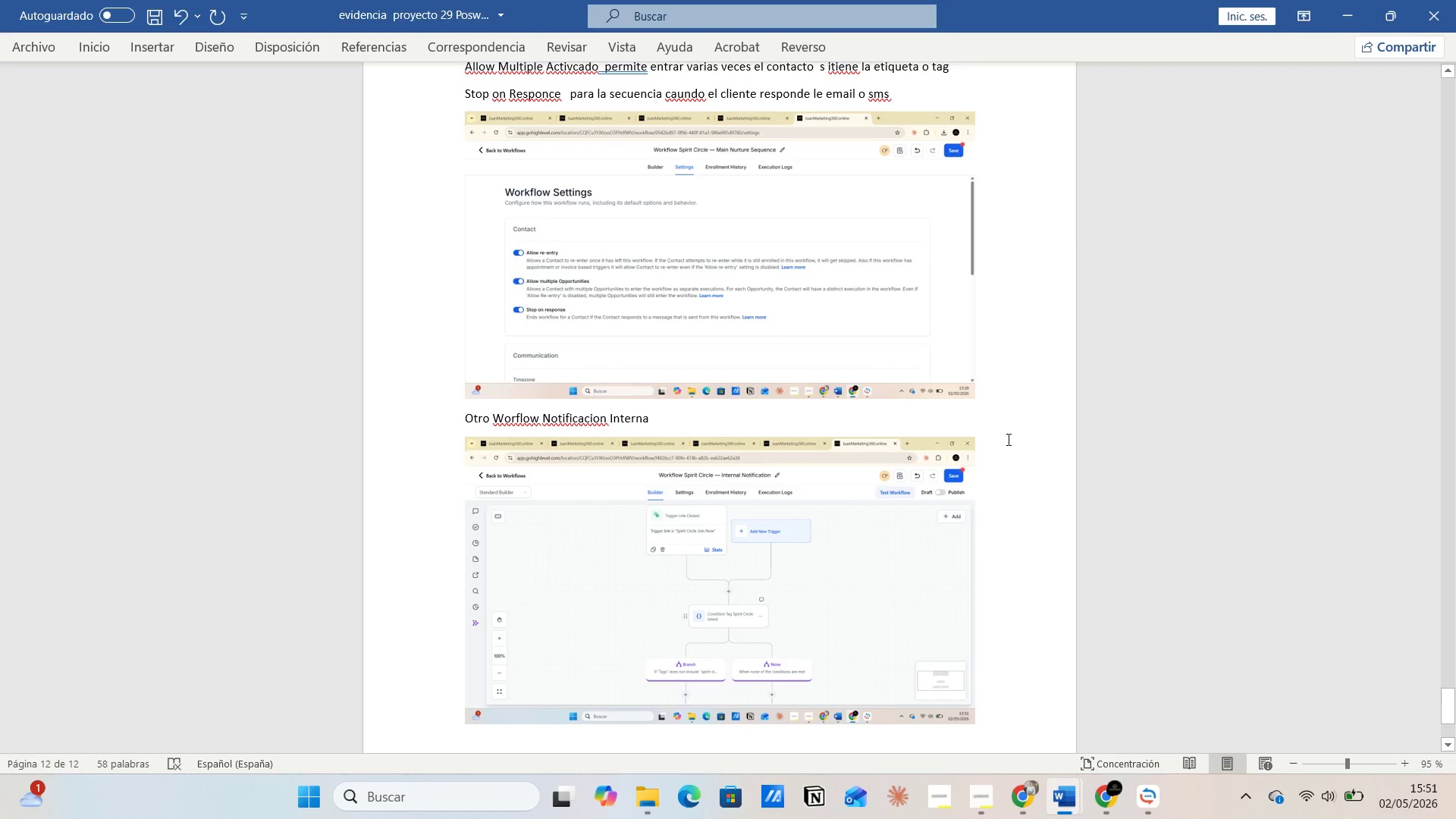 
key(Alt+Tab)
 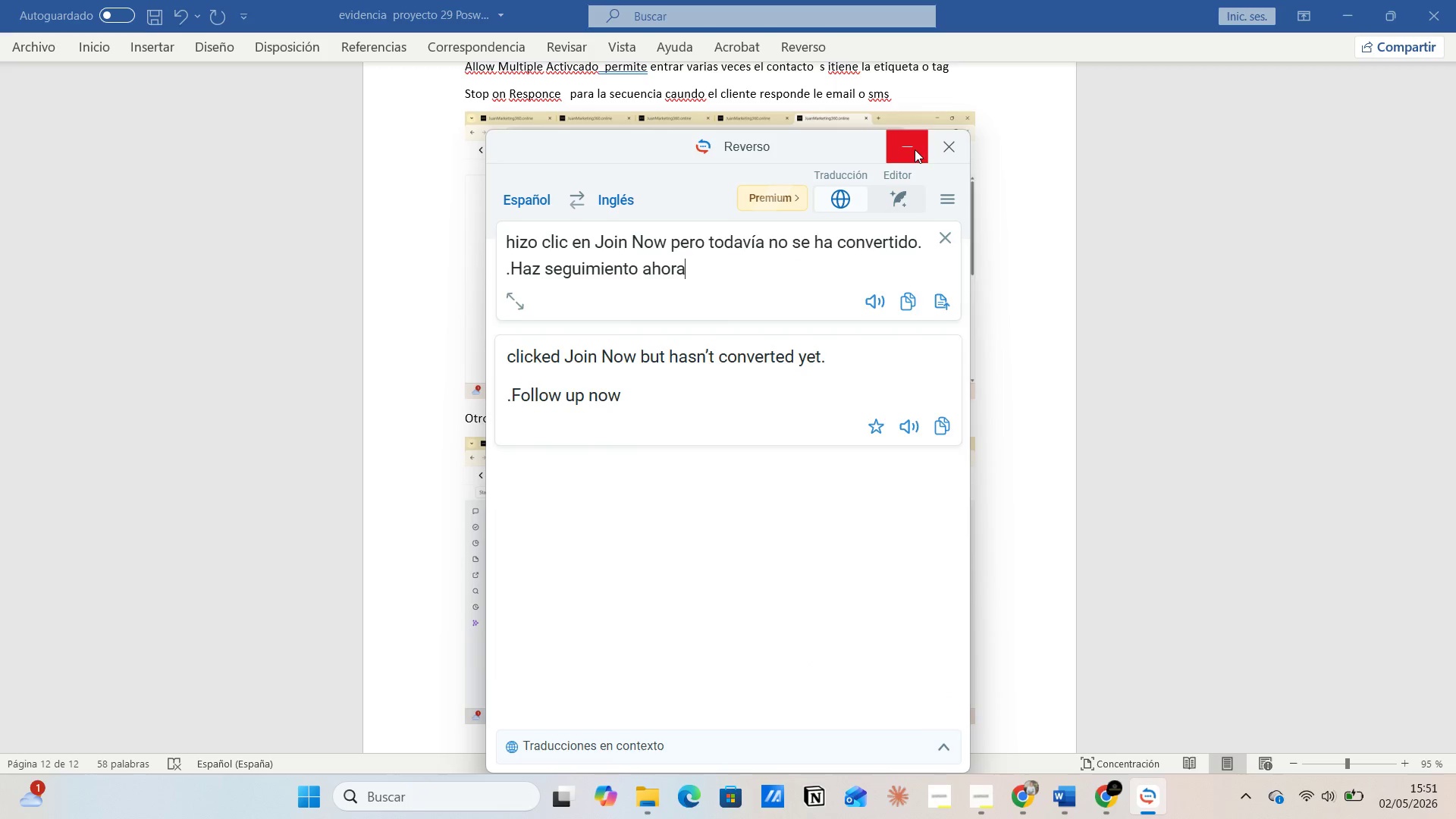 
left_click([915, 149])
 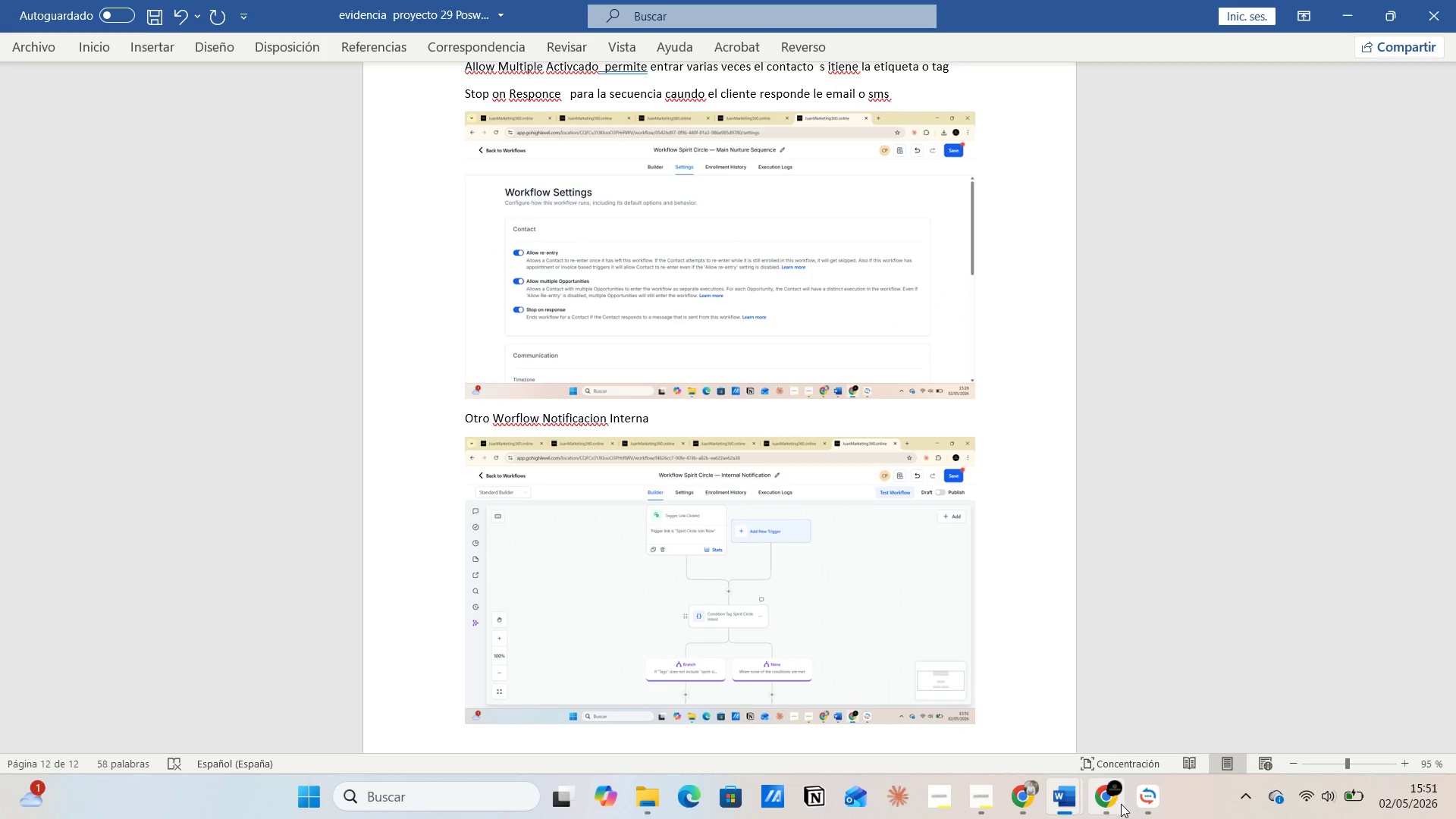 
left_click([1091, 704])
 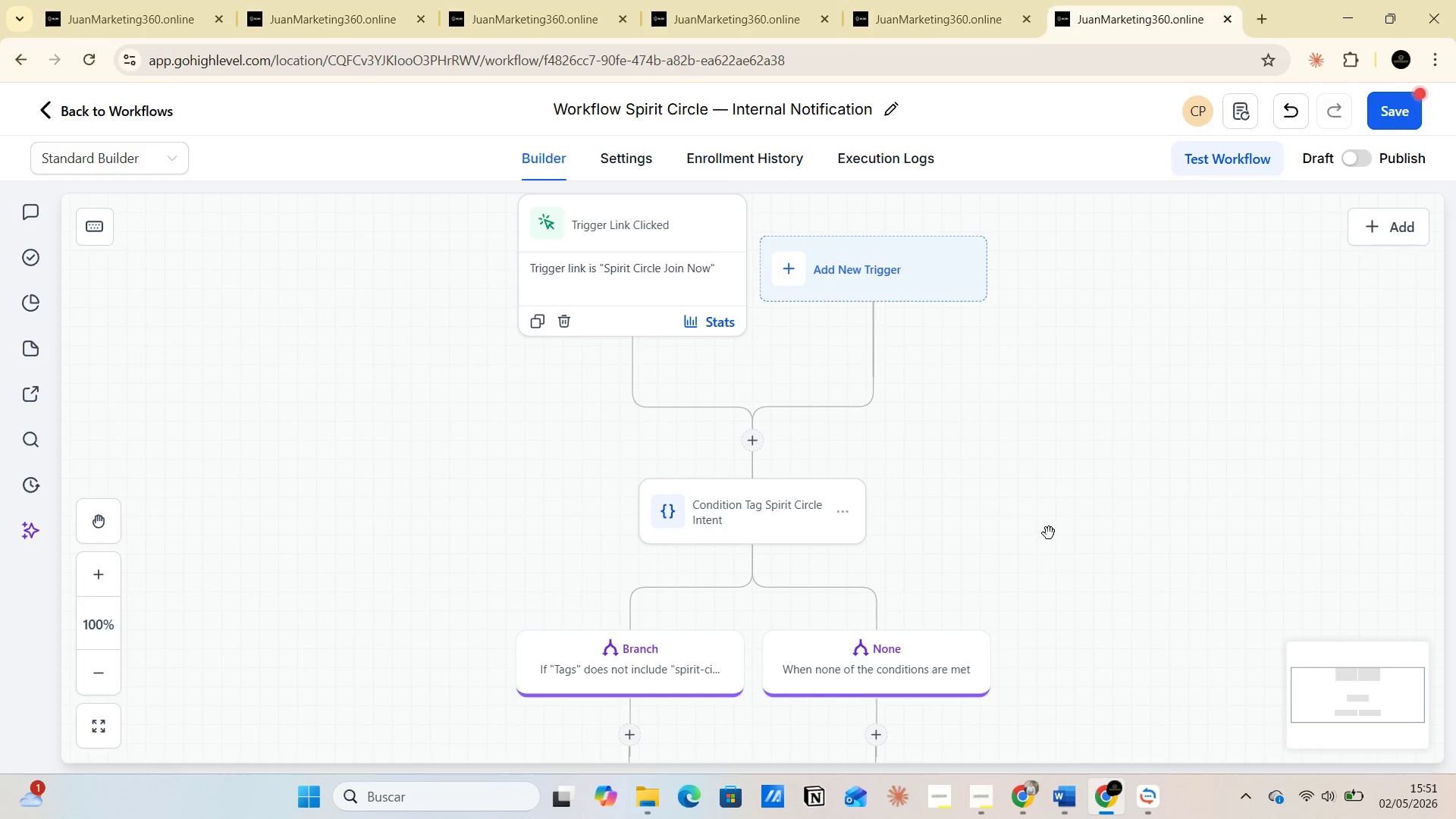 
scroll: coordinate [1050, 538], scroll_direction: down, amount: 11.0
 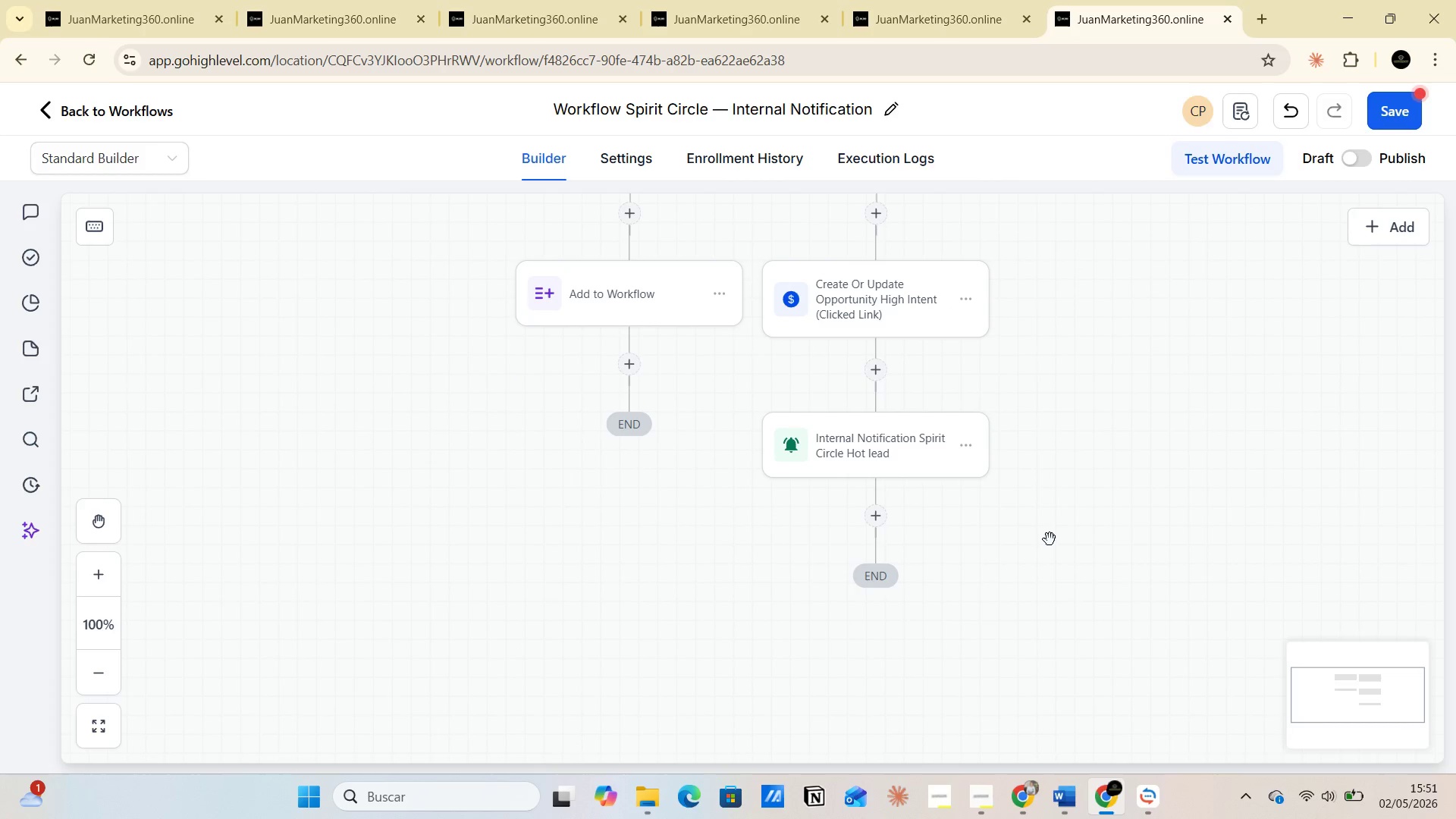 
key(PrintScreen)
 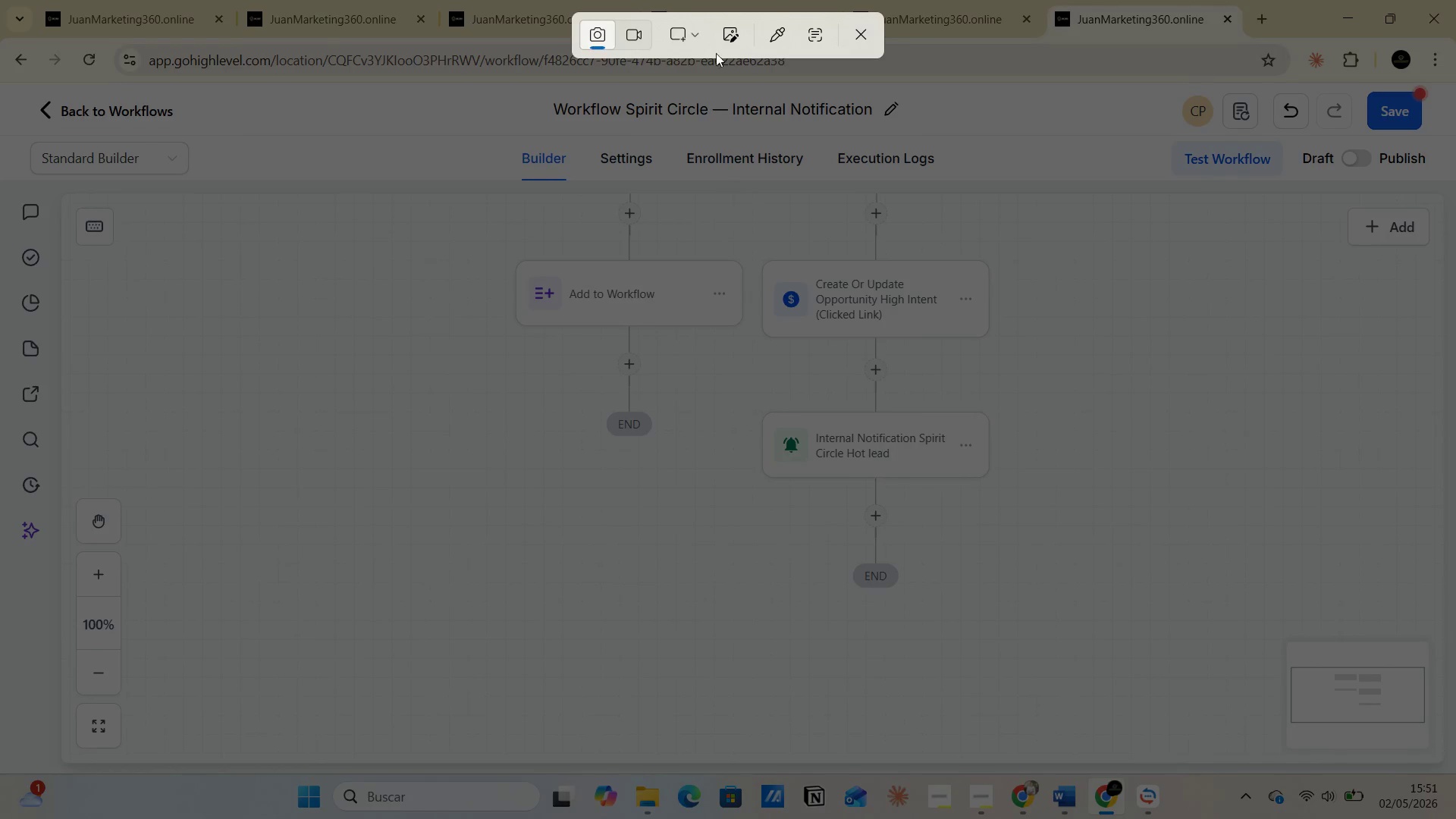 
left_click([696, 30])
 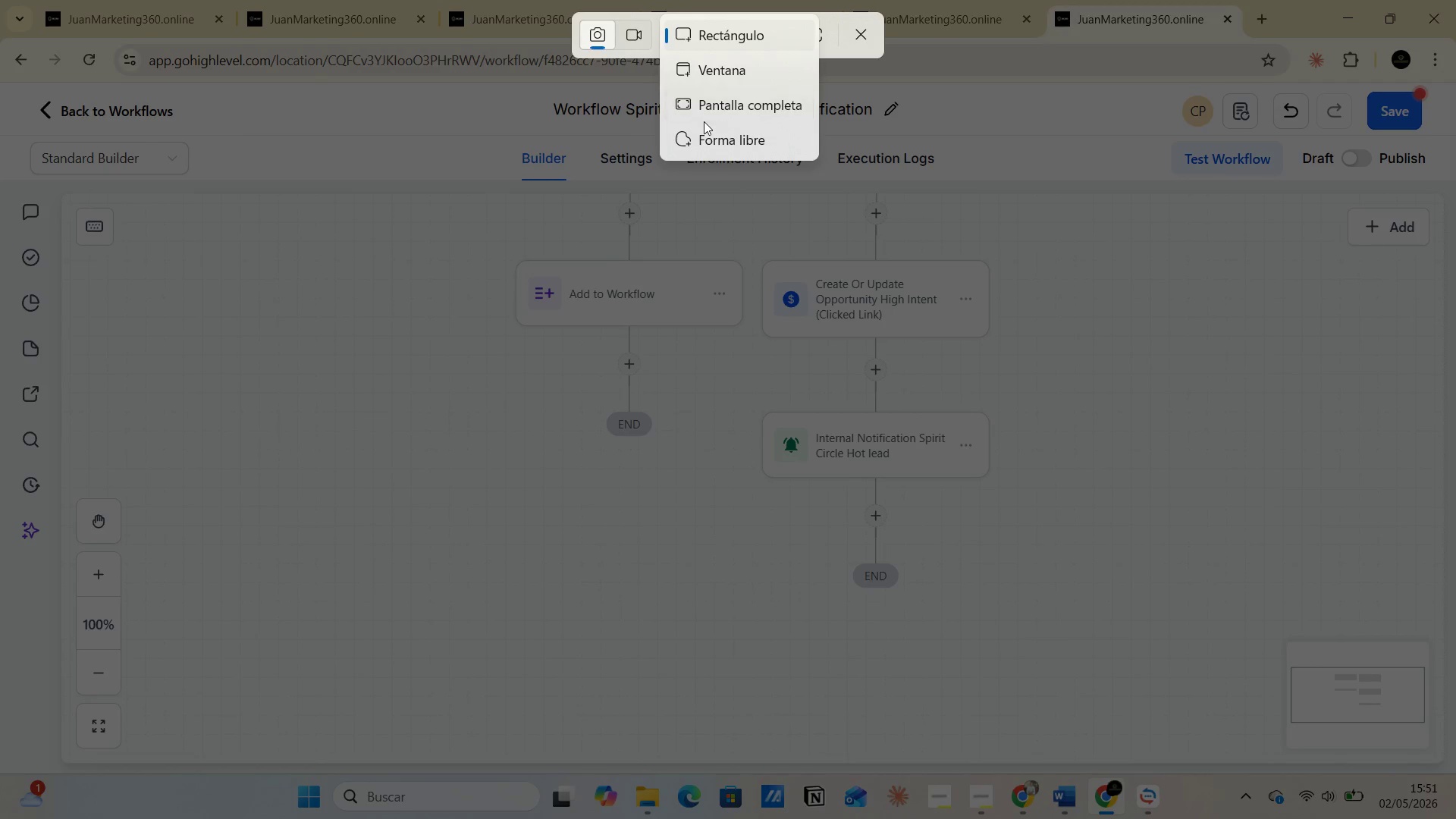 
left_click([704, 121])
 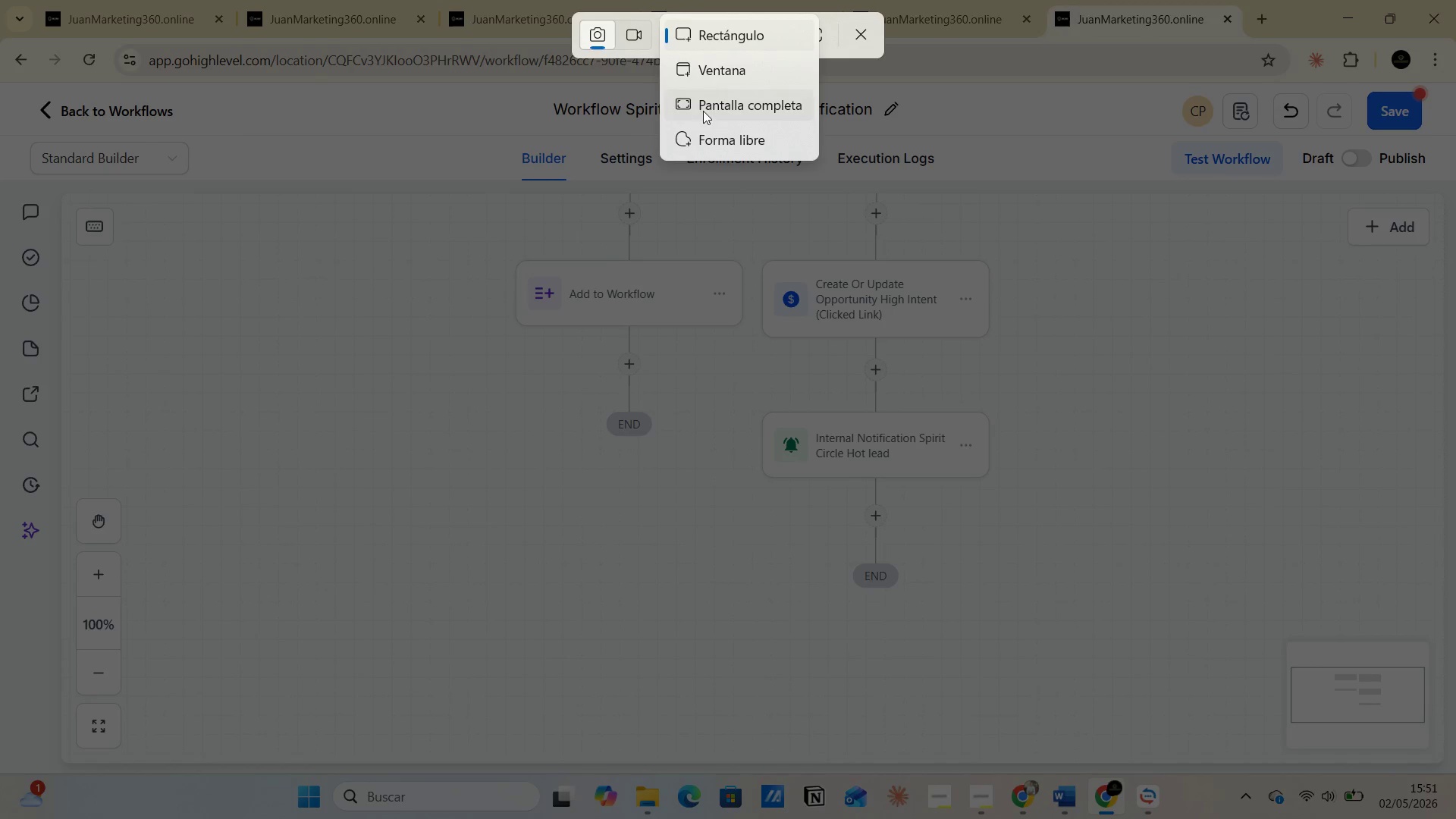 
left_click([700, 102])
 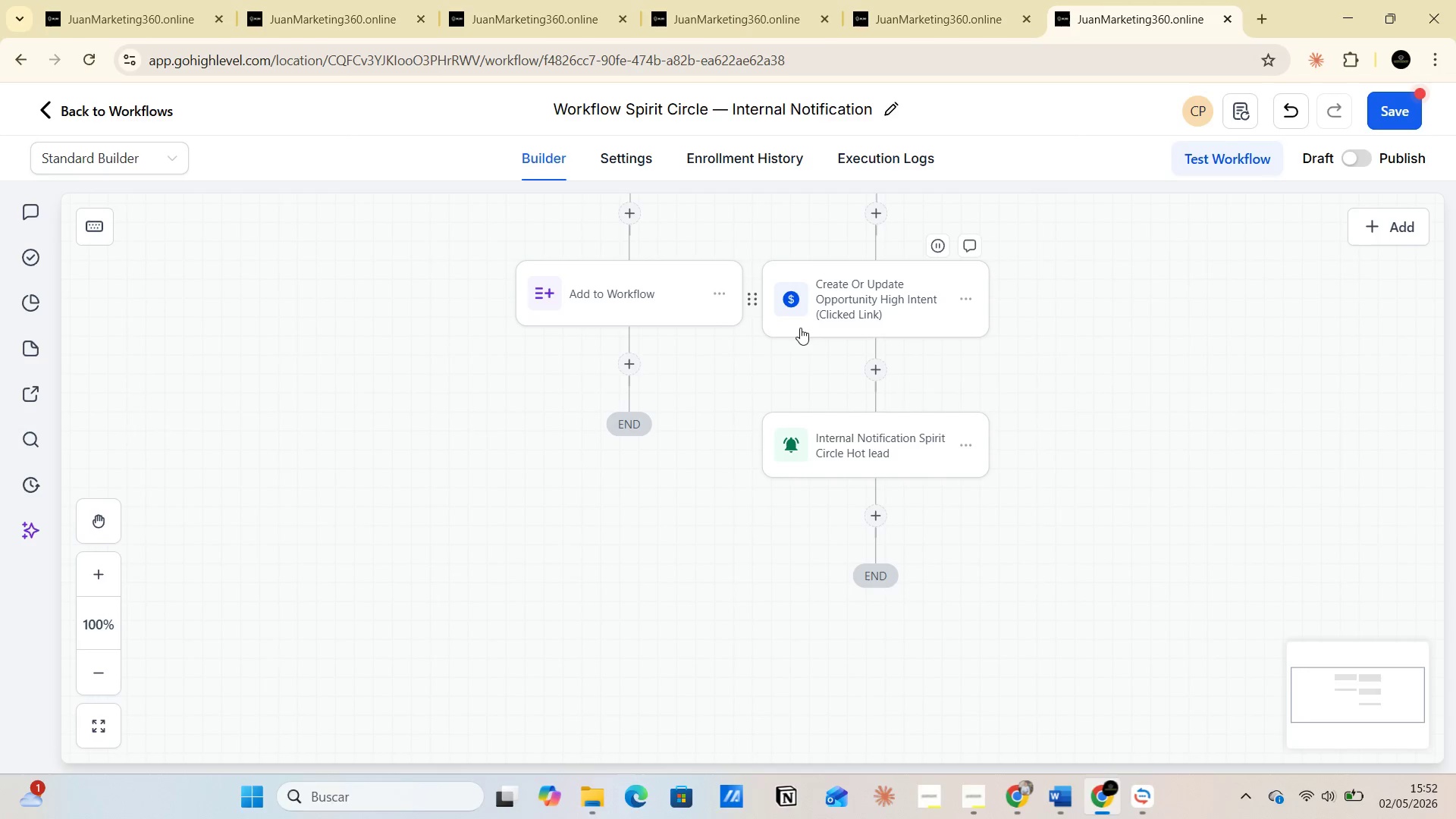 
key(Alt+AltLeft)
 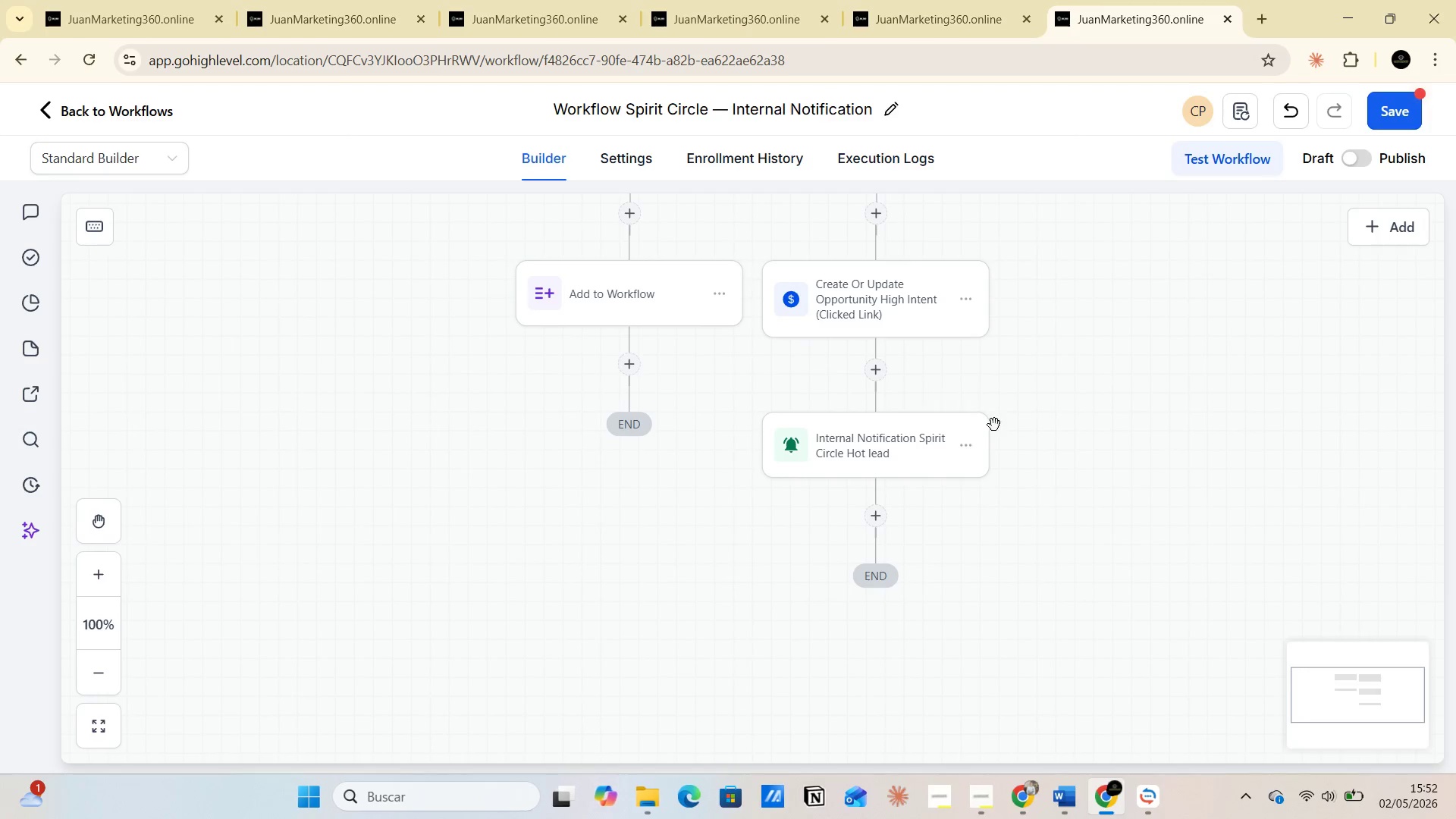 
key(Alt+Tab)
 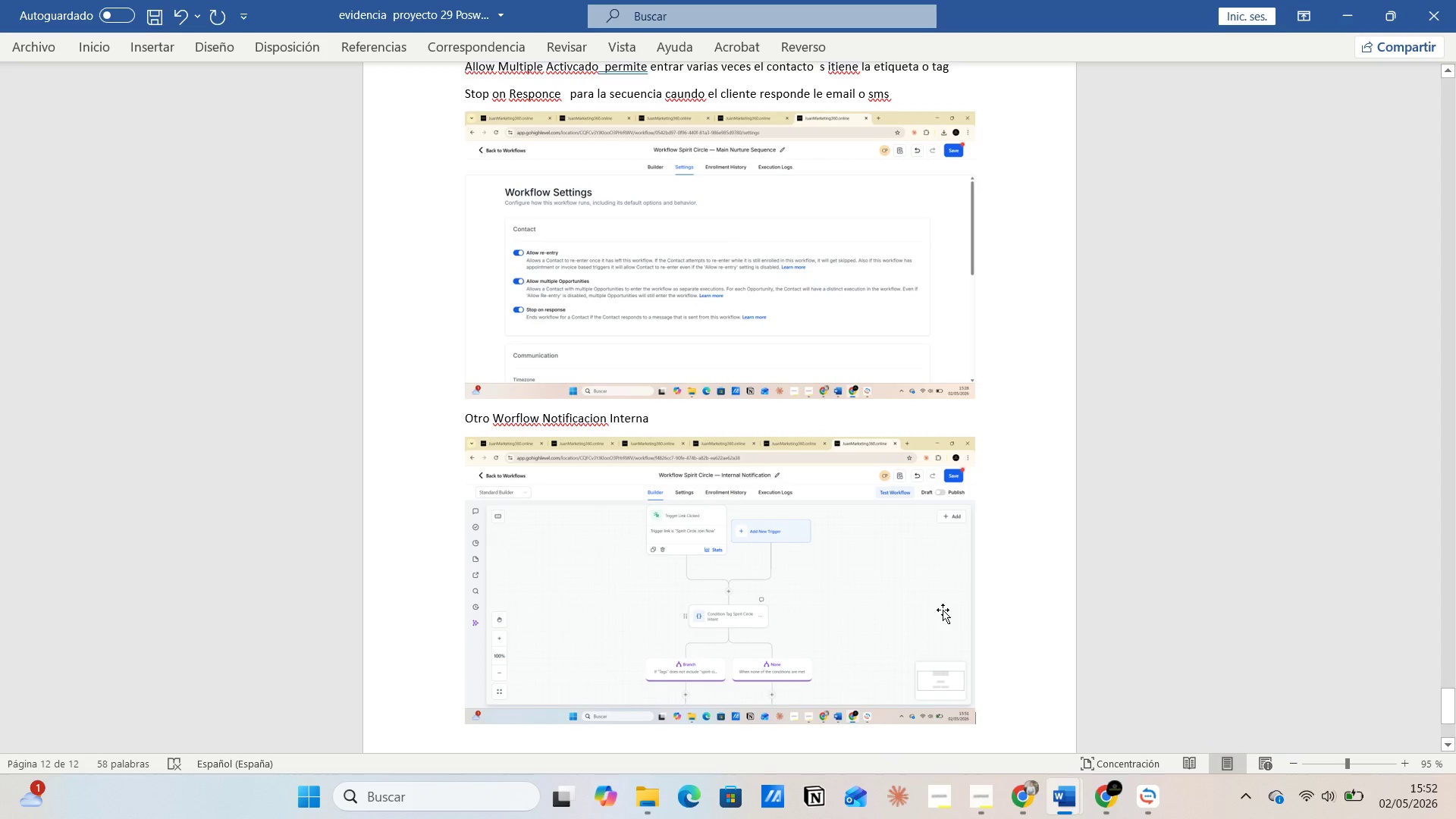 
key(Enter)
 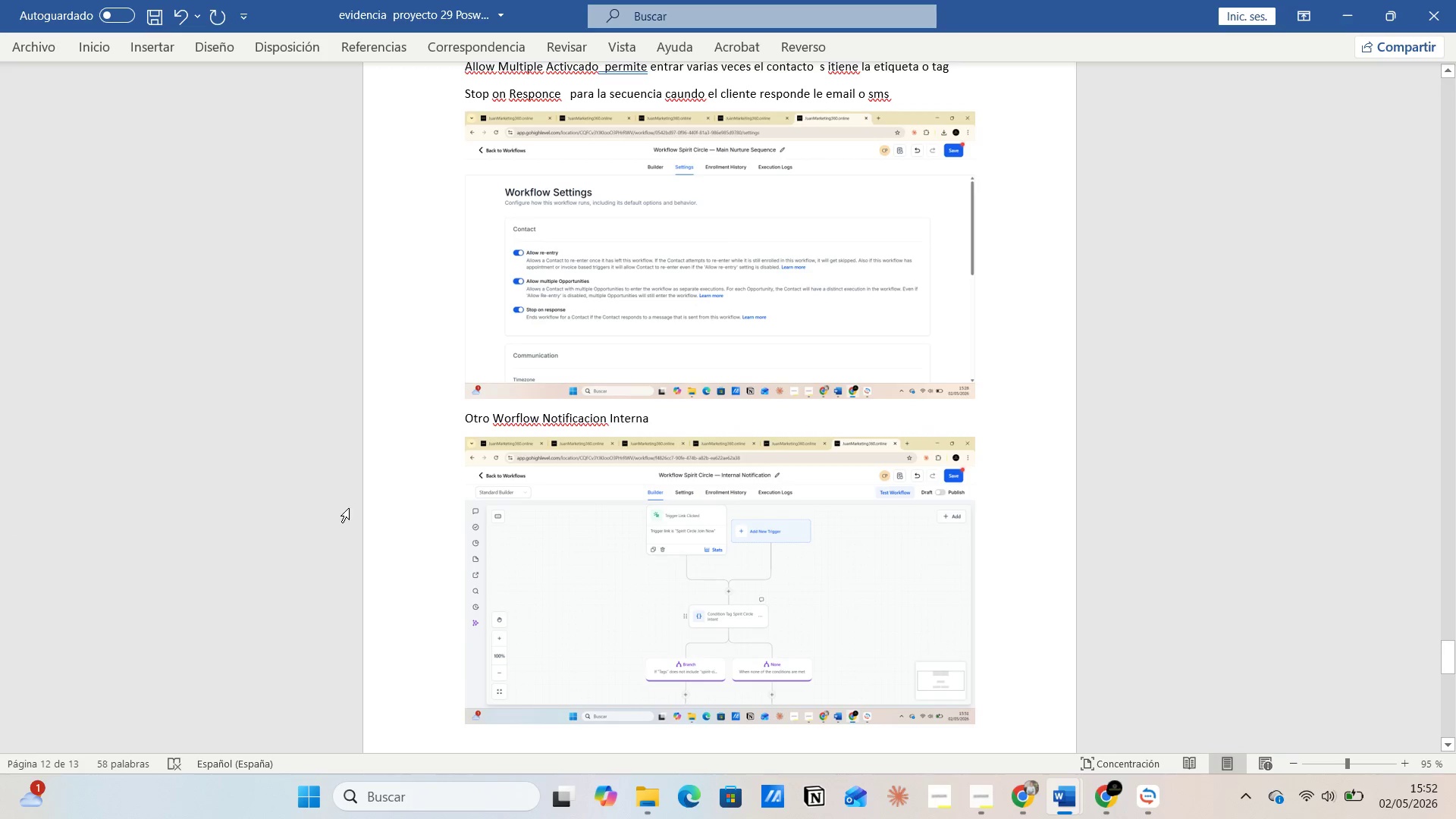 
key(Control+V)
 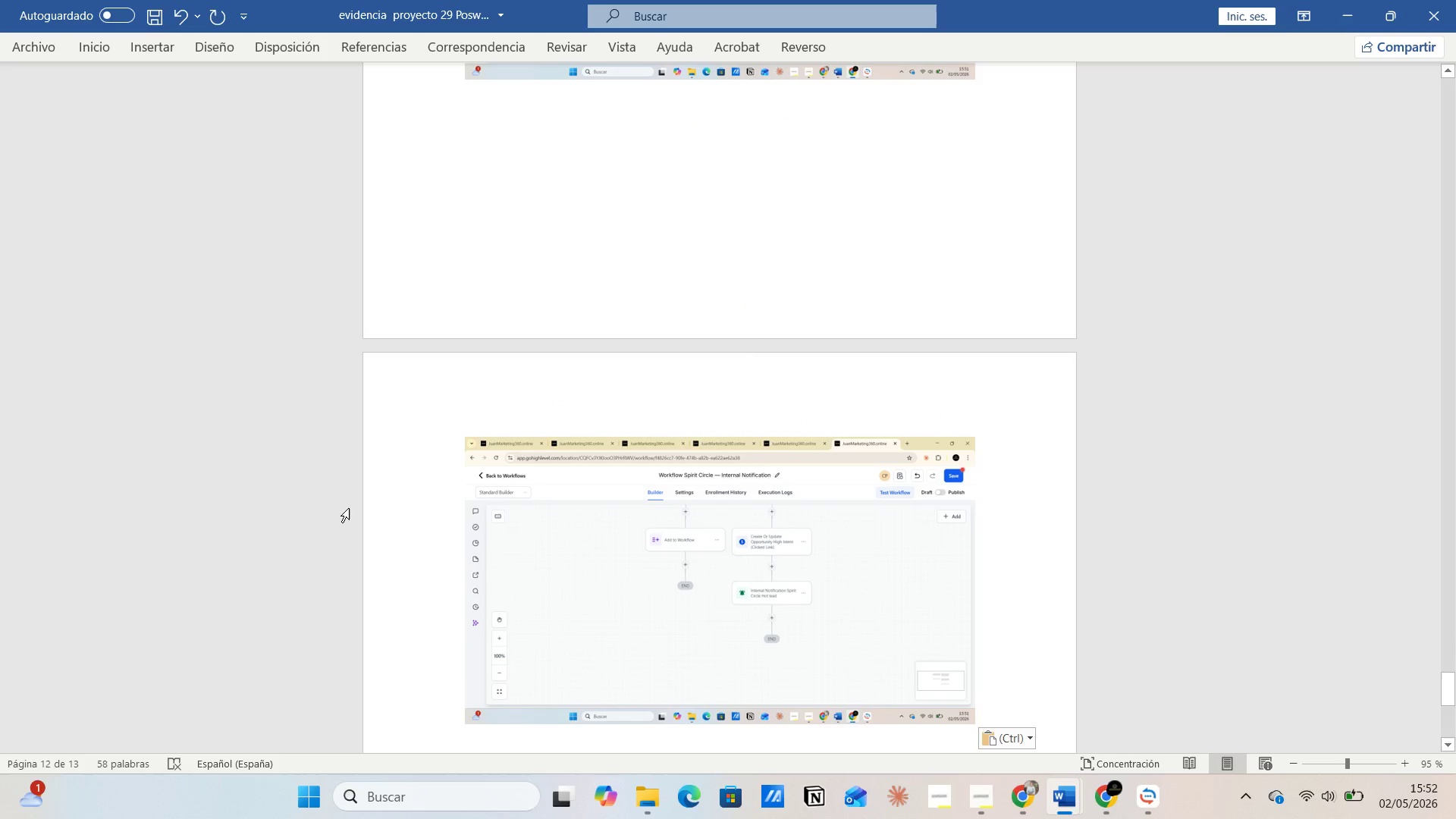 
key(Control+G)
 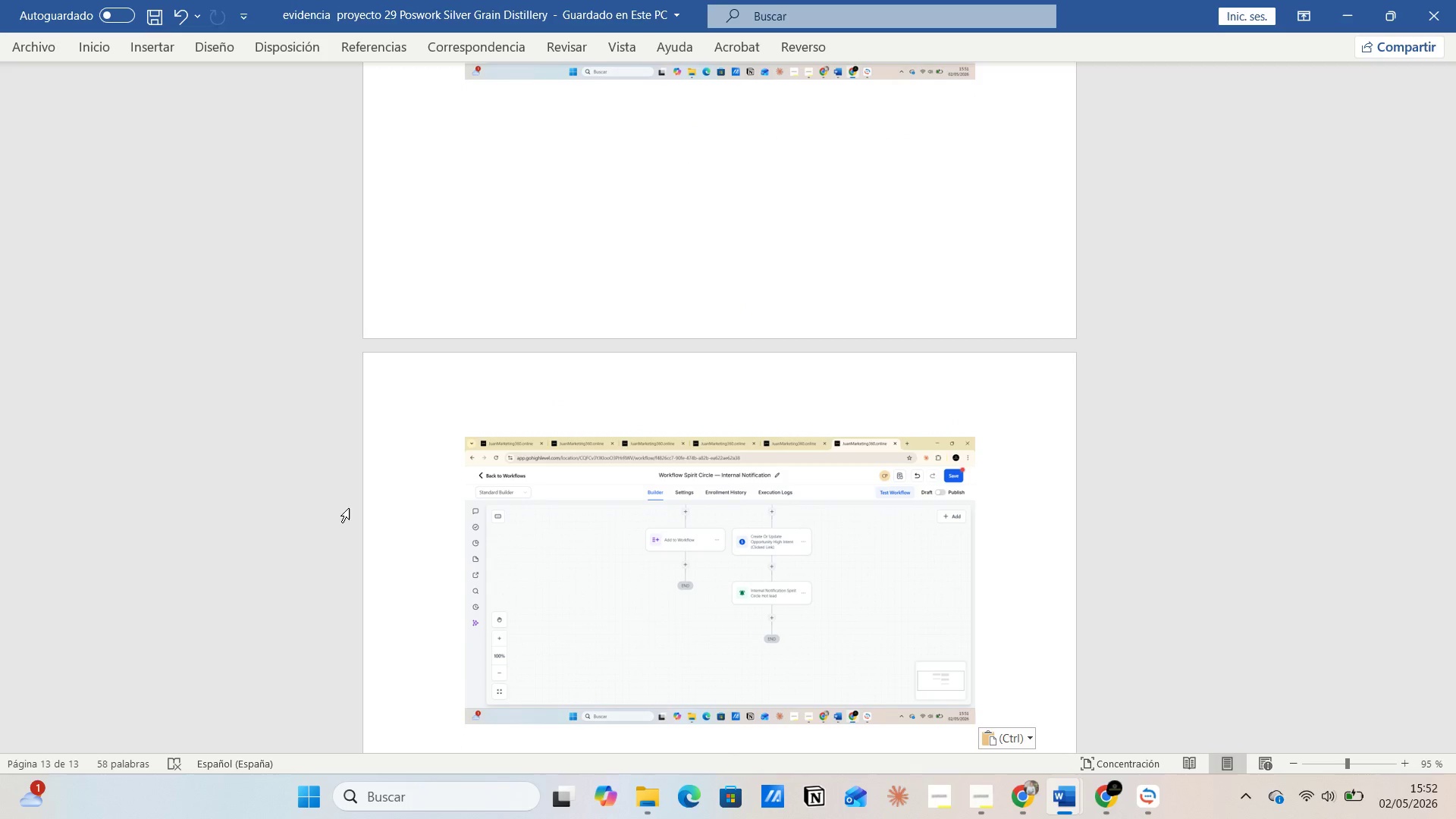 
wait(9.56)
 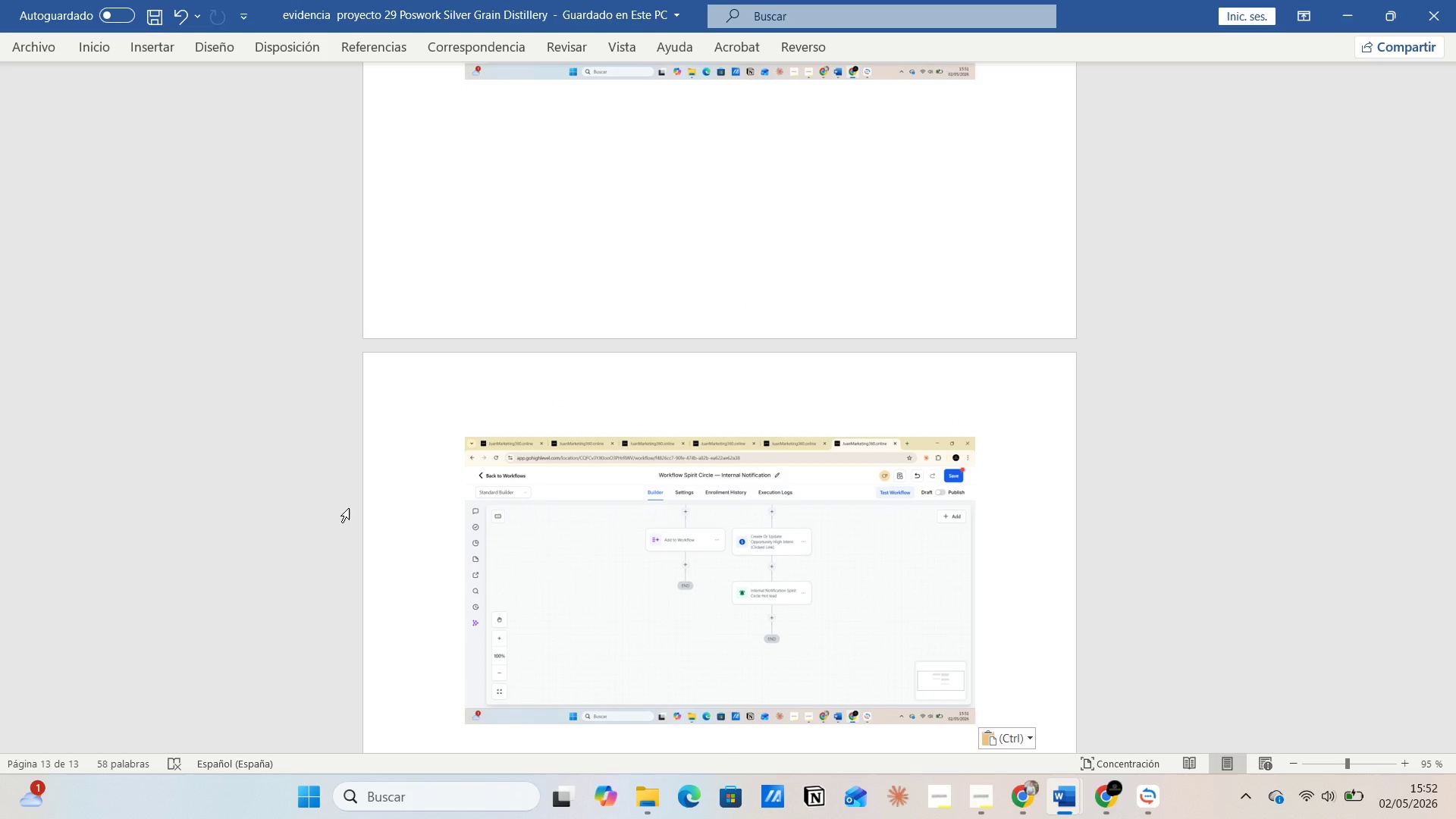 
key(Enter)
 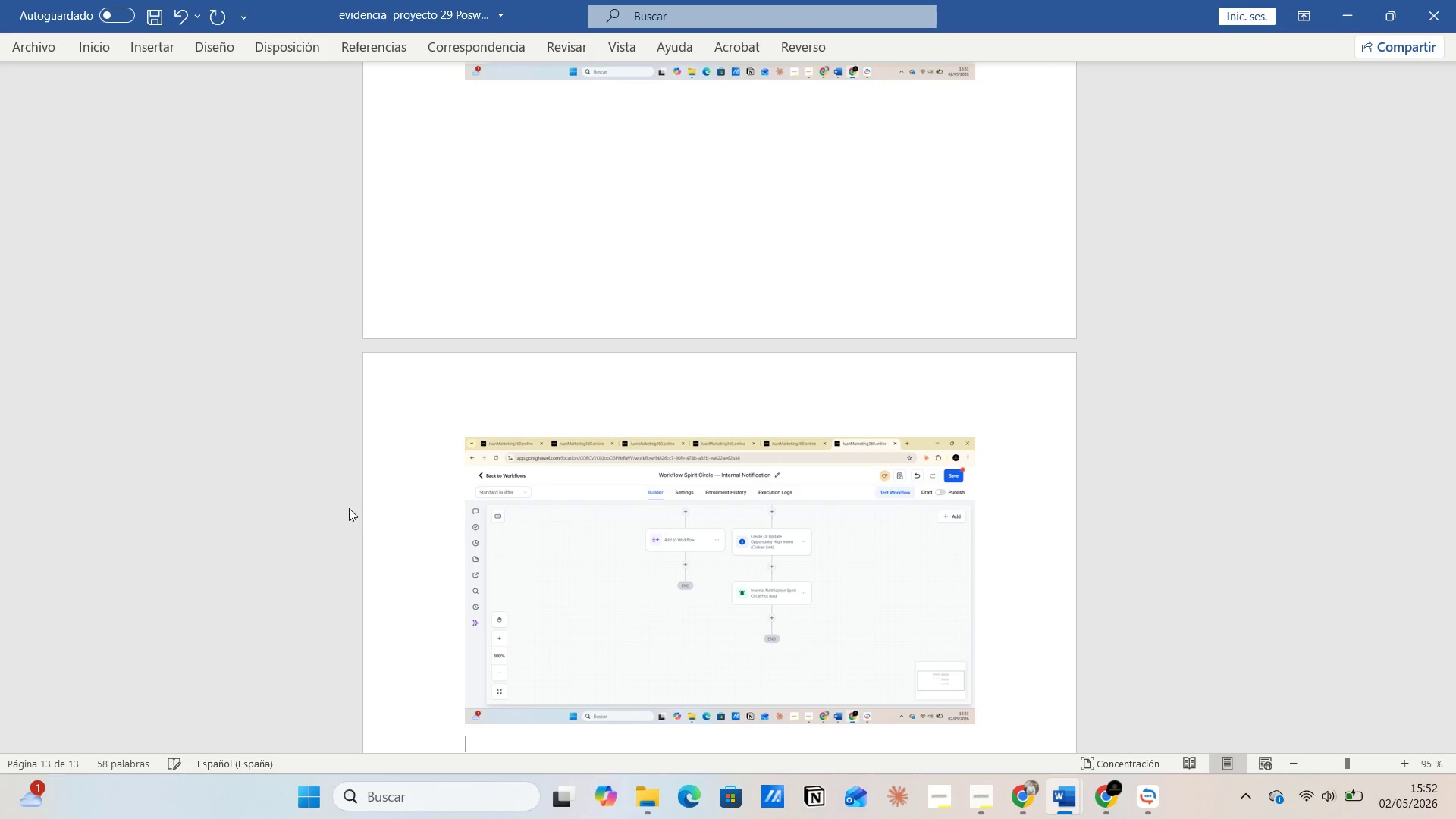 
type(Import Conta)
 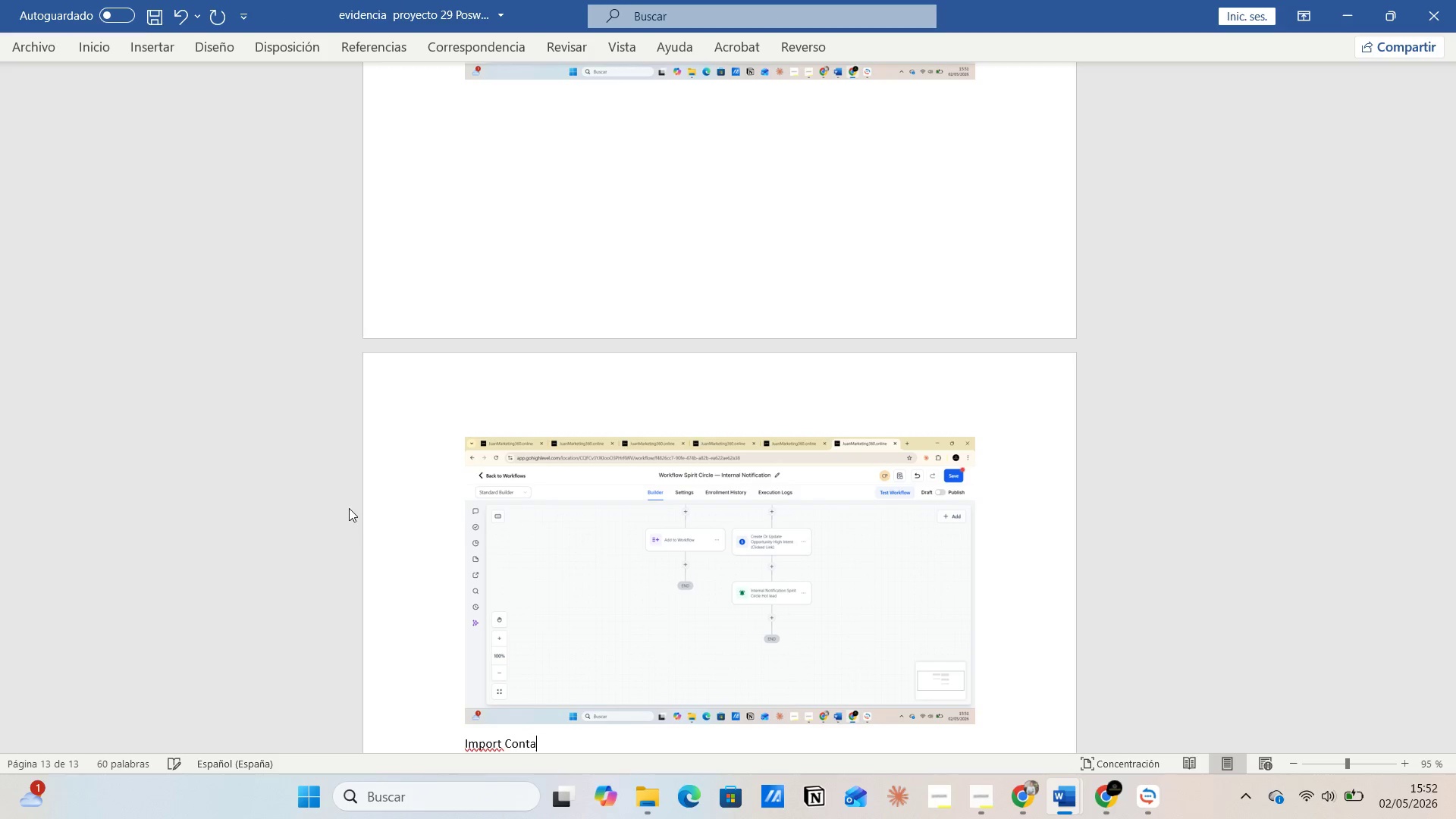 
type(ct )
 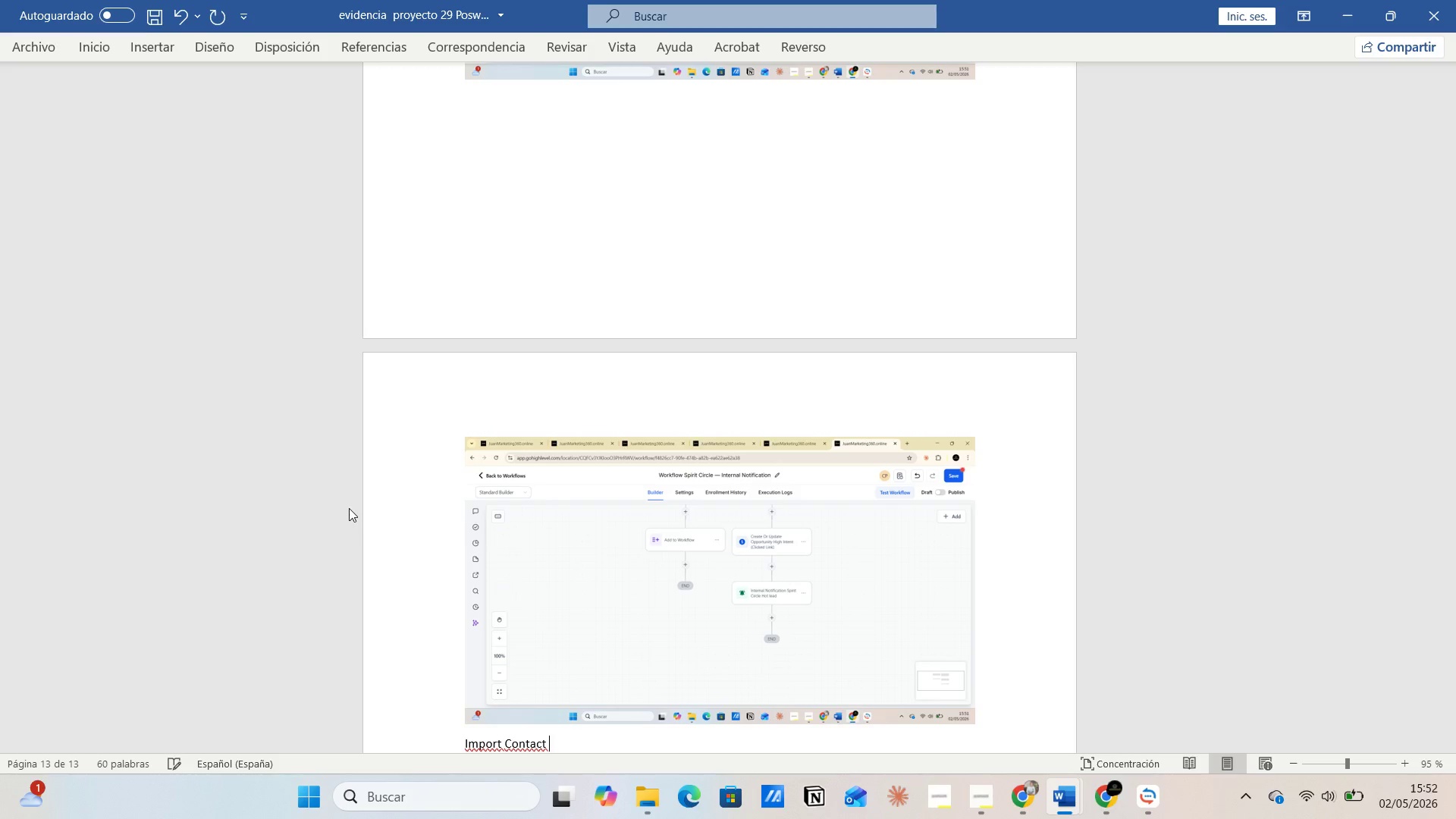 
key(Enter)
 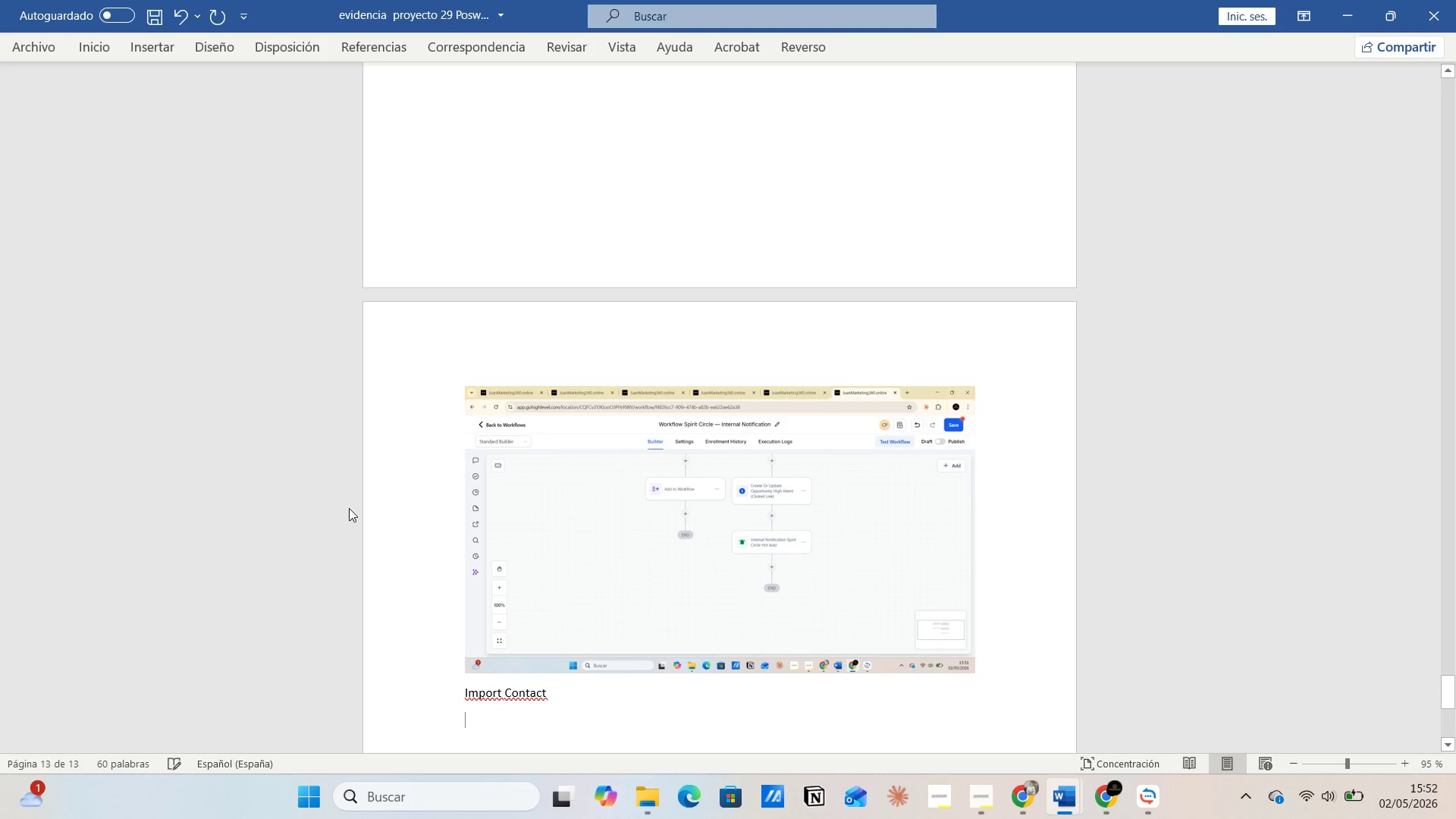 
key(Alt+AltLeft)
 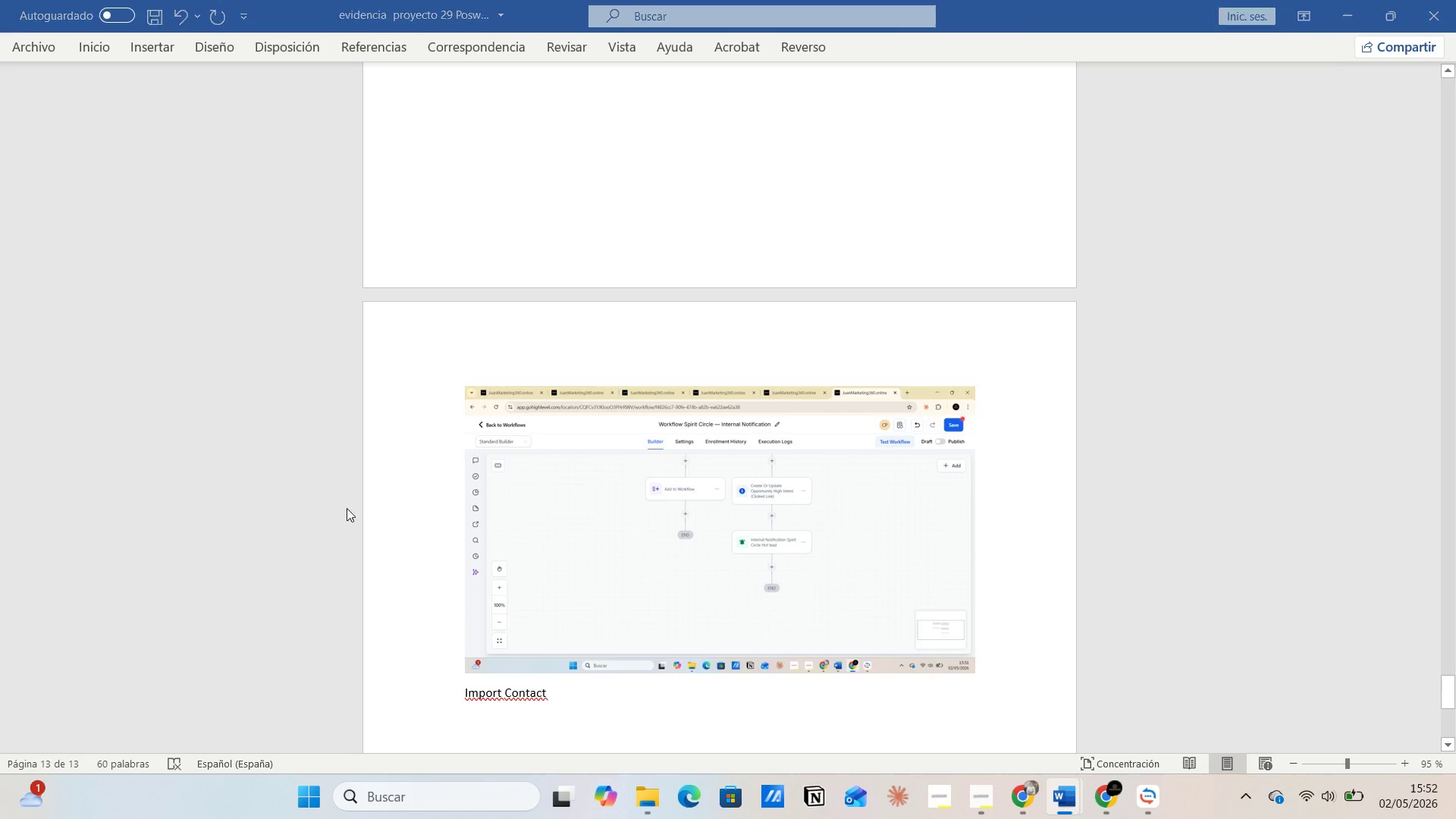 
key(Alt+Tab)
 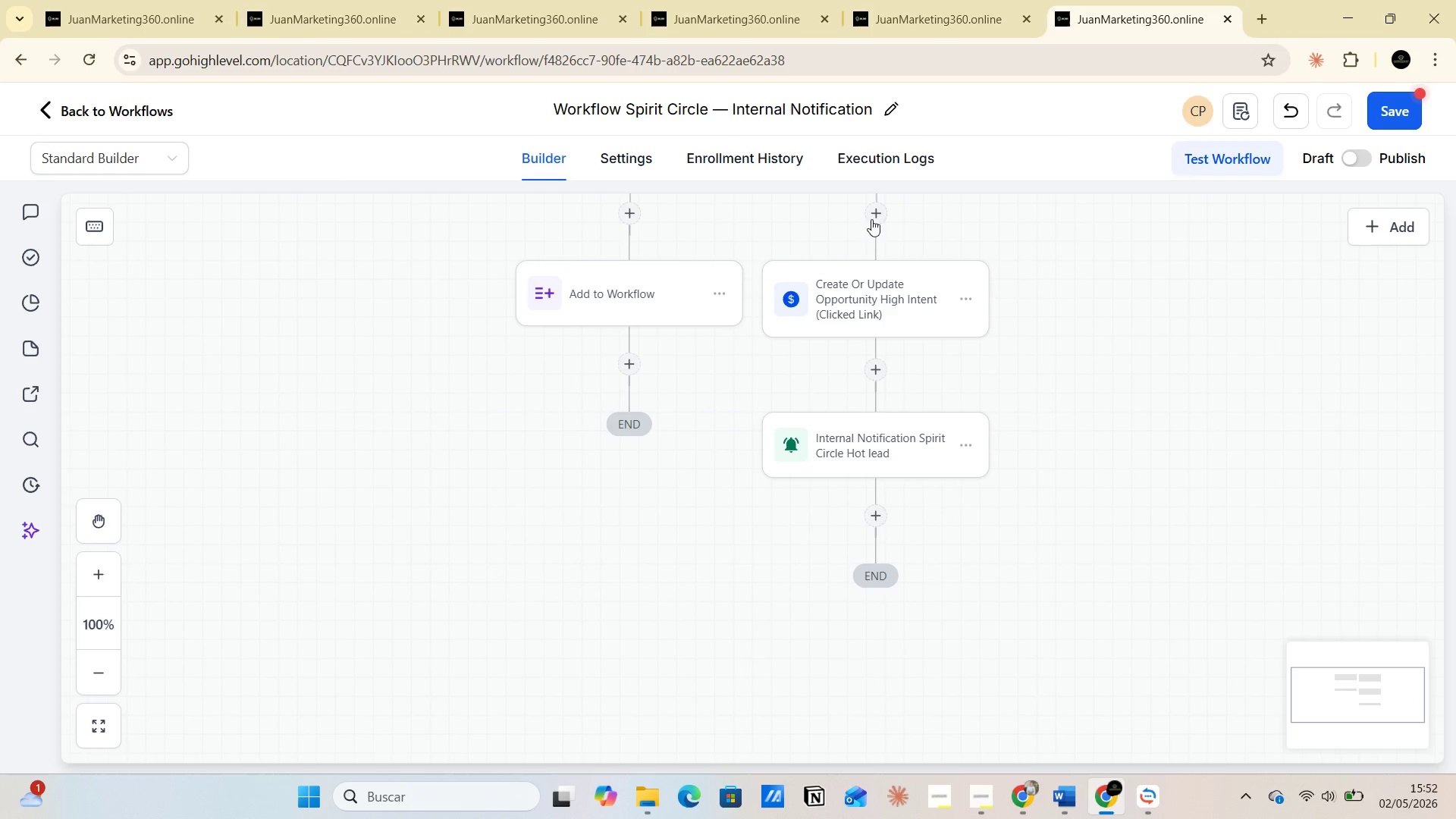 
left_click([1378, 114])
 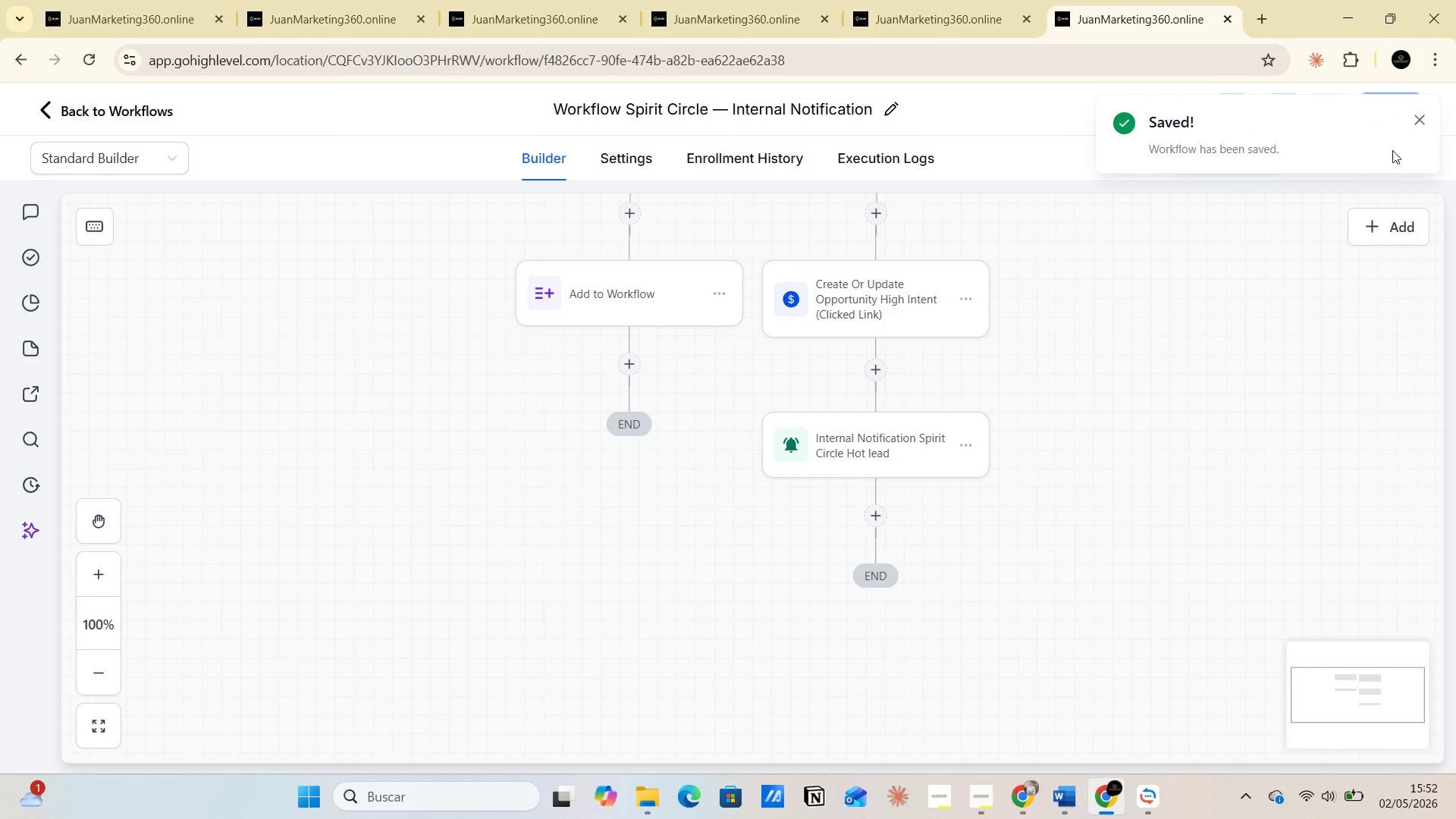 
left_click([1418, 115])
 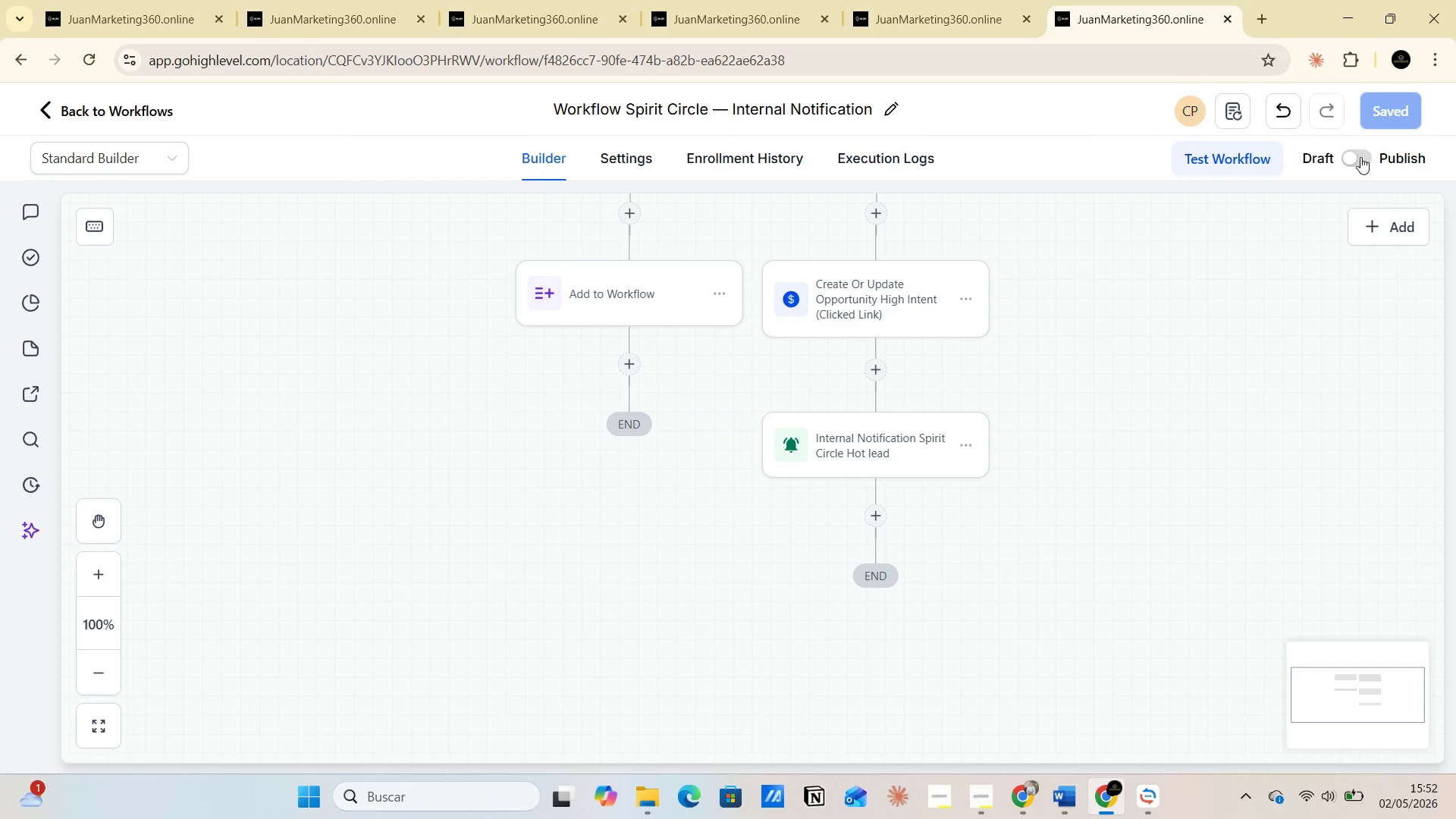 
left_click([1360, 157])
 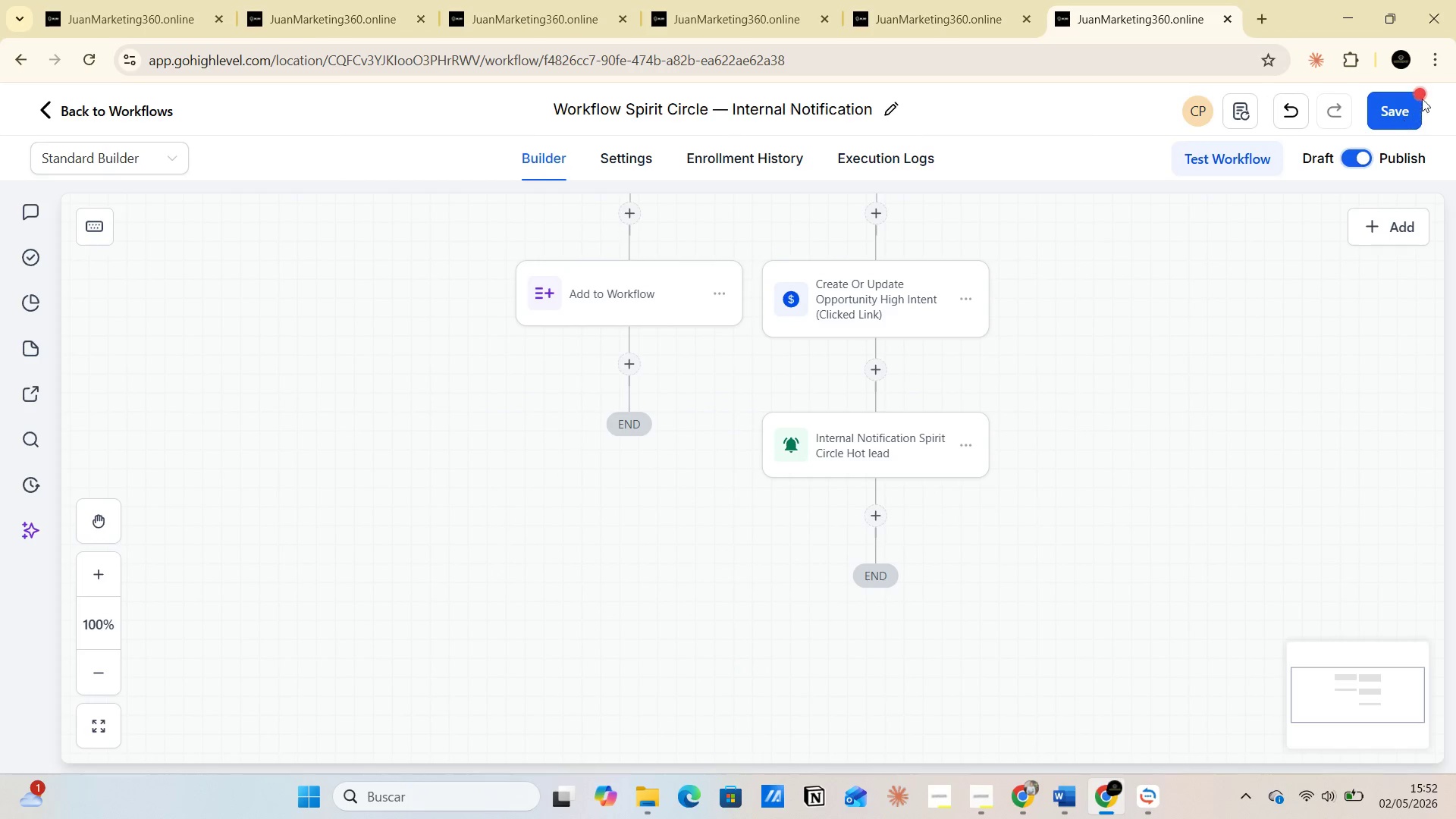 
left_click([1385, 115])
 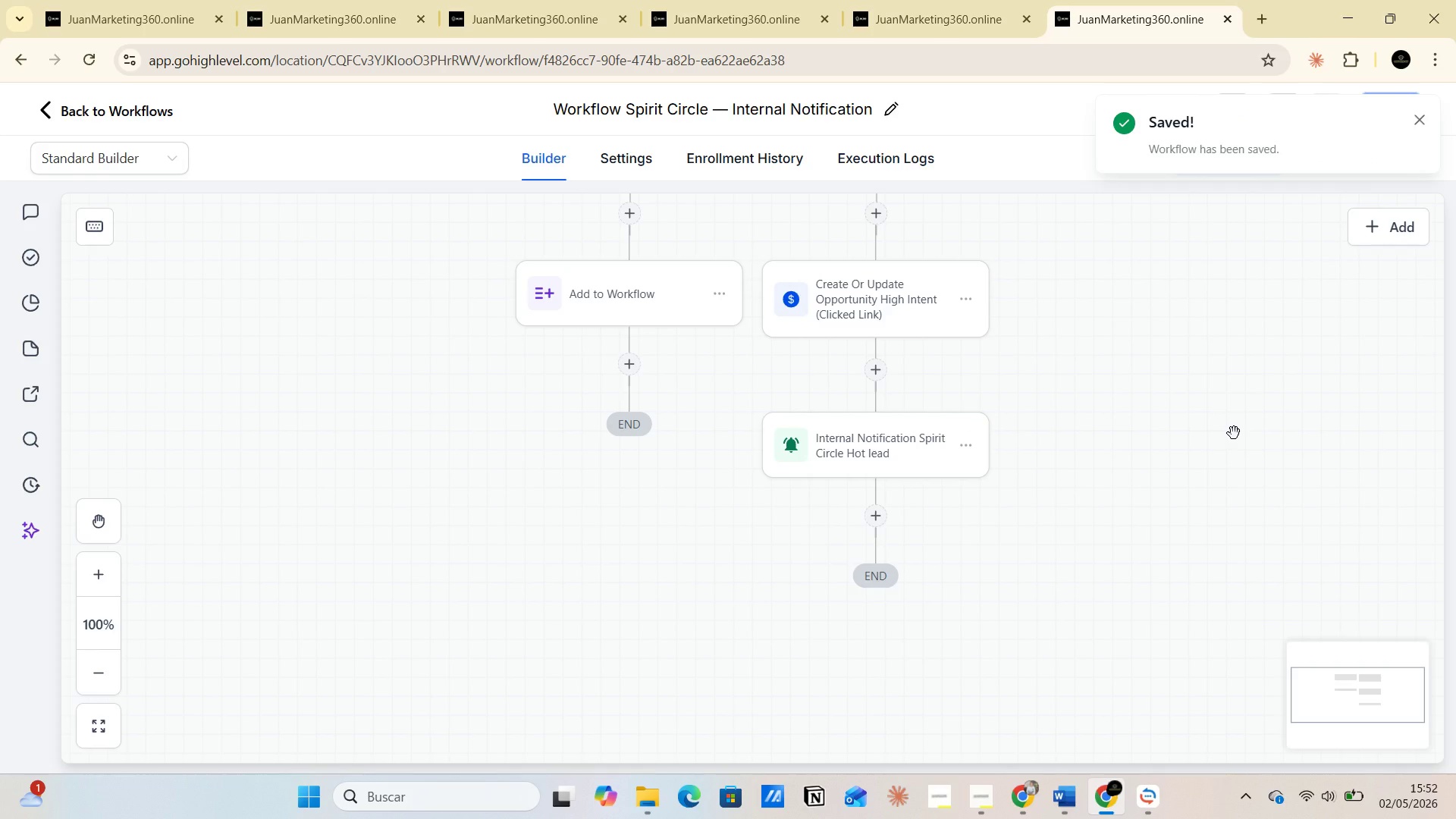 
key(PrintScreen)
 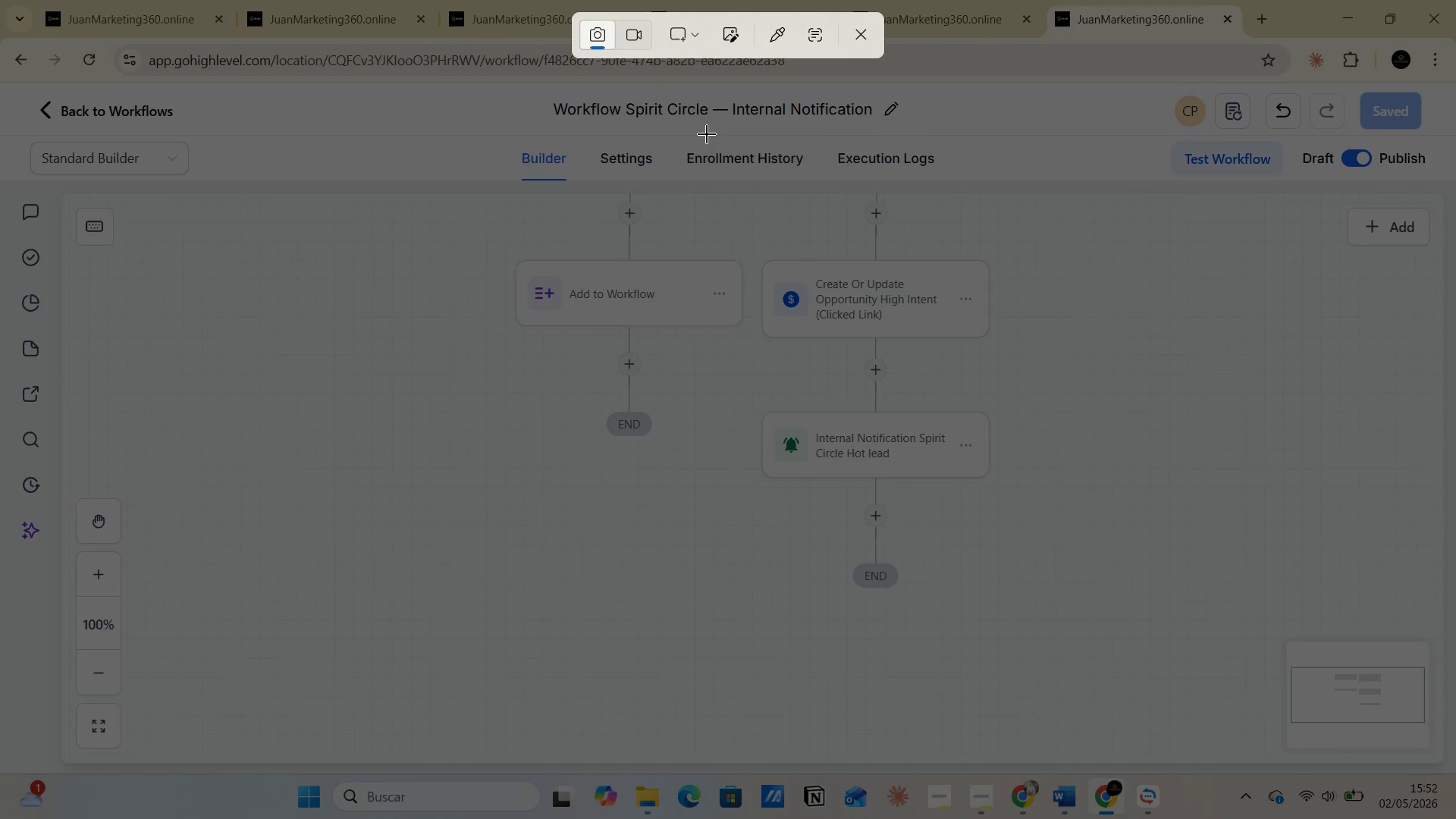 
left_click([700, 30])
 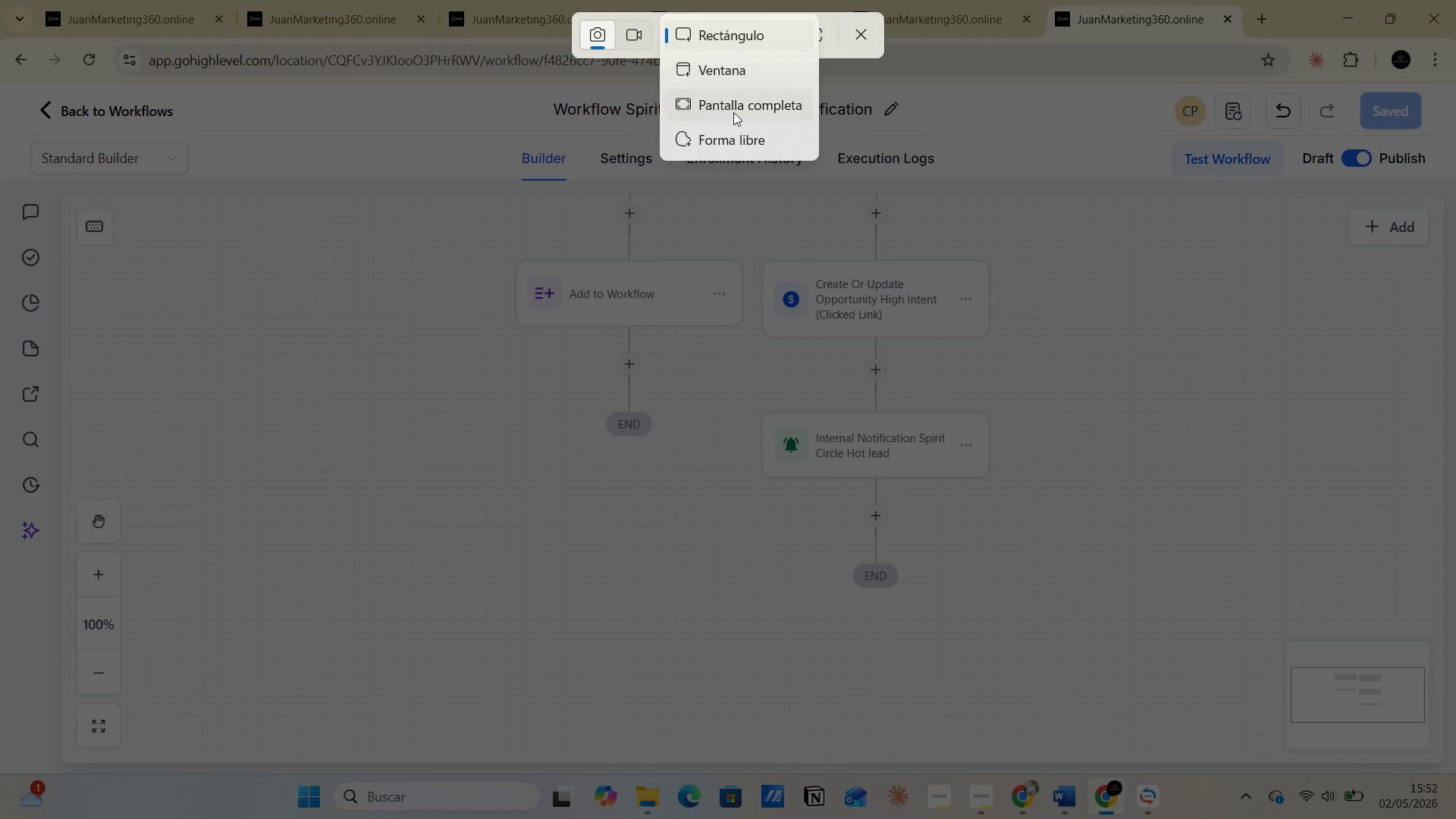 
left_click_drag(start_coordinate=[735, 115], to_coordinate=[738, 120])
 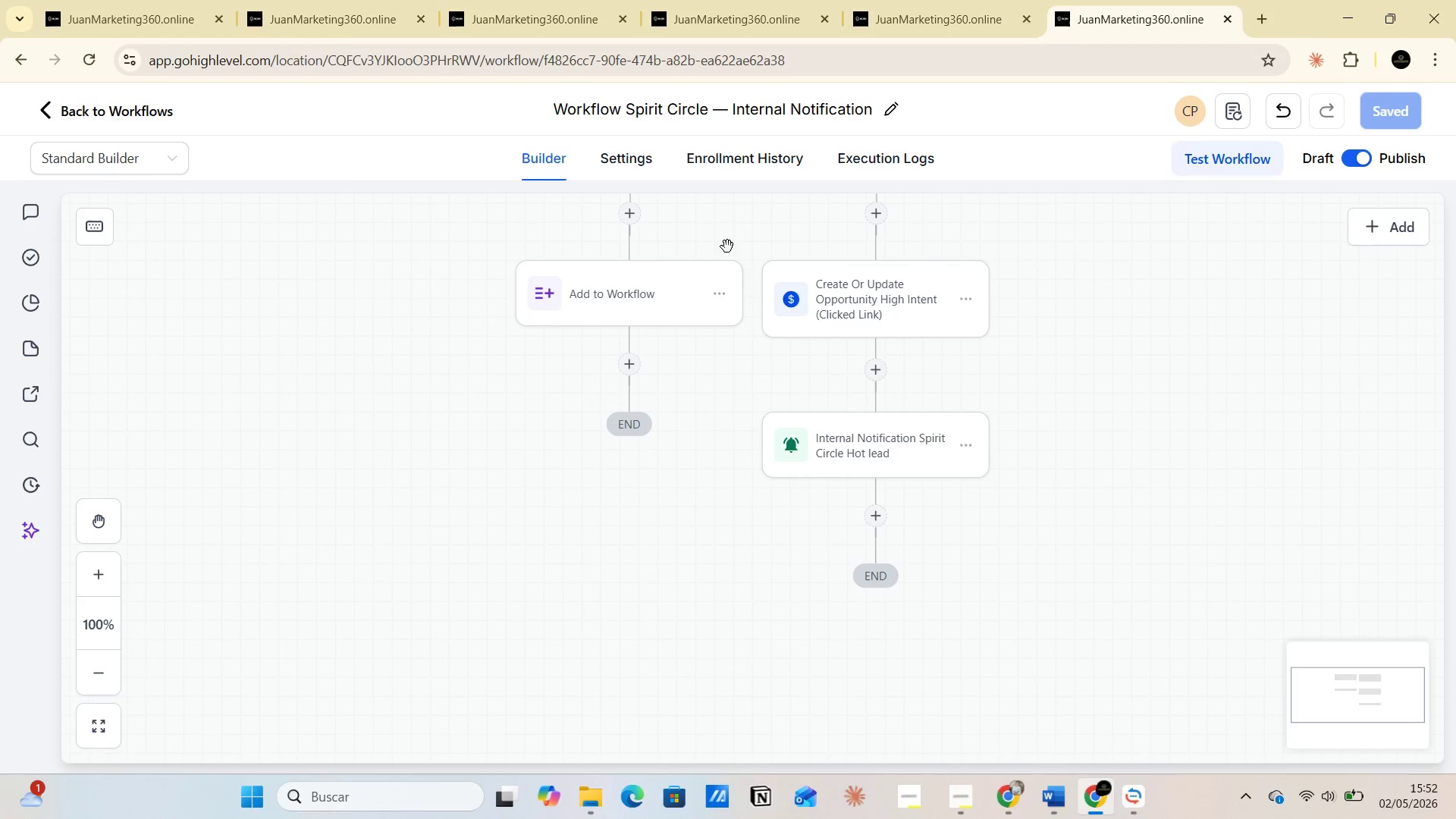 
key(Alt+AltLeft)
 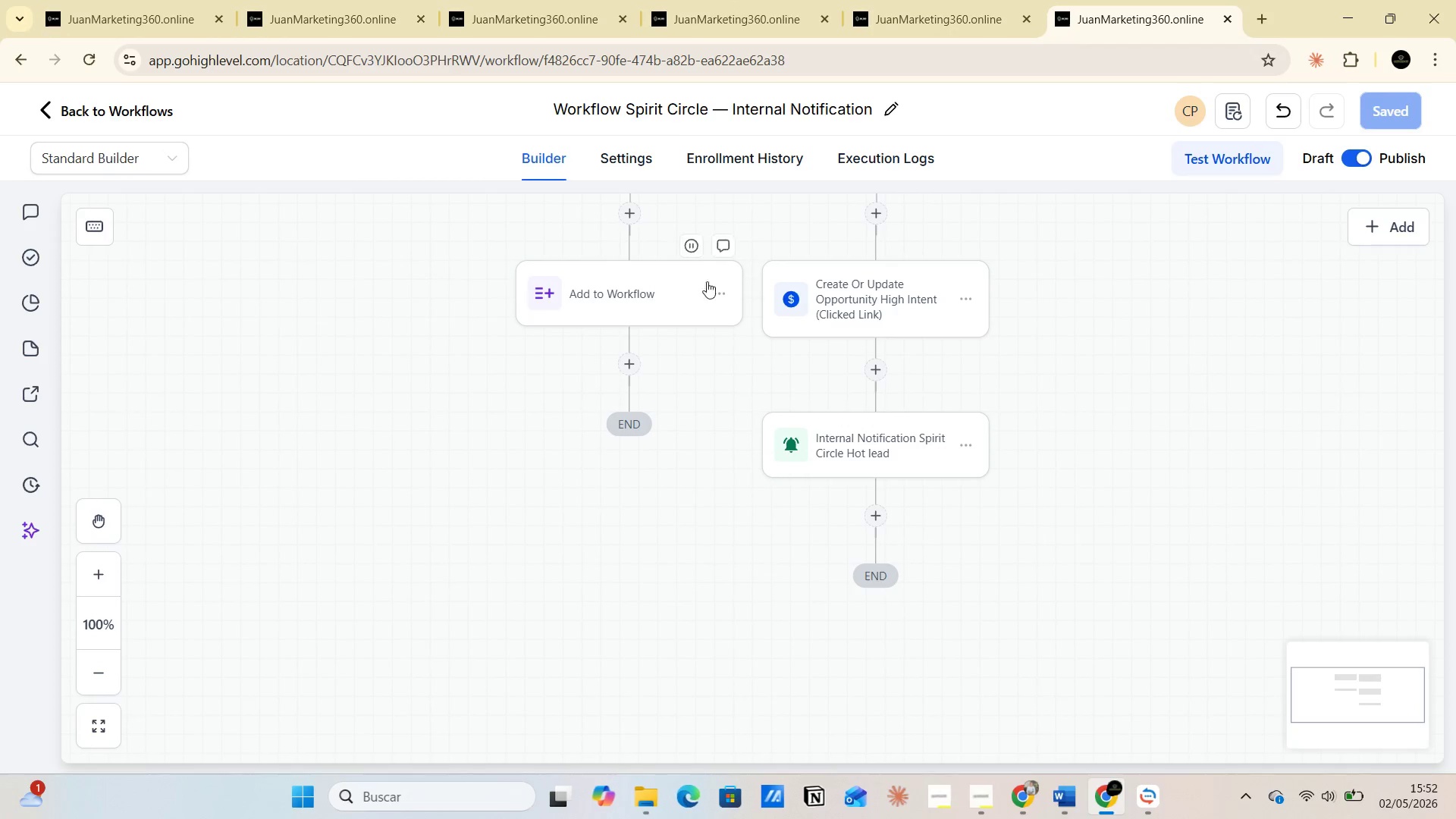 
key(Alt+Tab)
 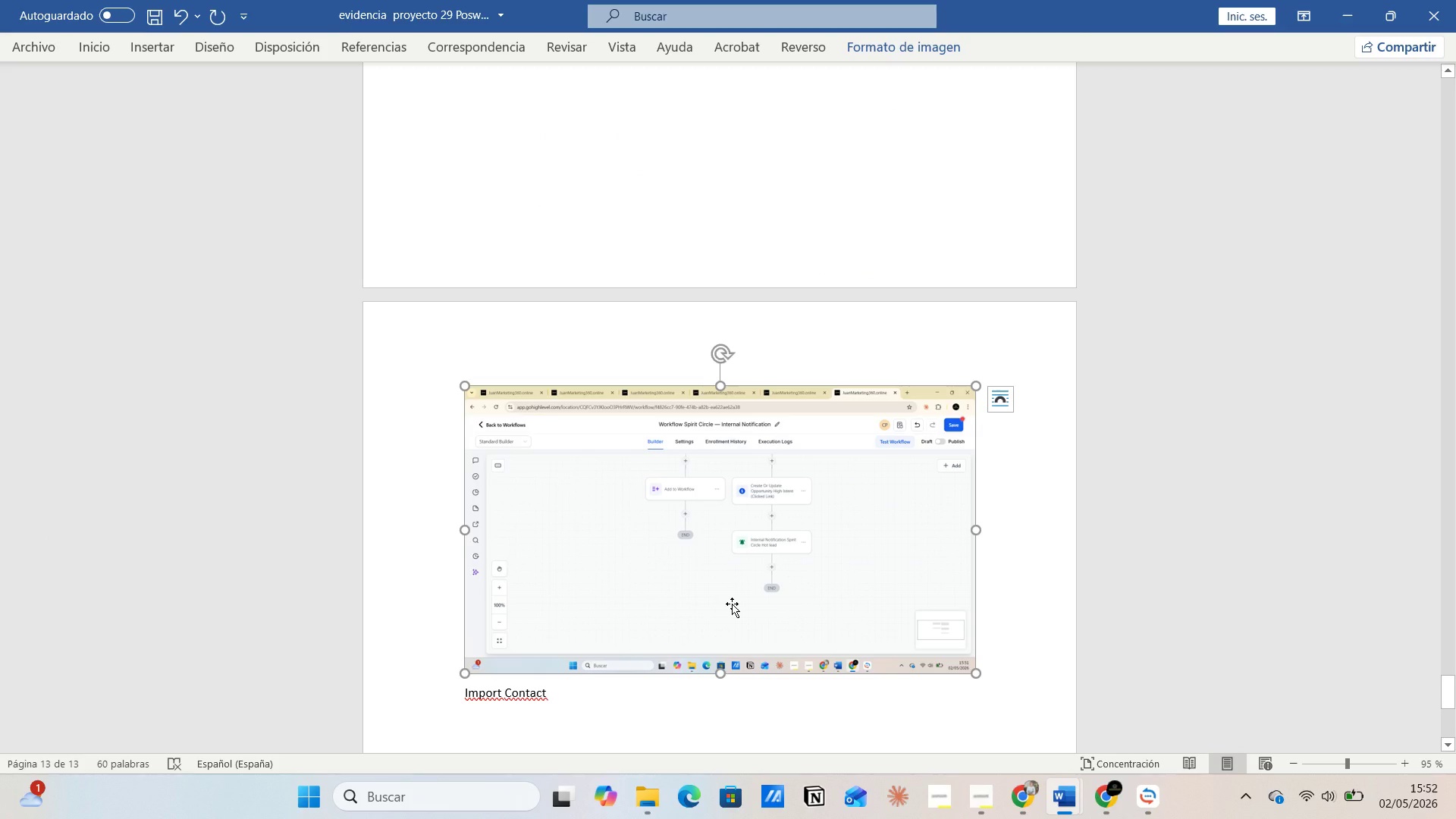 
key(Backspace)
 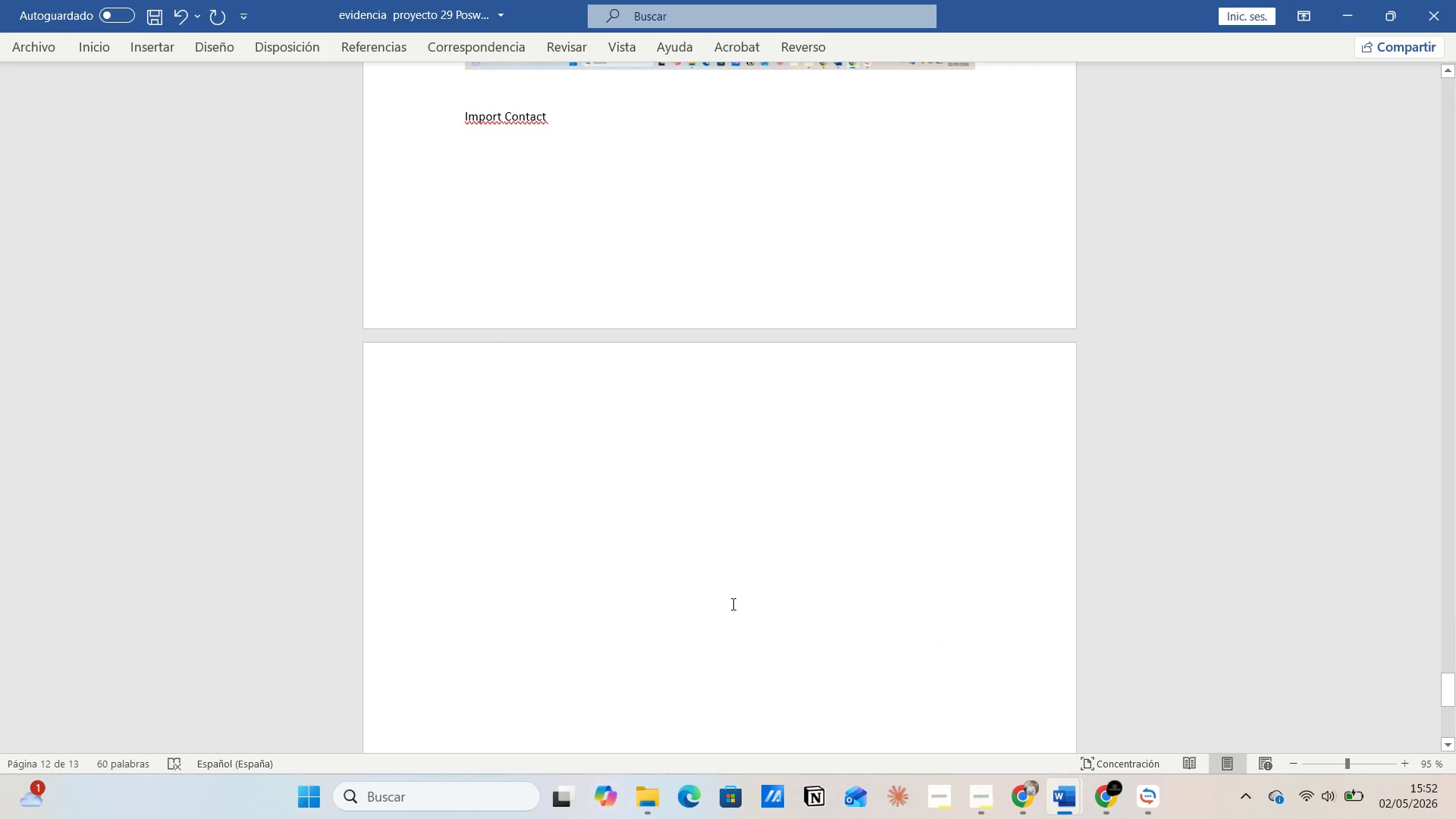 
scroll: coordinate [702, 646], scroll_direction: down, amount: 5.0
 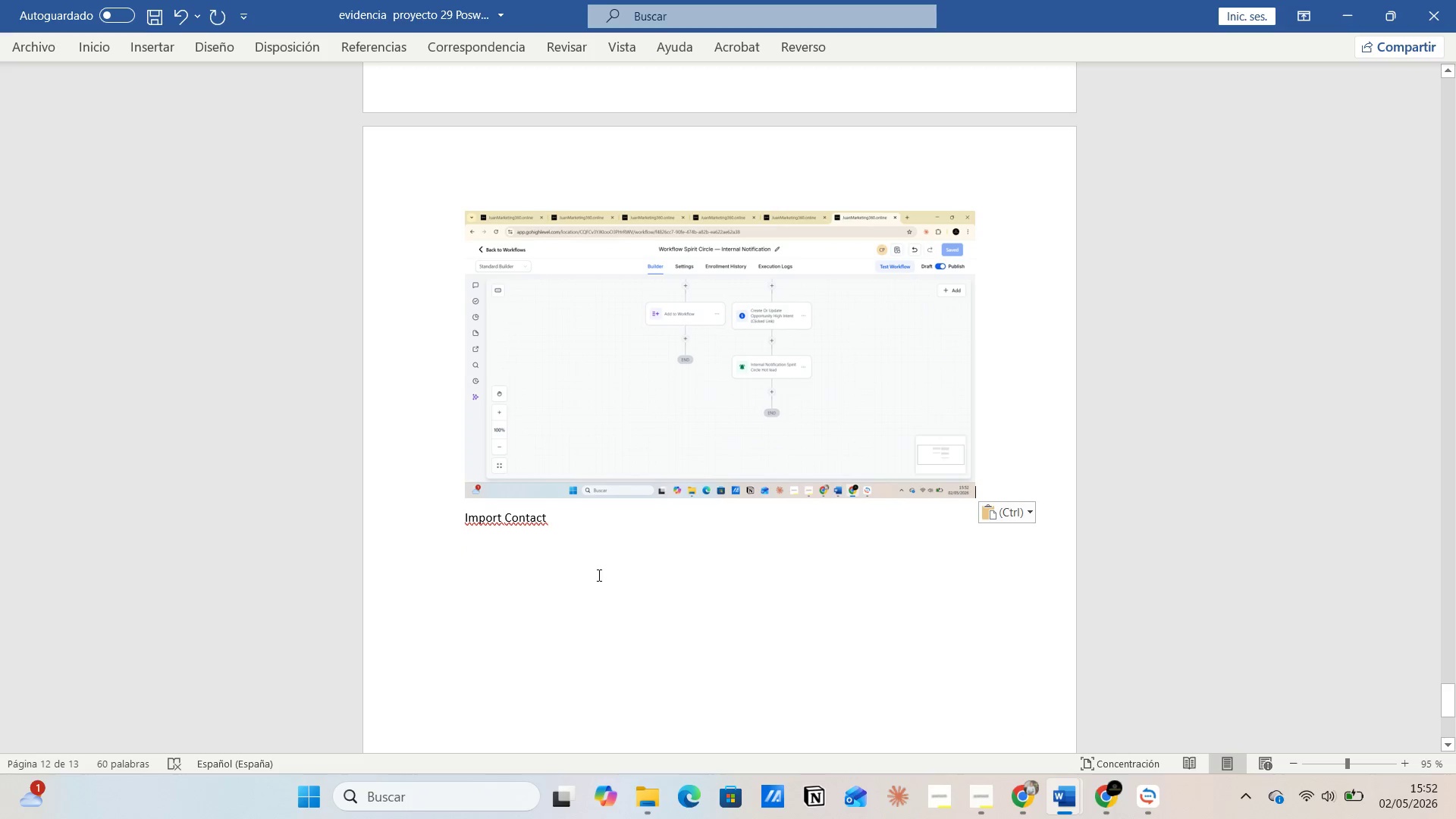 
key(Control+V)
 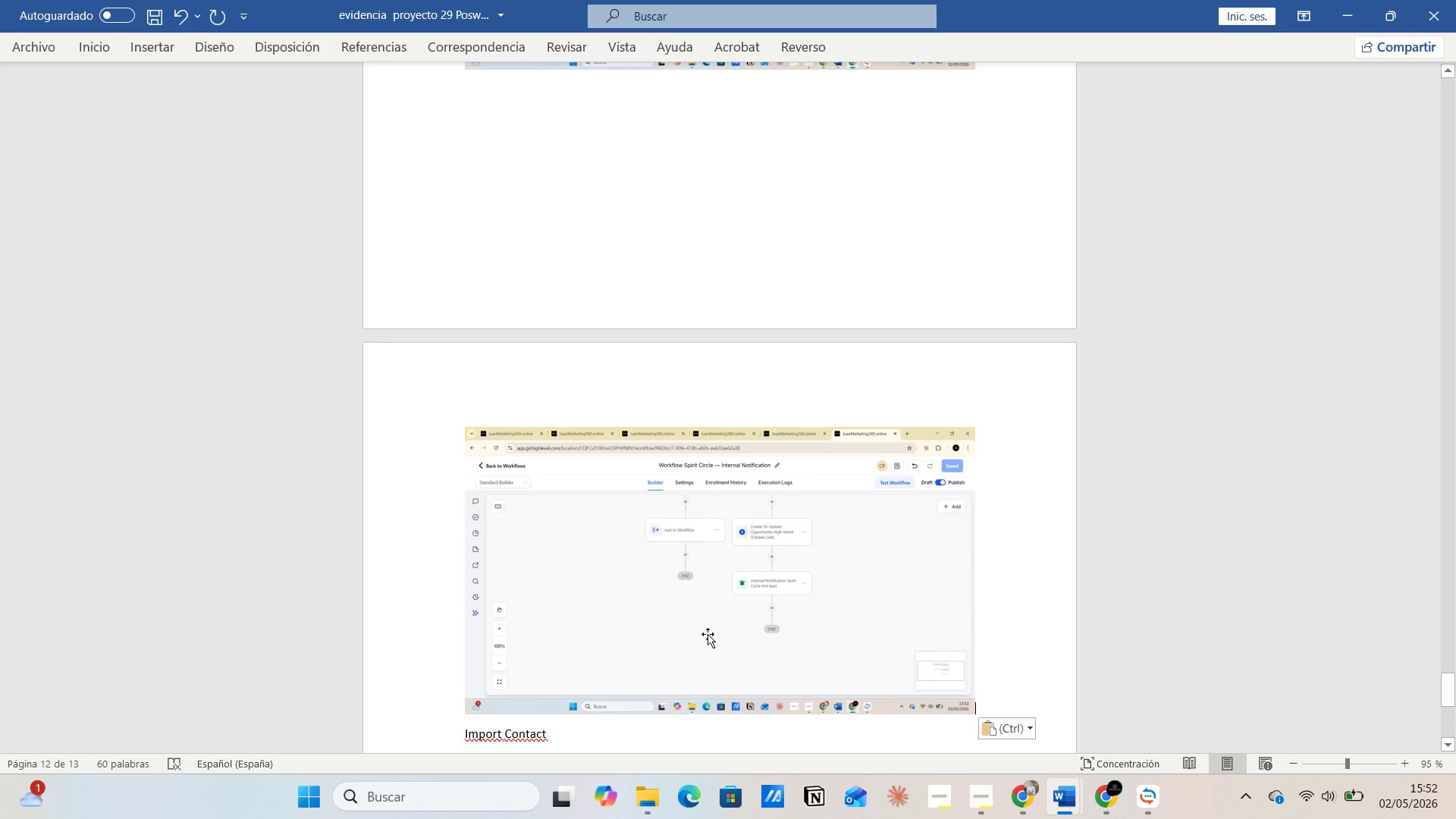 
left_click([598, 575])
 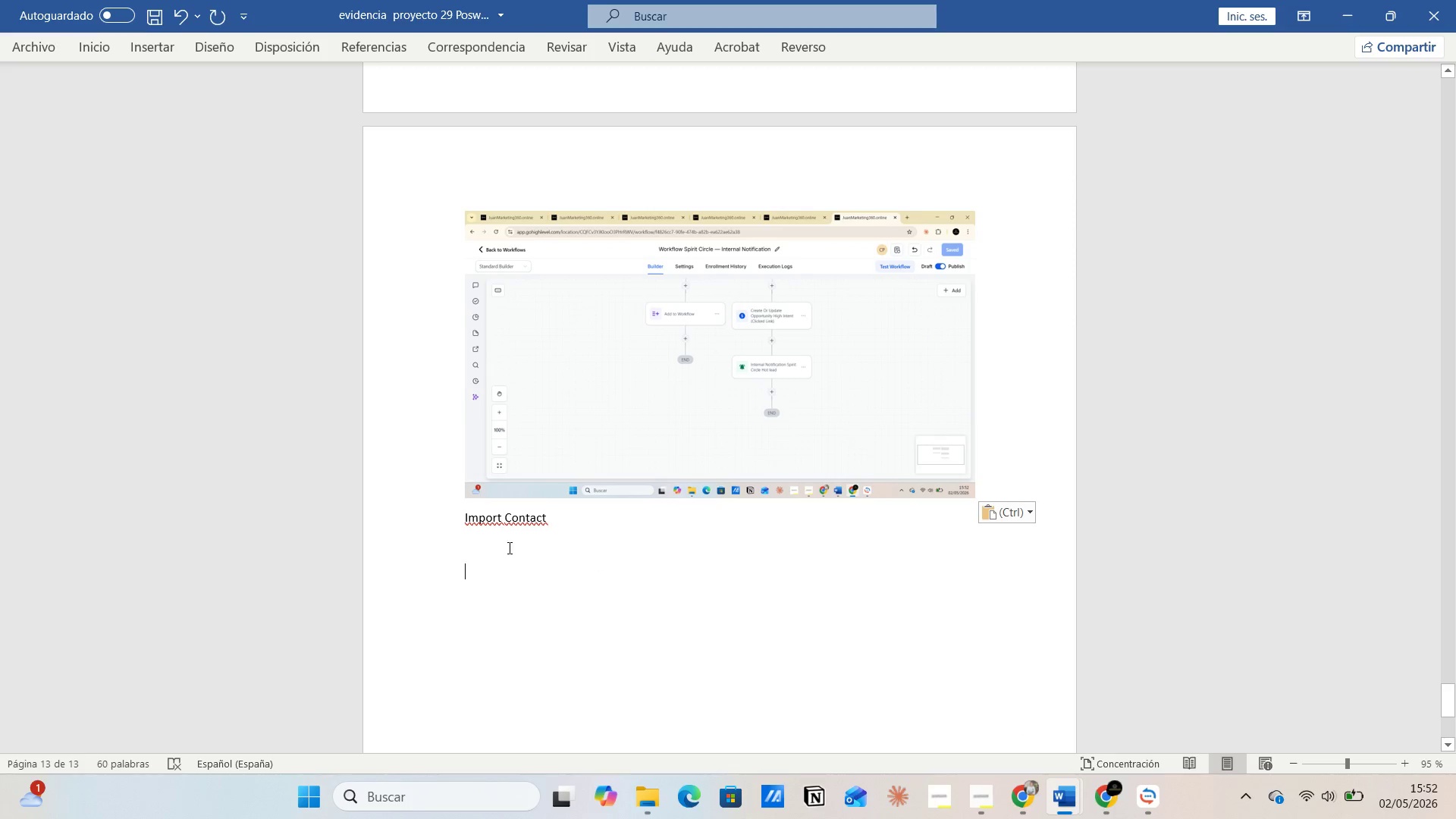 
left_click([482, 536])
 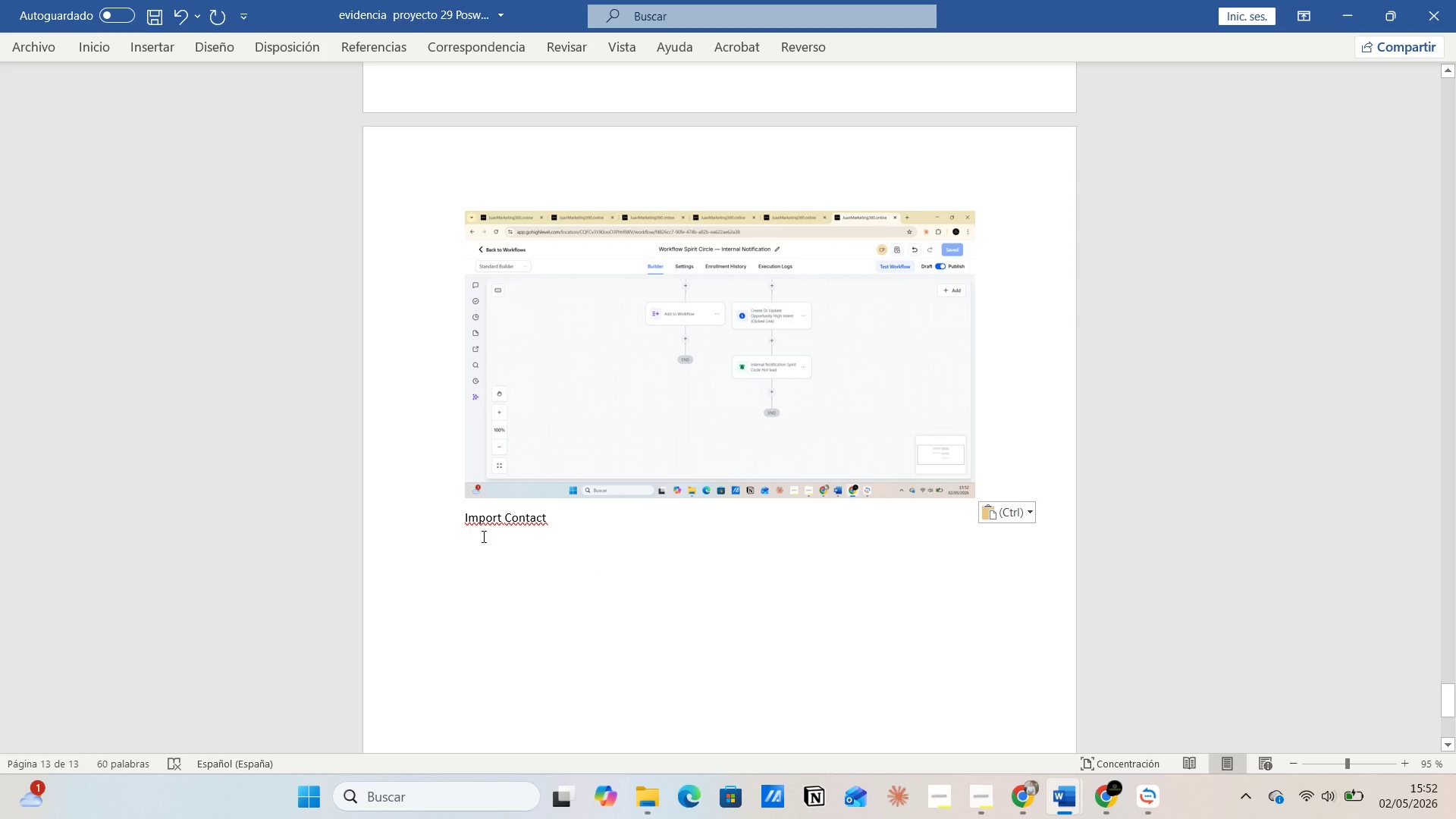 
key(Alt+Tab)
 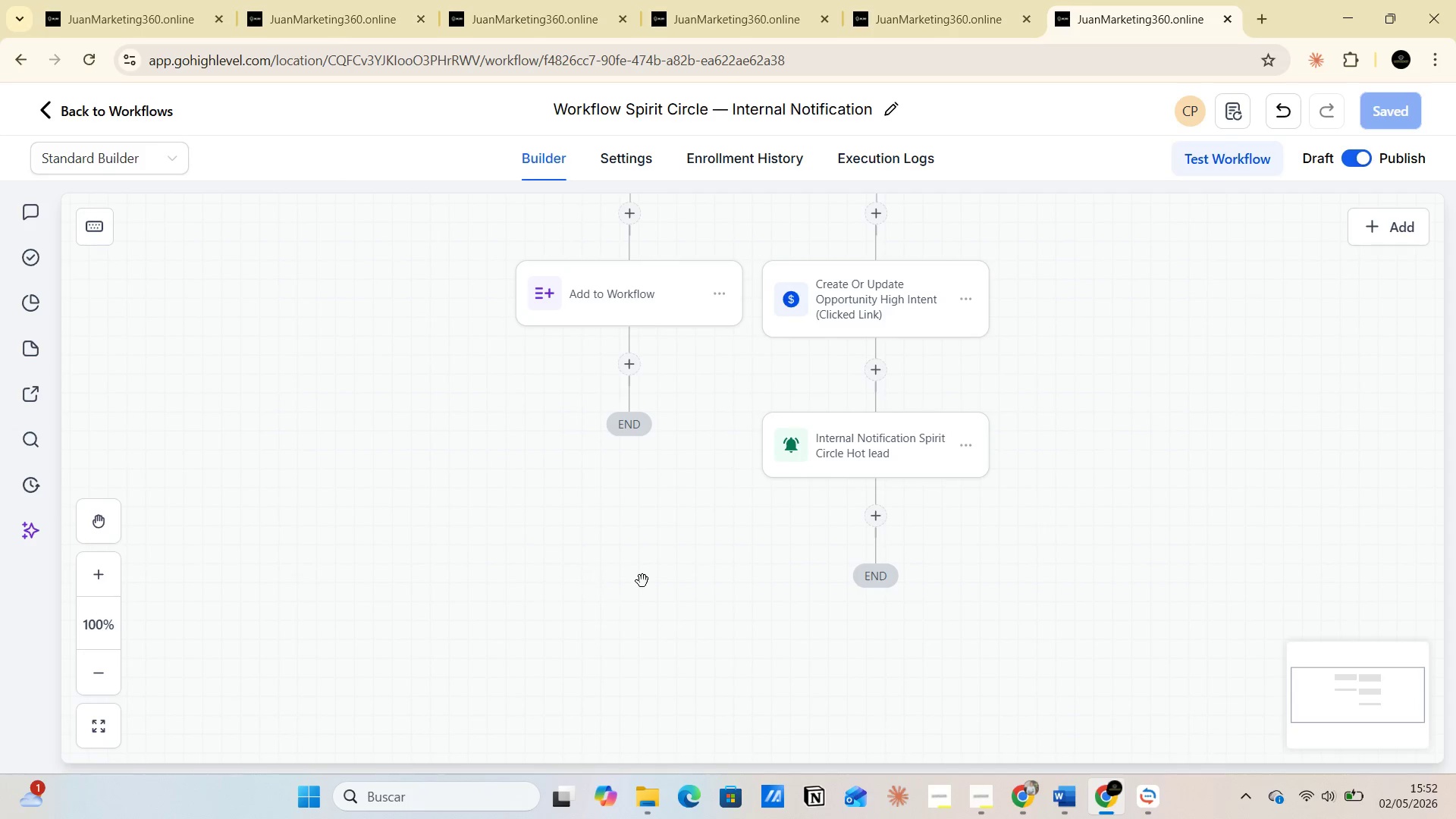 
key(Alt+AltLeft)
 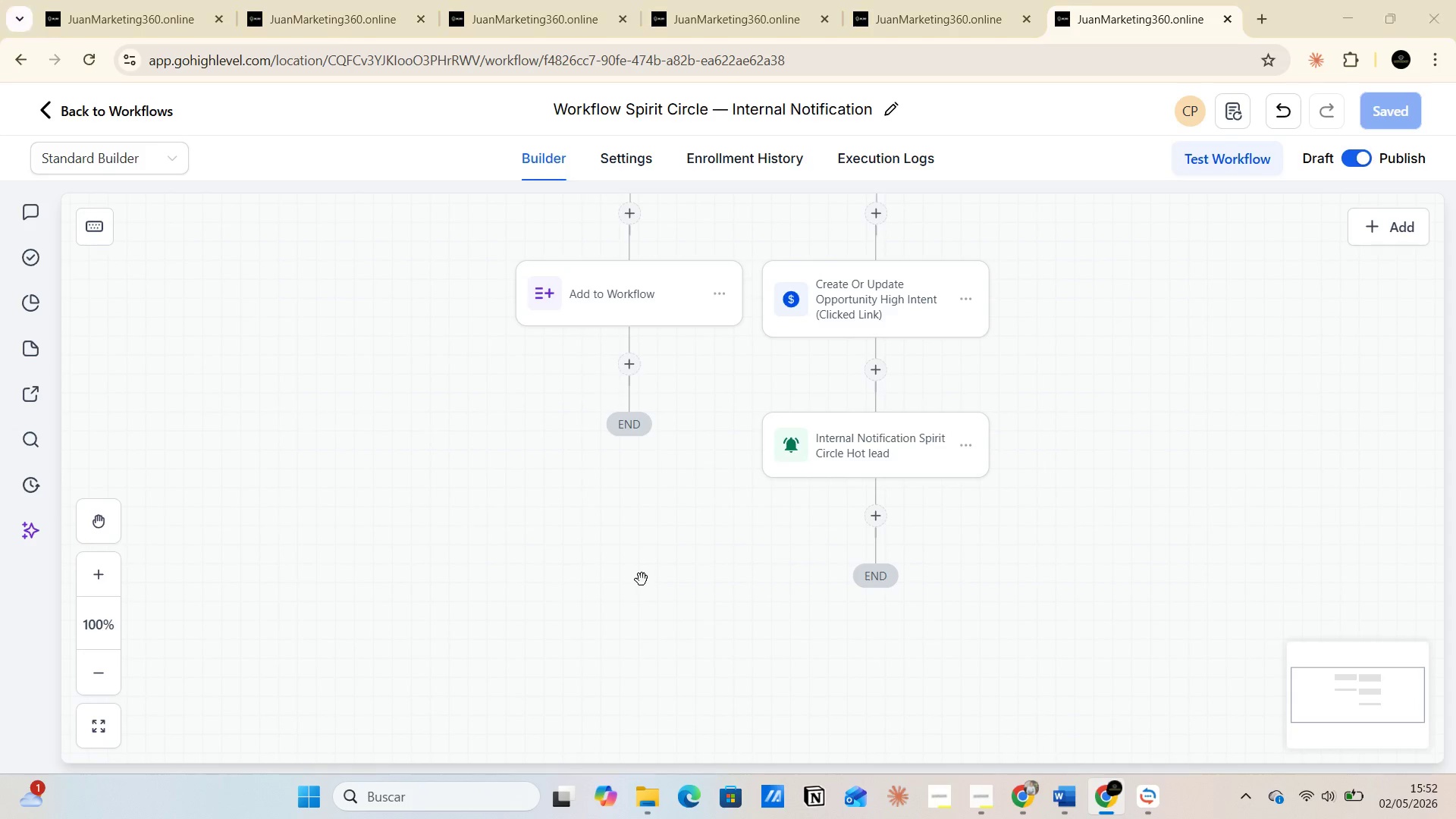 
key(Alt+Tab)
 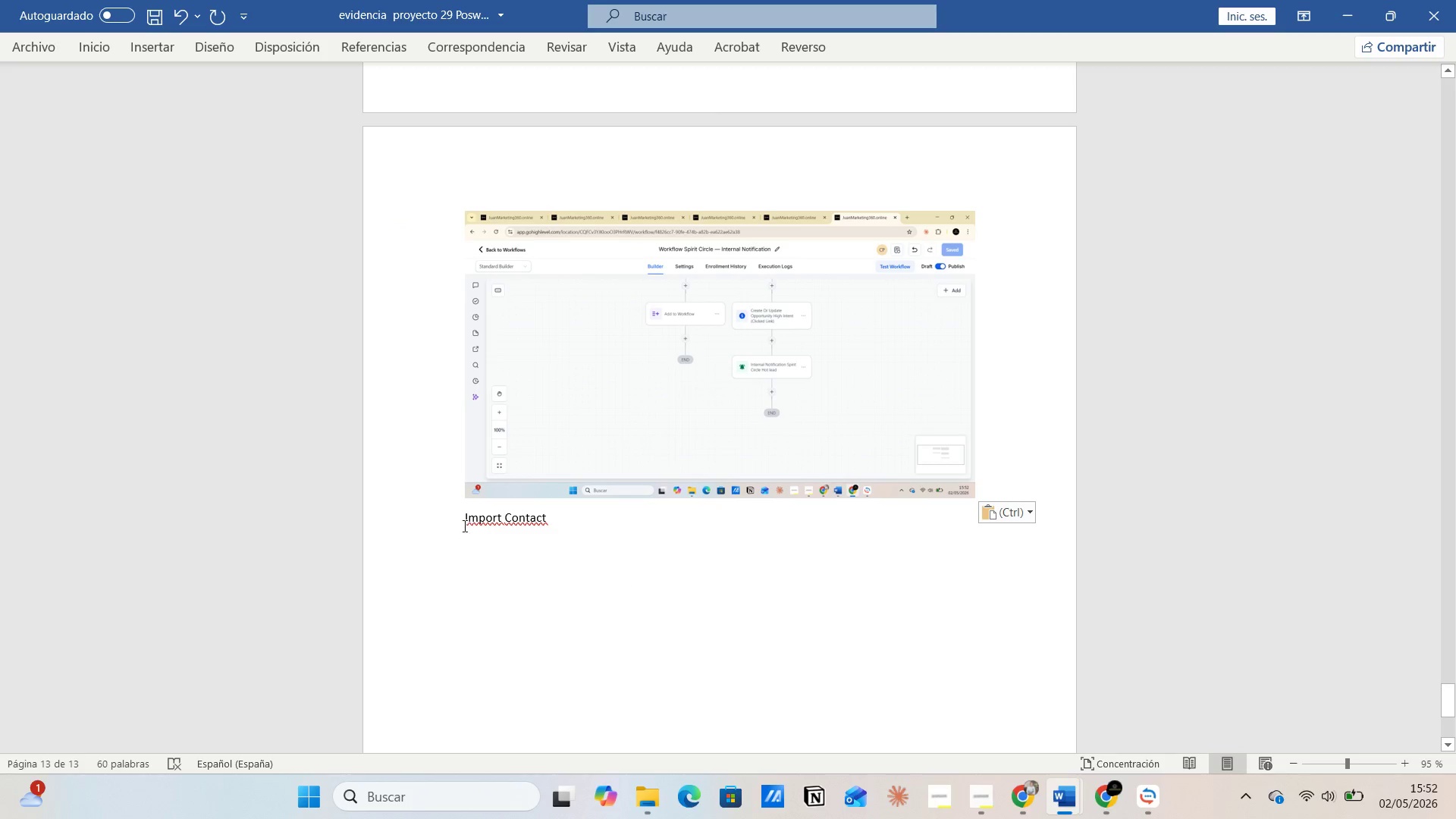 
scroll: coordinate [466, 521], scroll_direction: down, amount: 4.0
 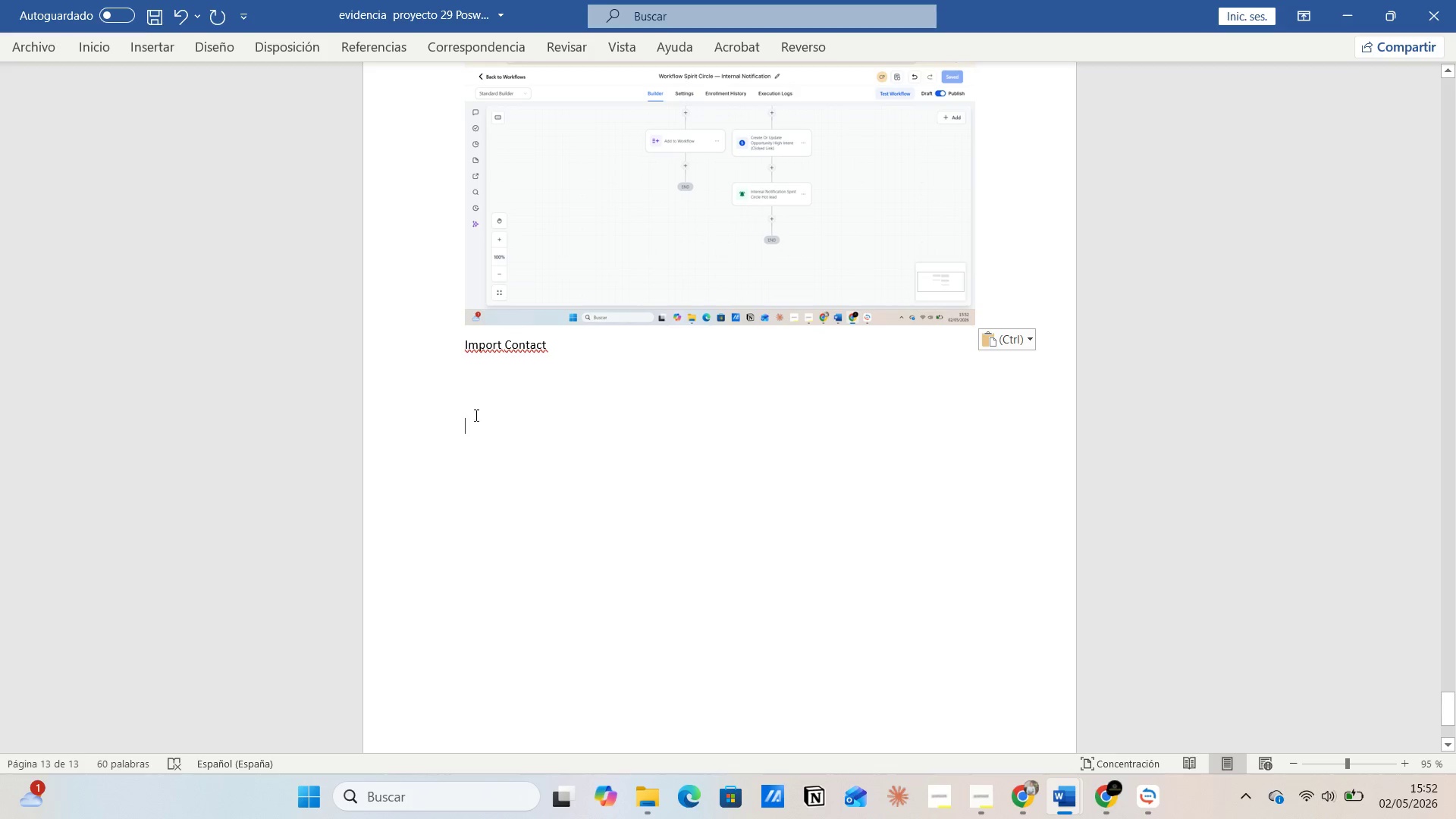 
left_click([466, 521])
 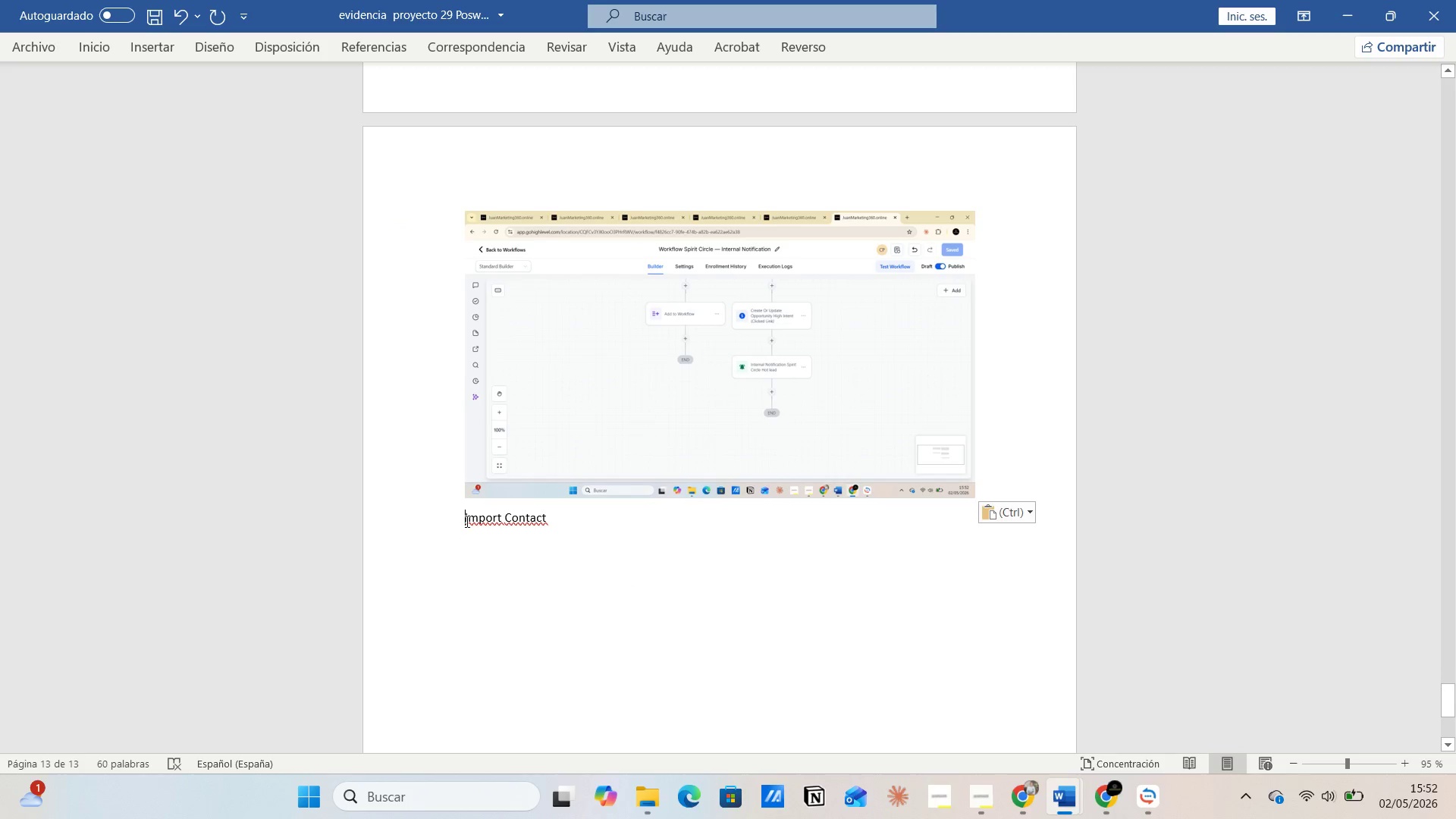 
left_click([475, 394])
 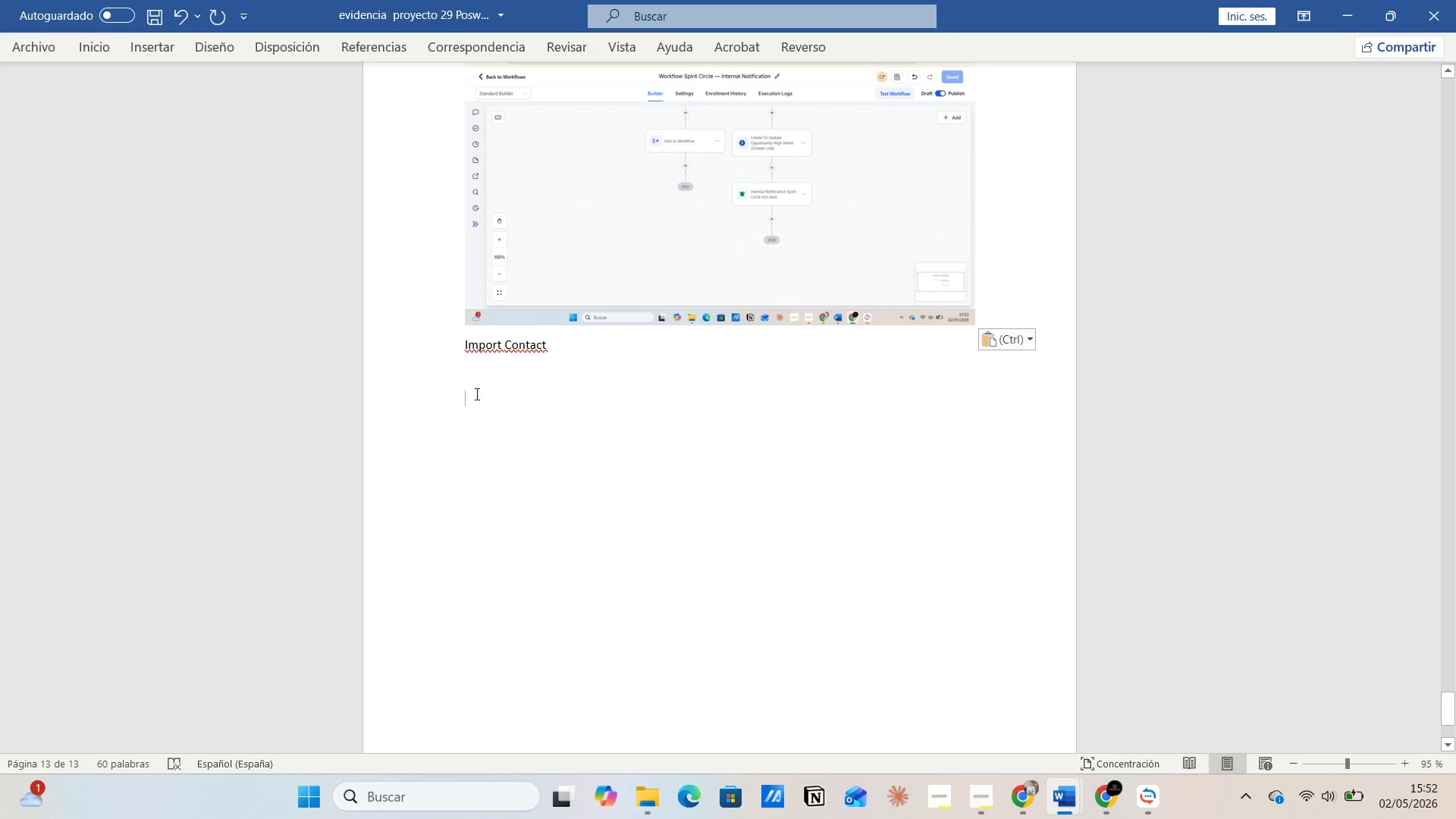 
key(Alt+AltLeft)
 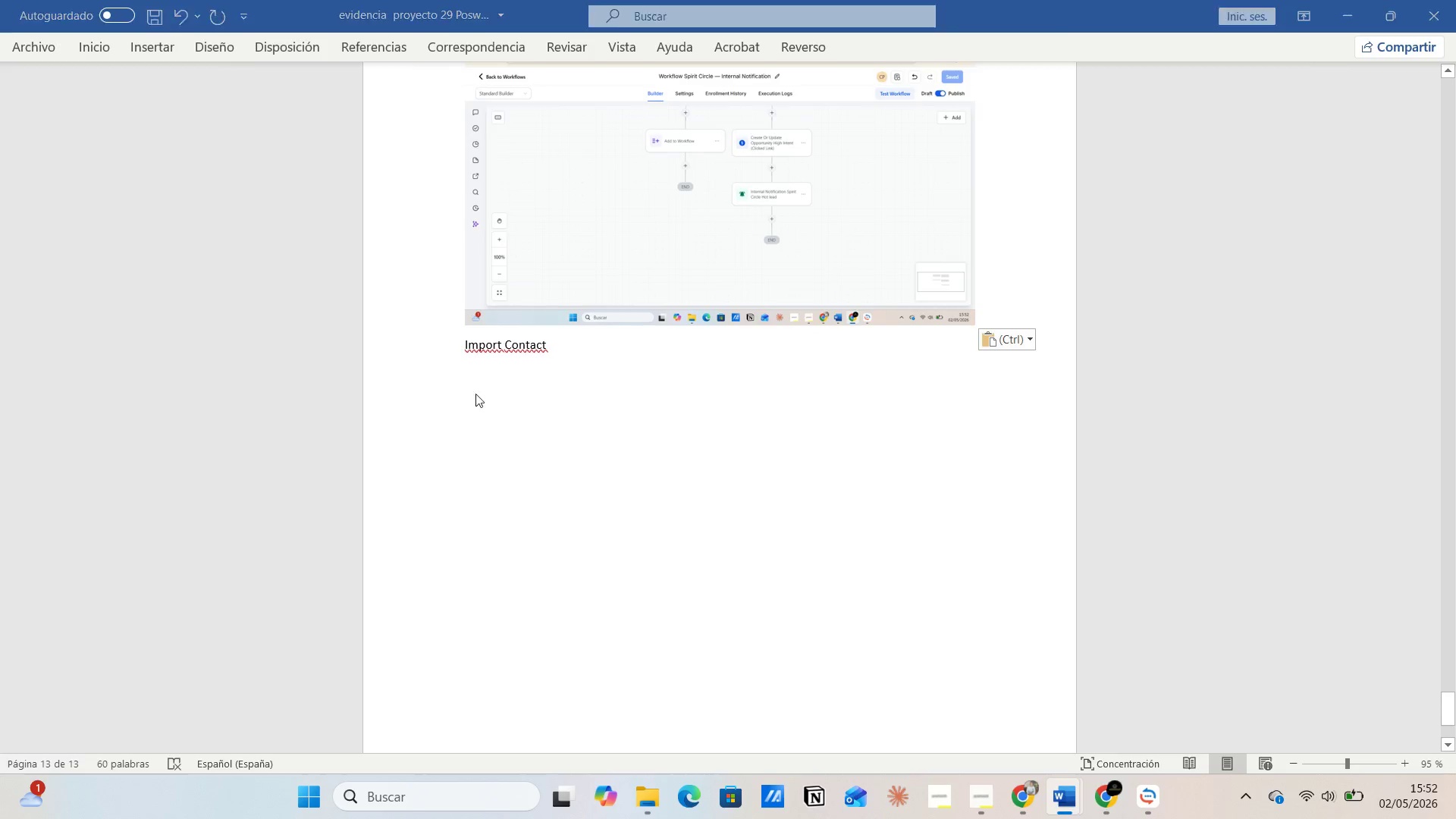 
key(Alt+Tab)
 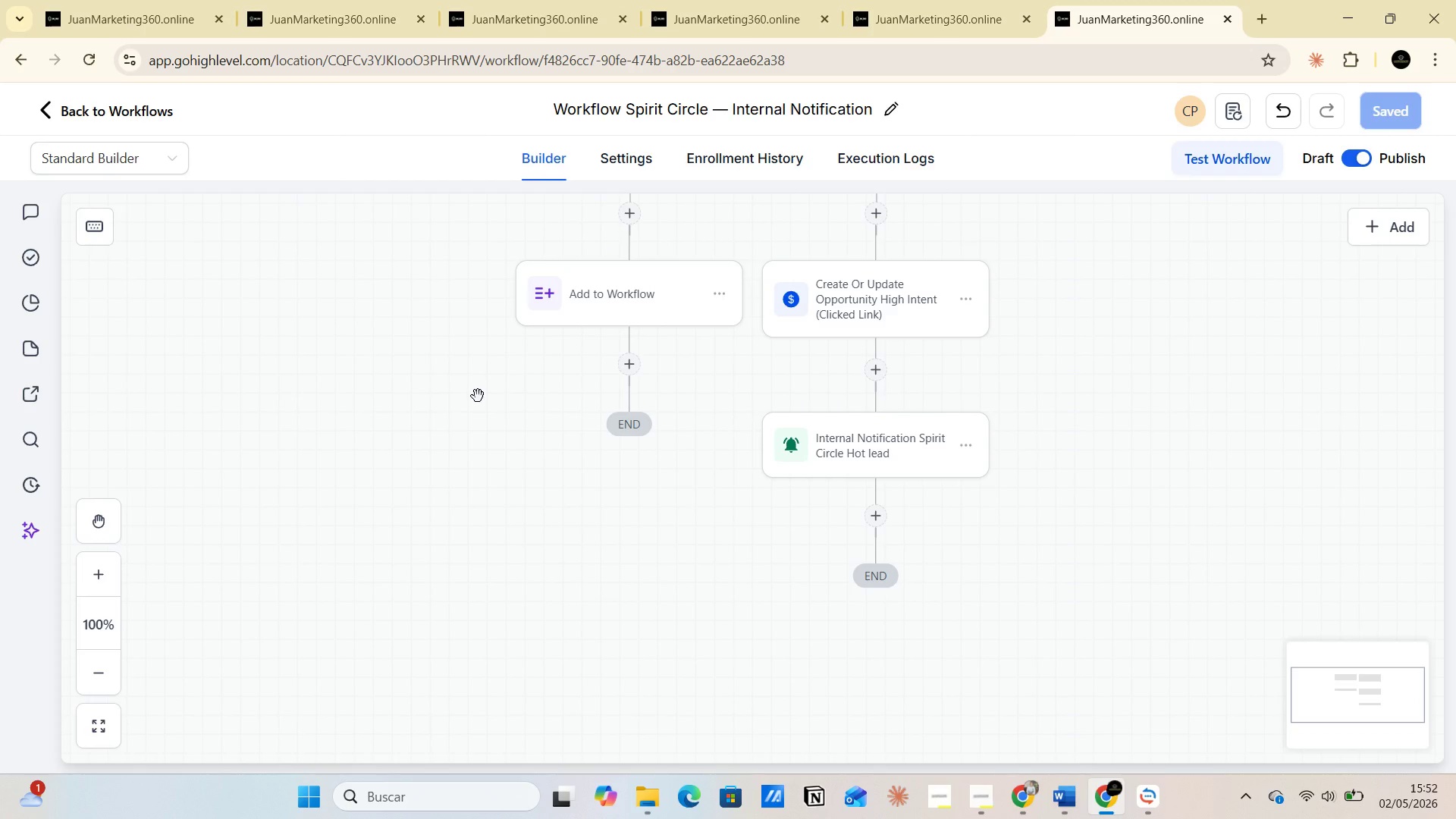 
key(Alt+AltLeft)
 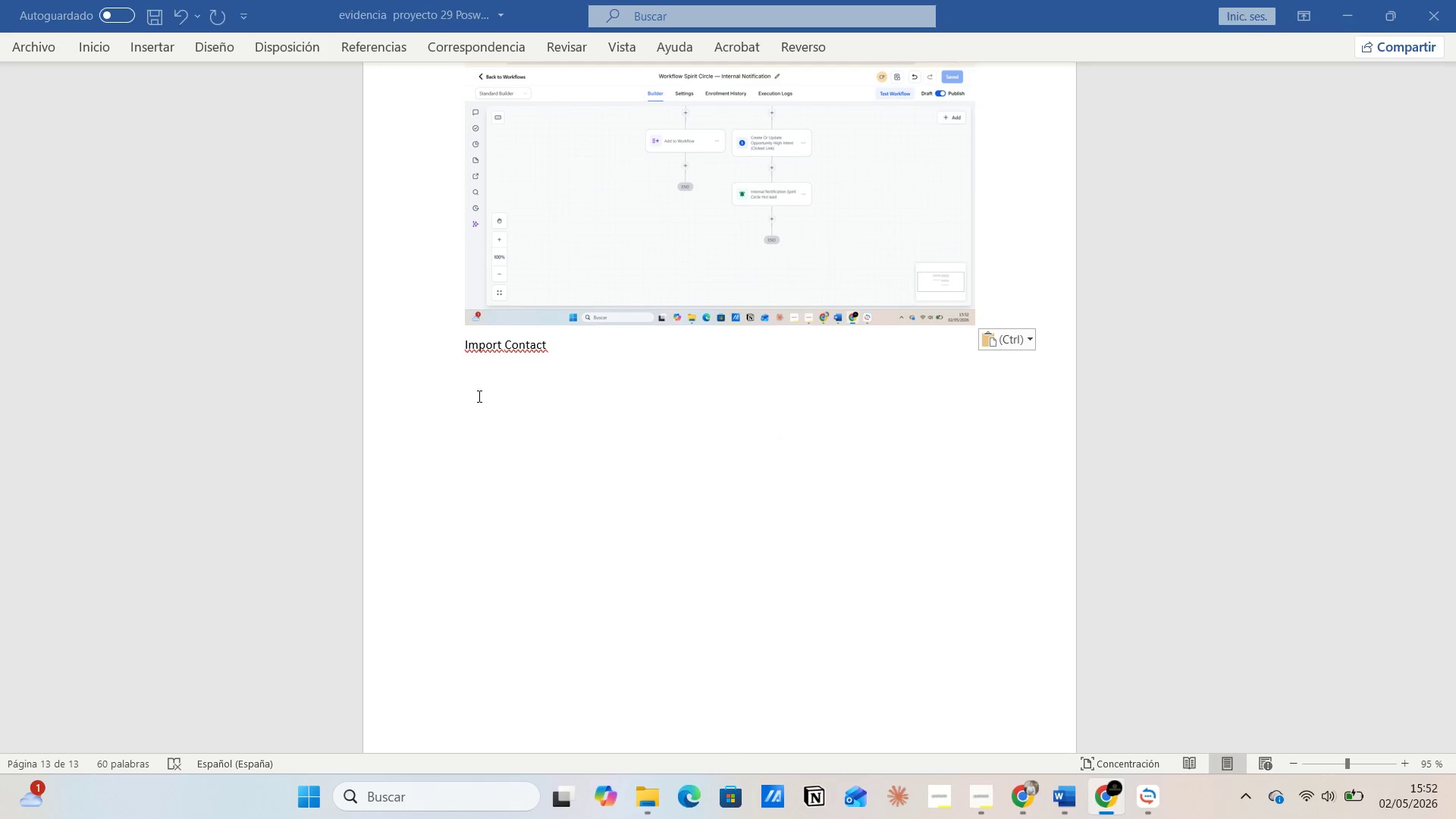 
key(Alt+Tab)
 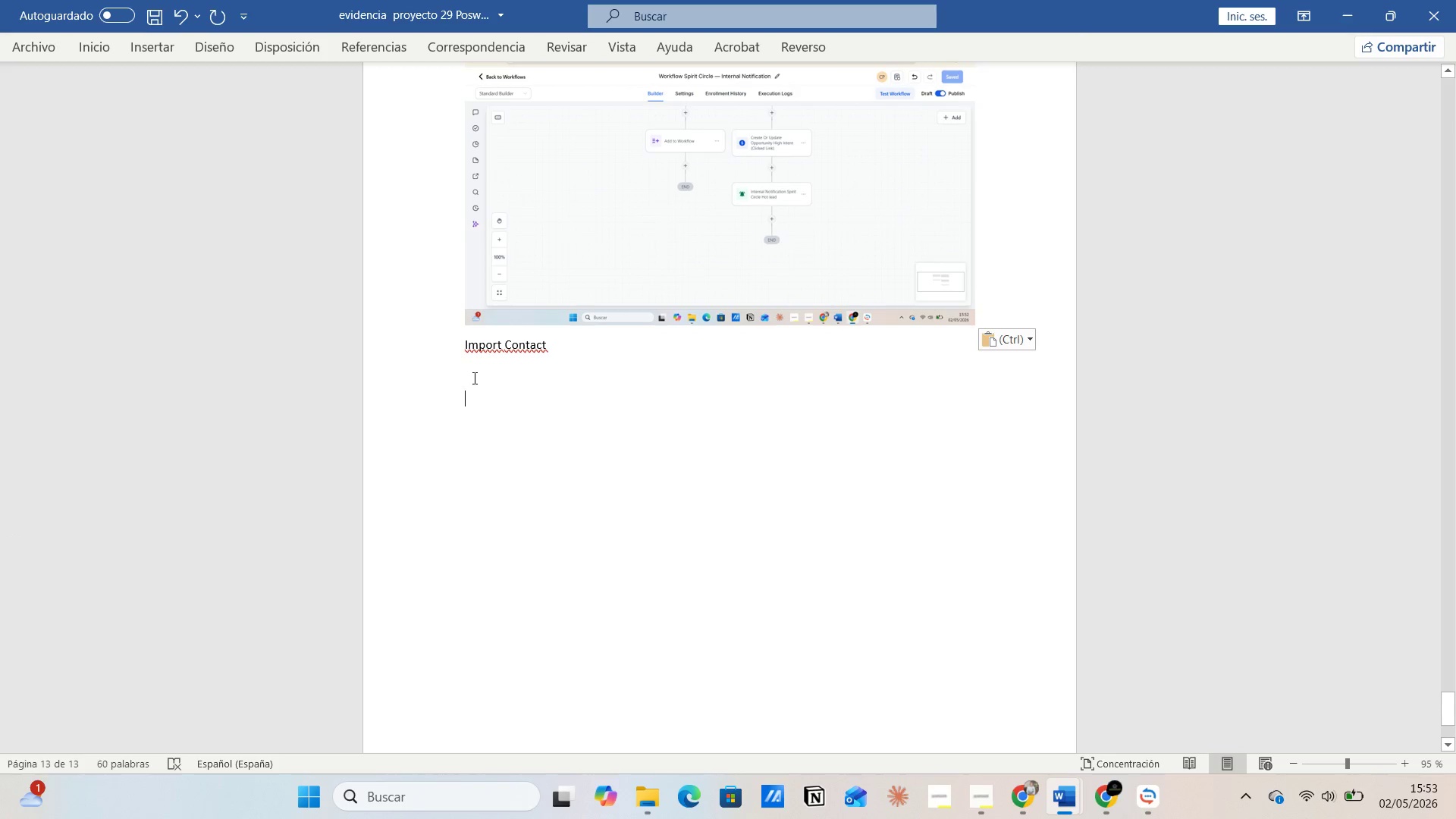 
left_click([473, 375])
 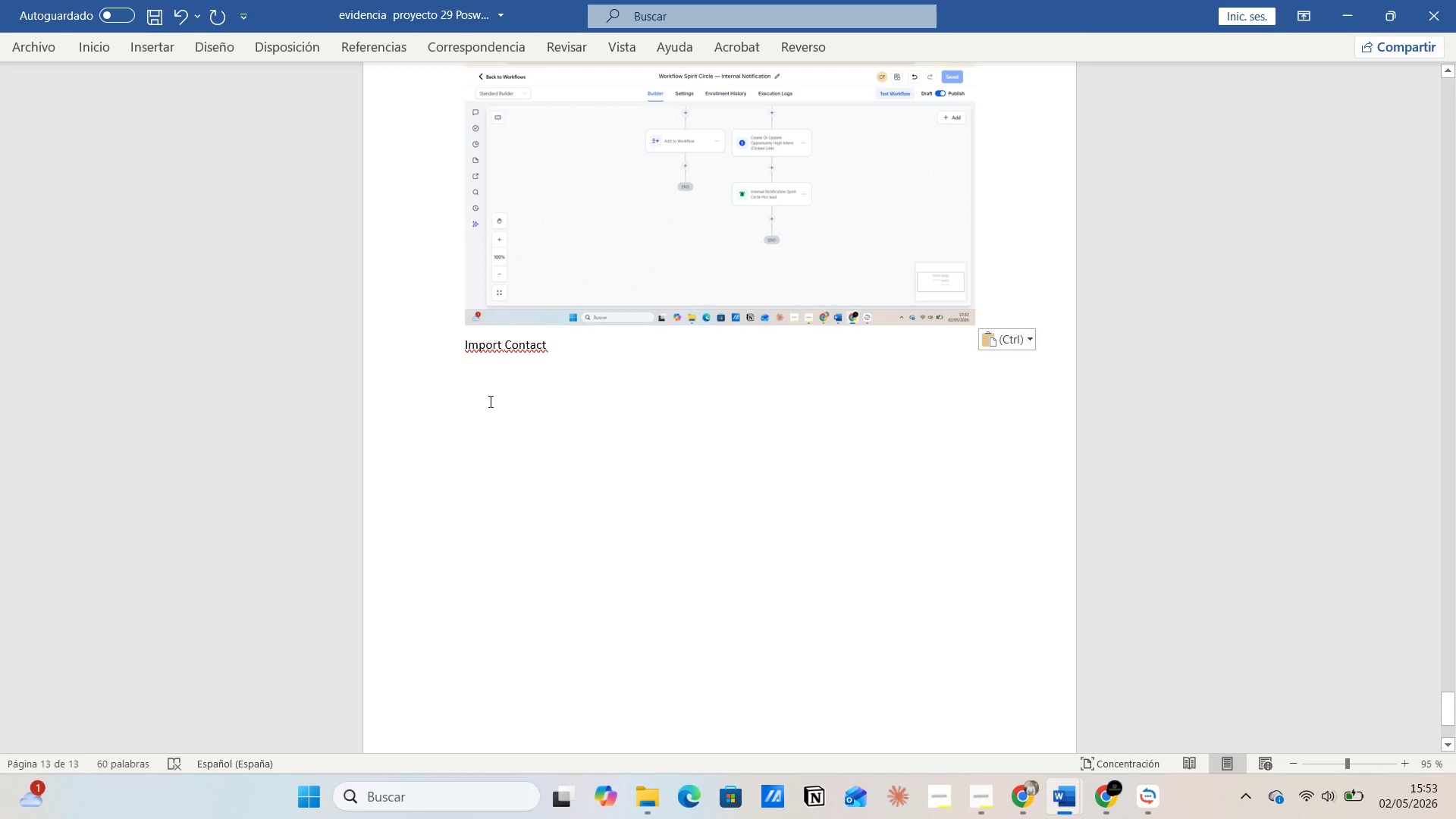 
key(Alt+AltLeft)
 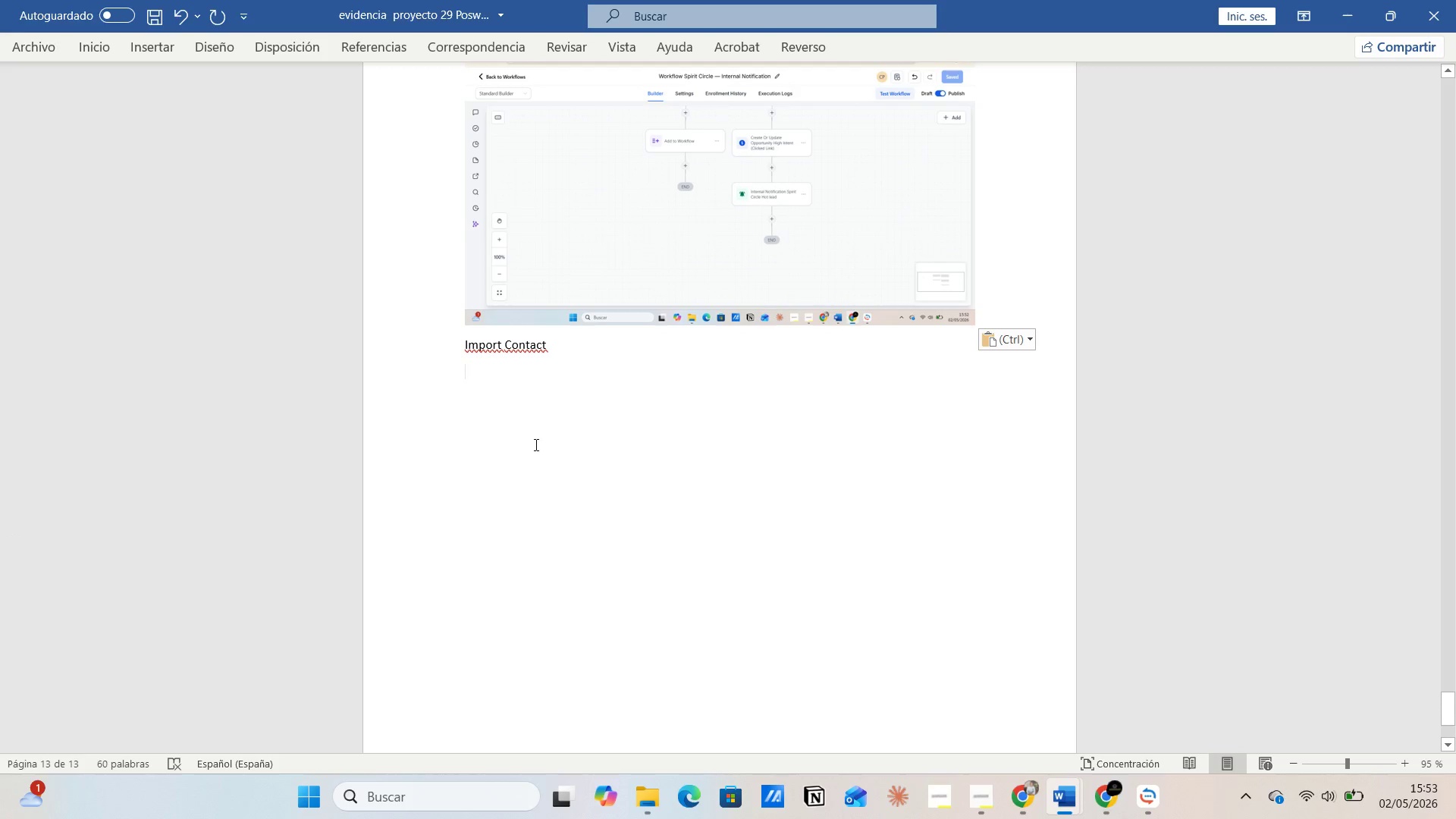 
key(Alt+Tab)
 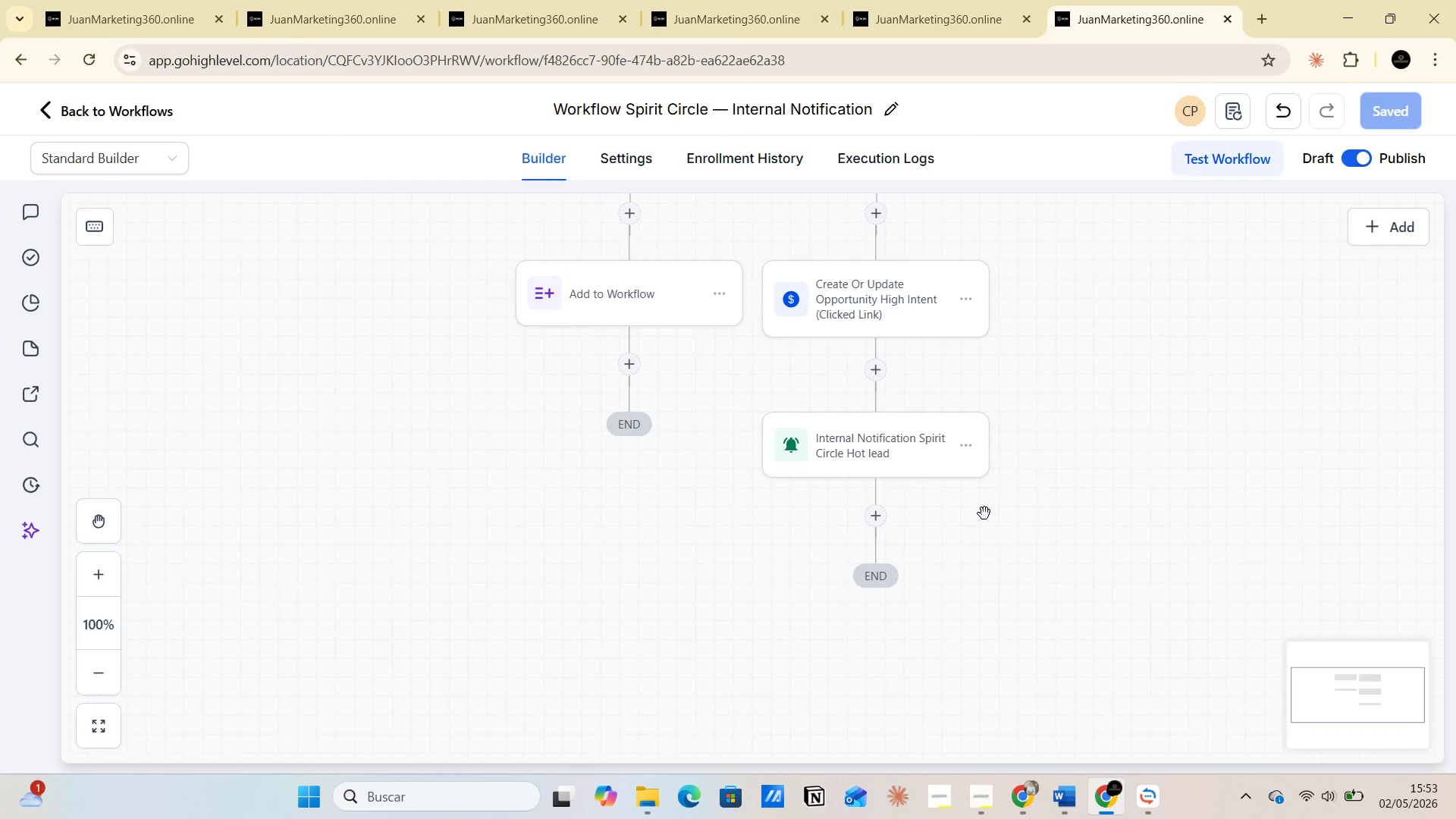 
wait(11.14)
 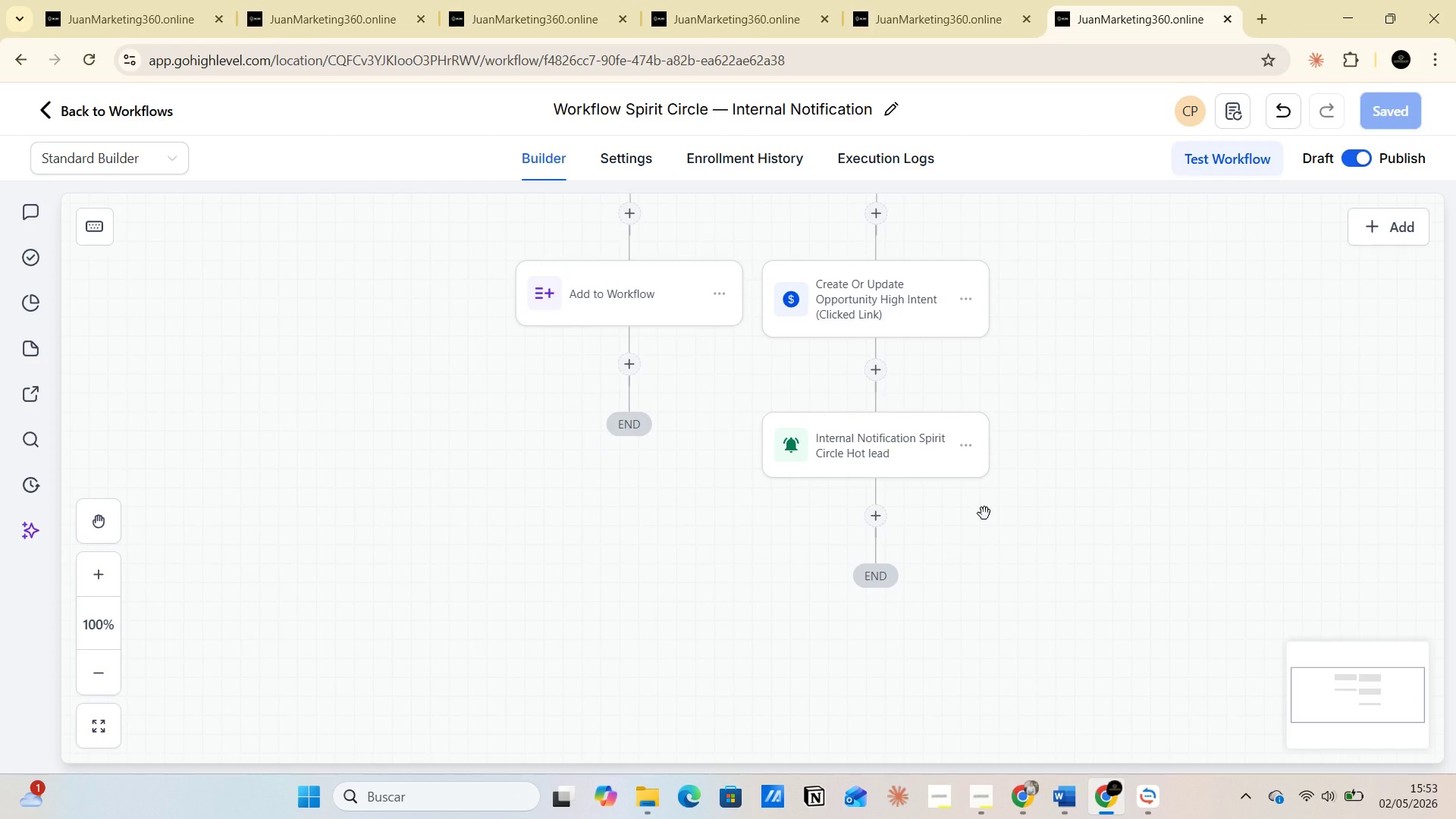 
left_click([965, 21])
 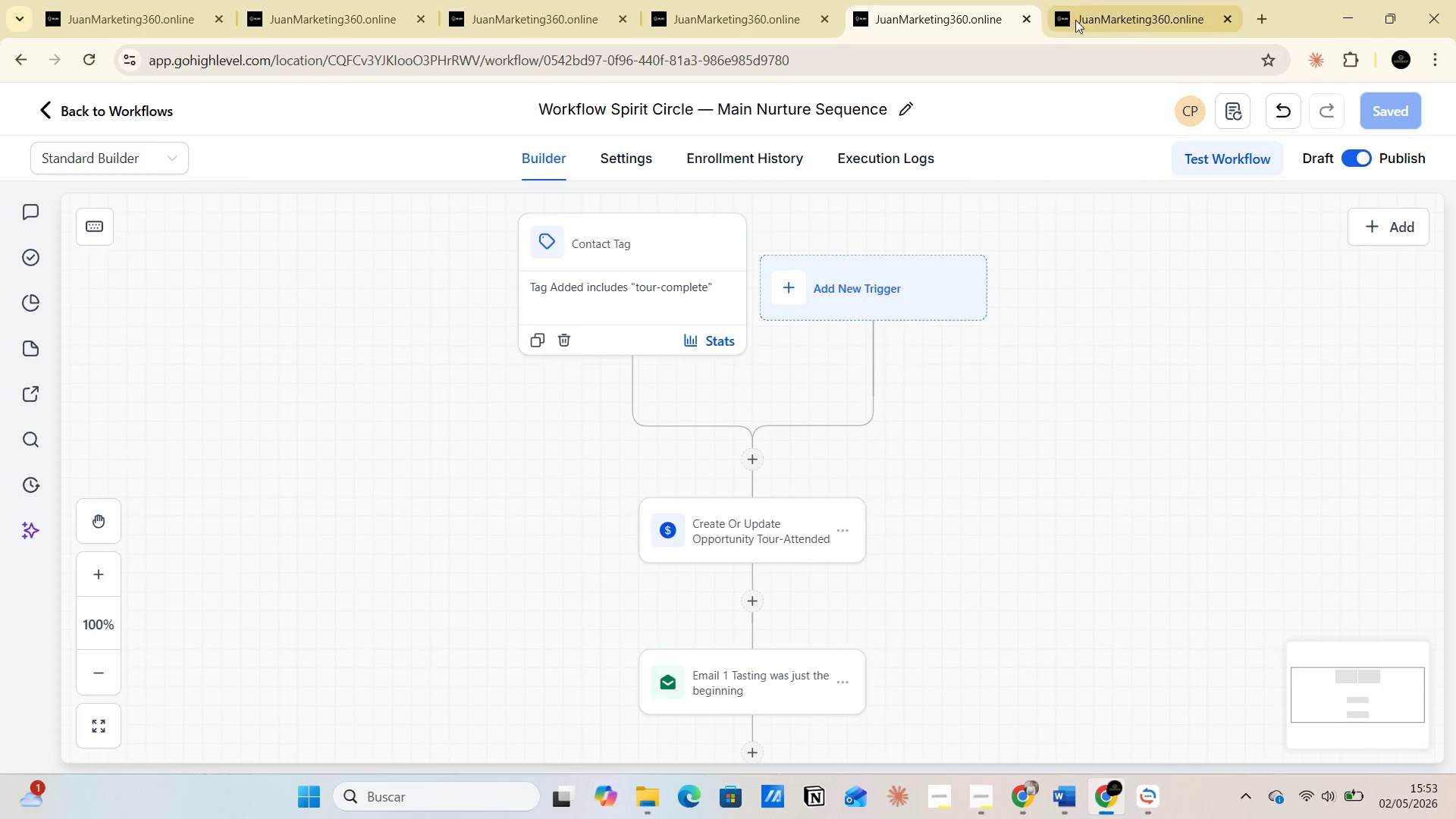 
left_click([1122, 16])
 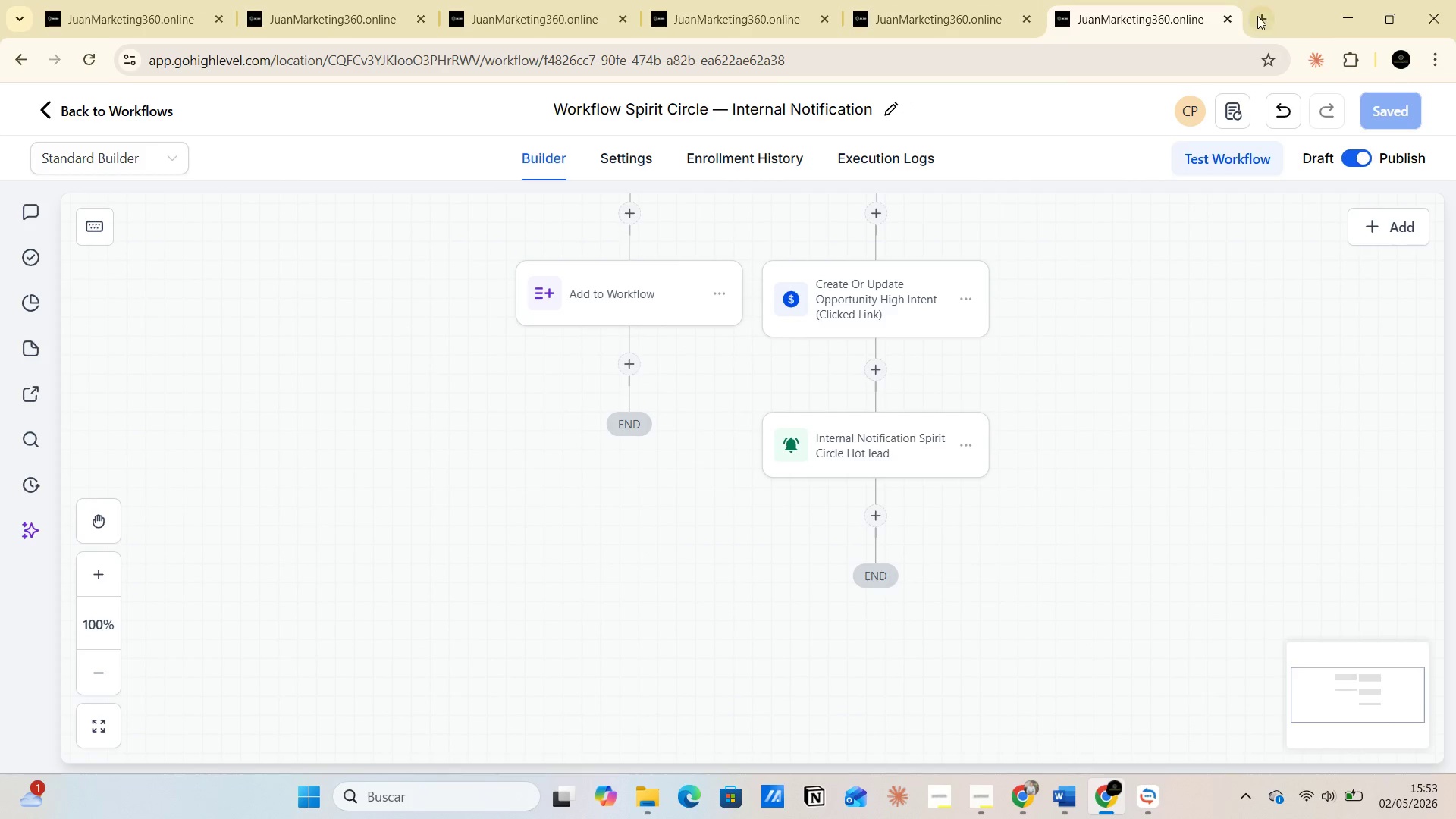 
left_click([1257, 16])
 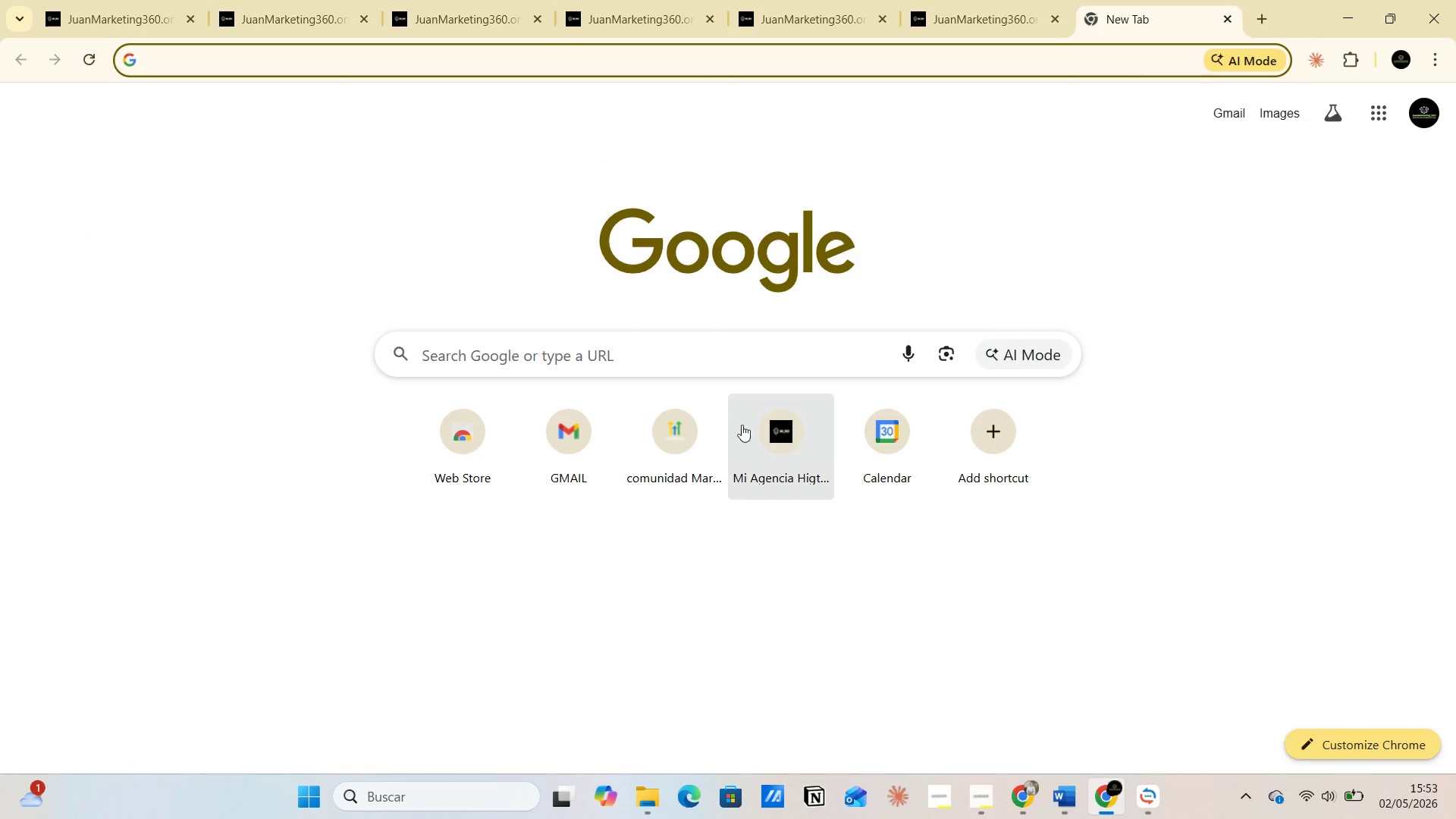 
left_click([770, 434])
 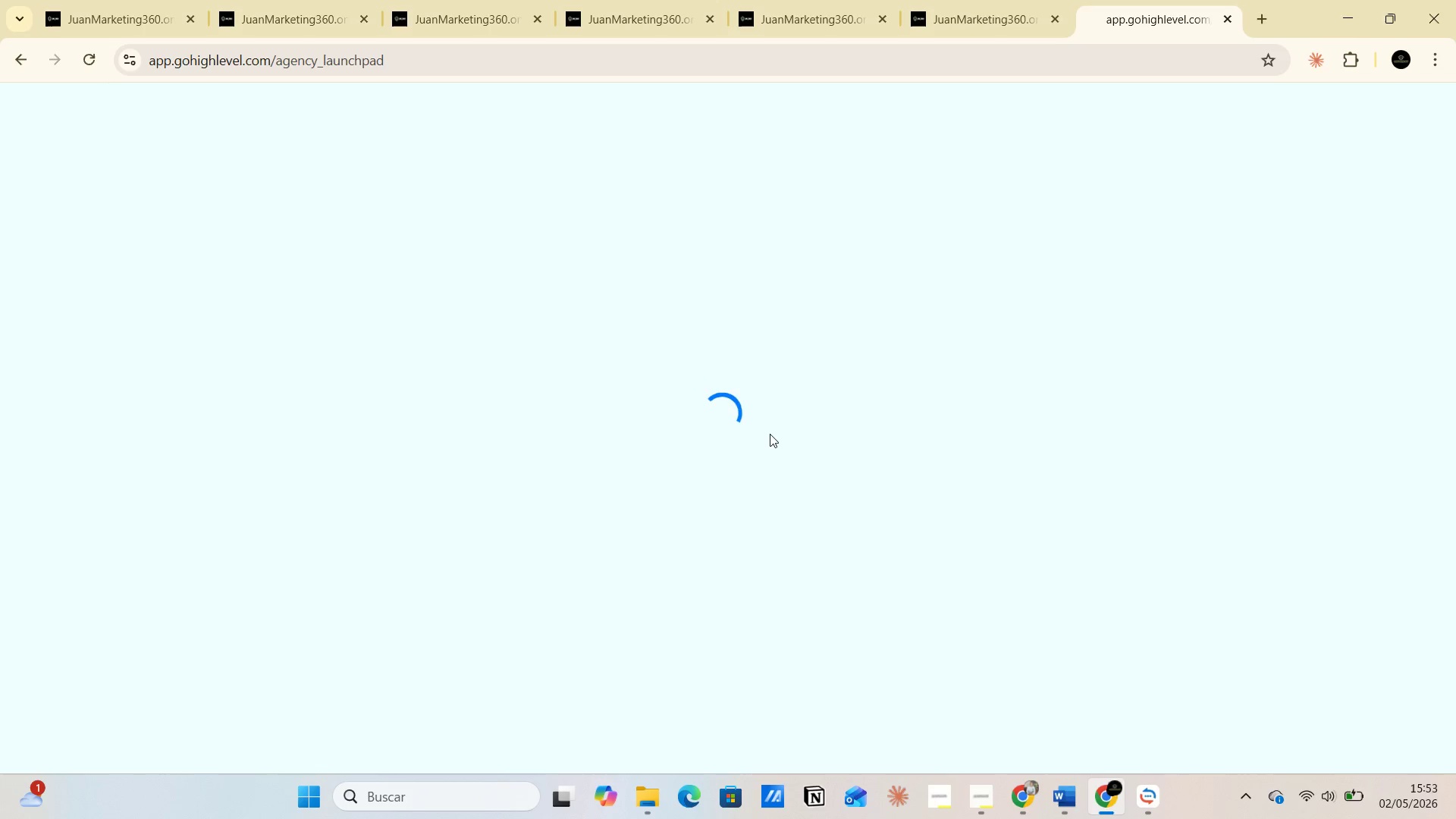 
wait(8.09)
 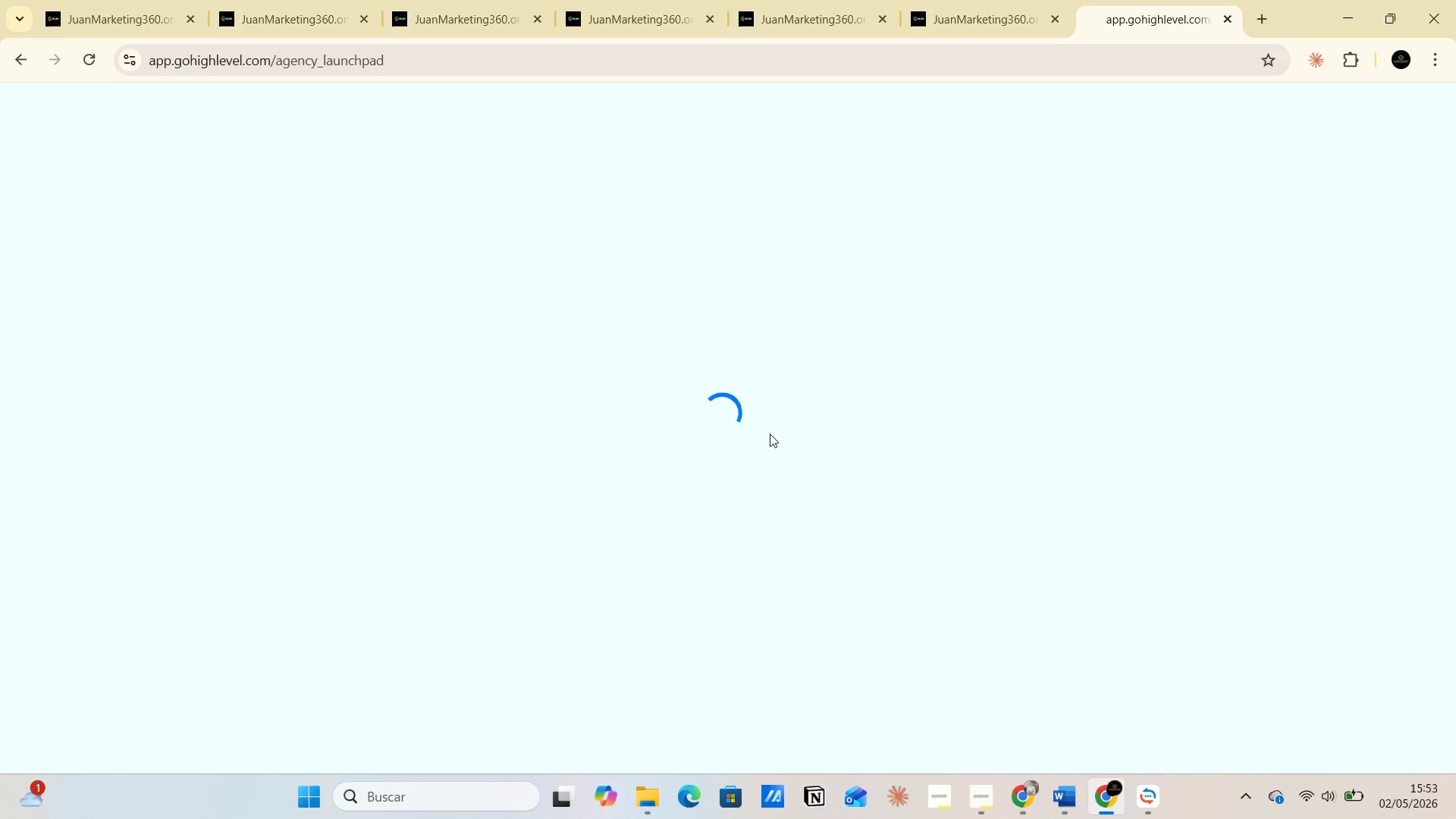 
left_click_drag(start_coordinate=[1156, 20], to_coordinate=[801, 18])
 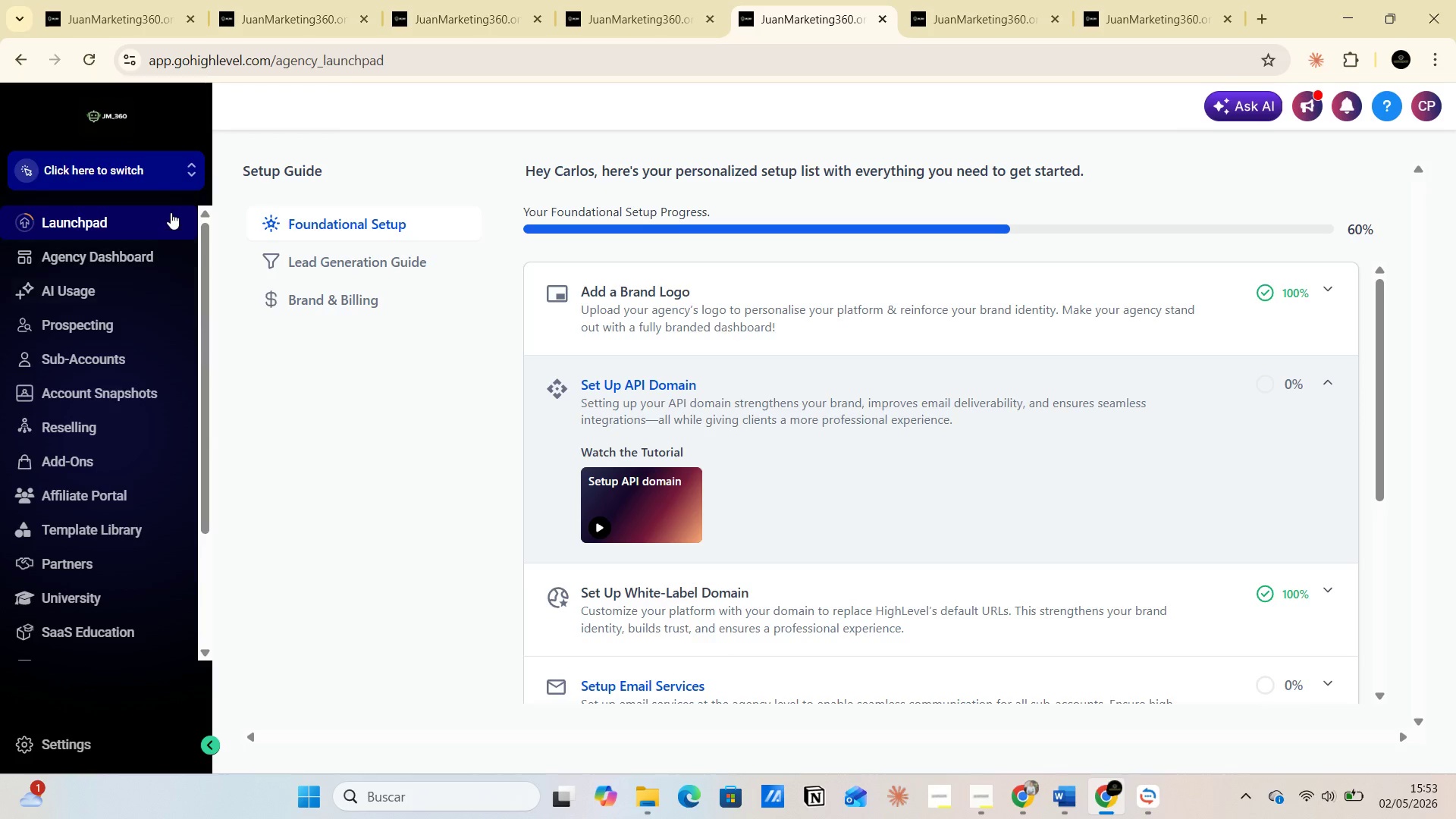 
left_click([165, 174])
 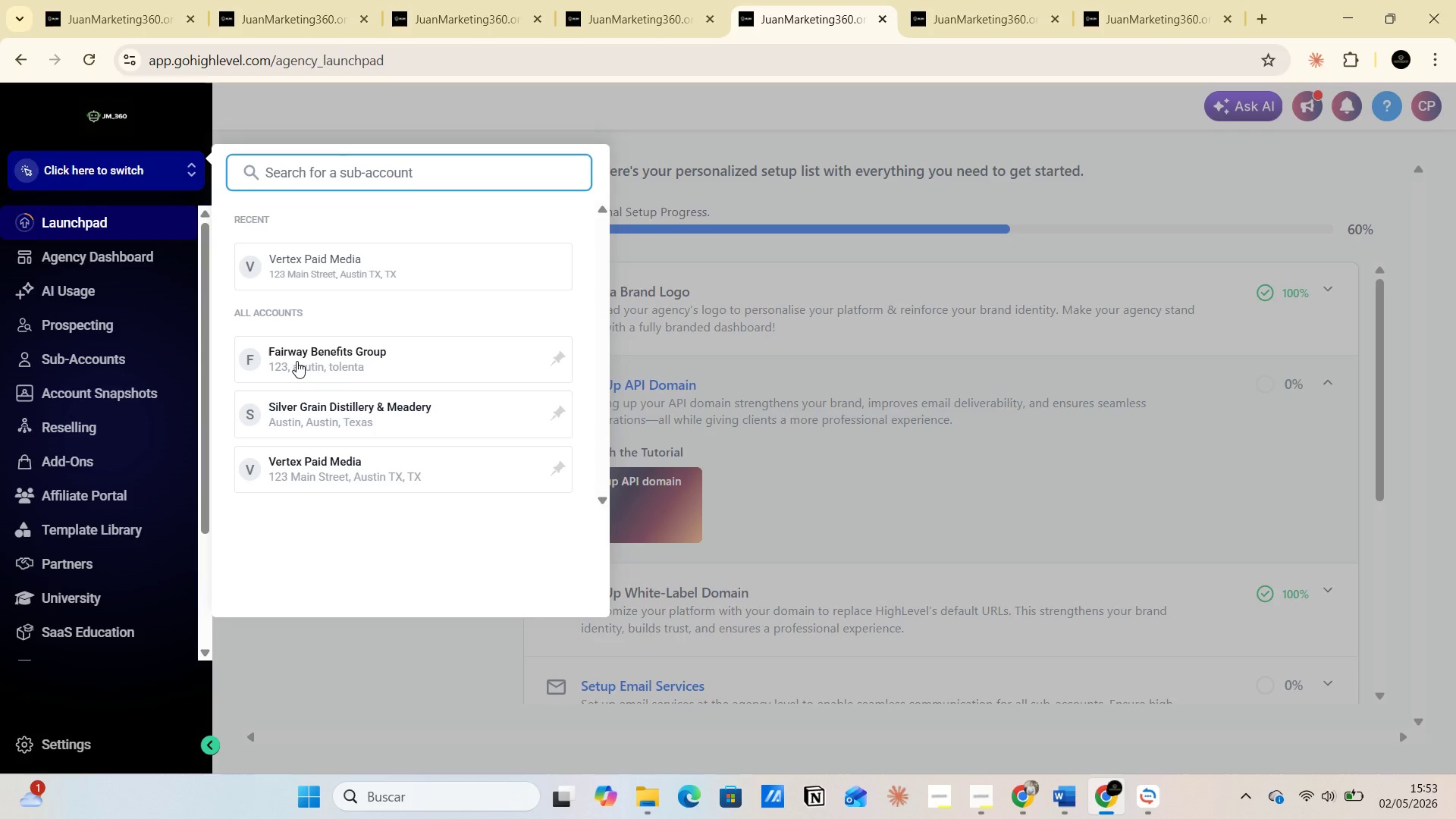 
left_click([303, 412])
 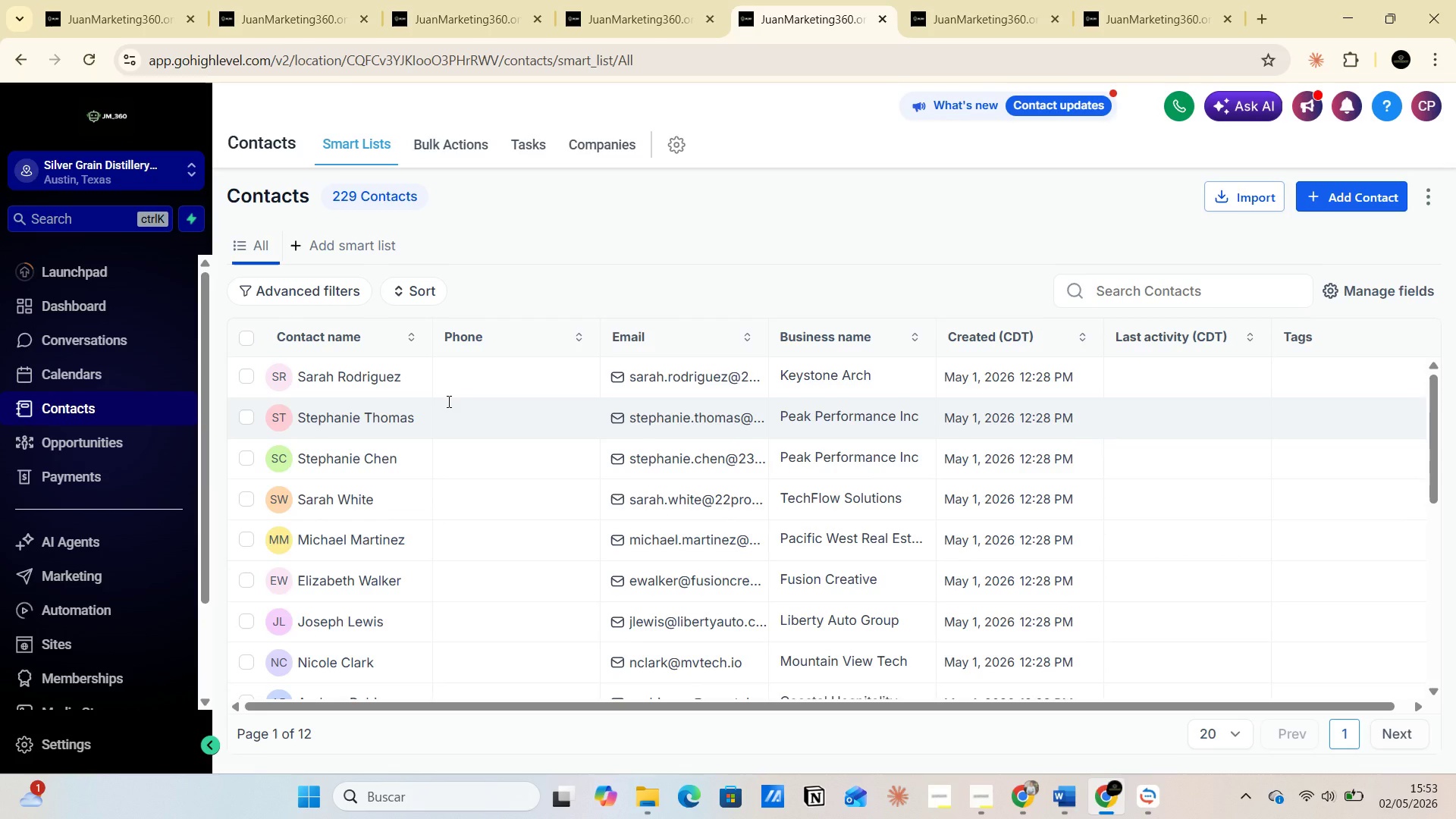 
wait(24.88)
 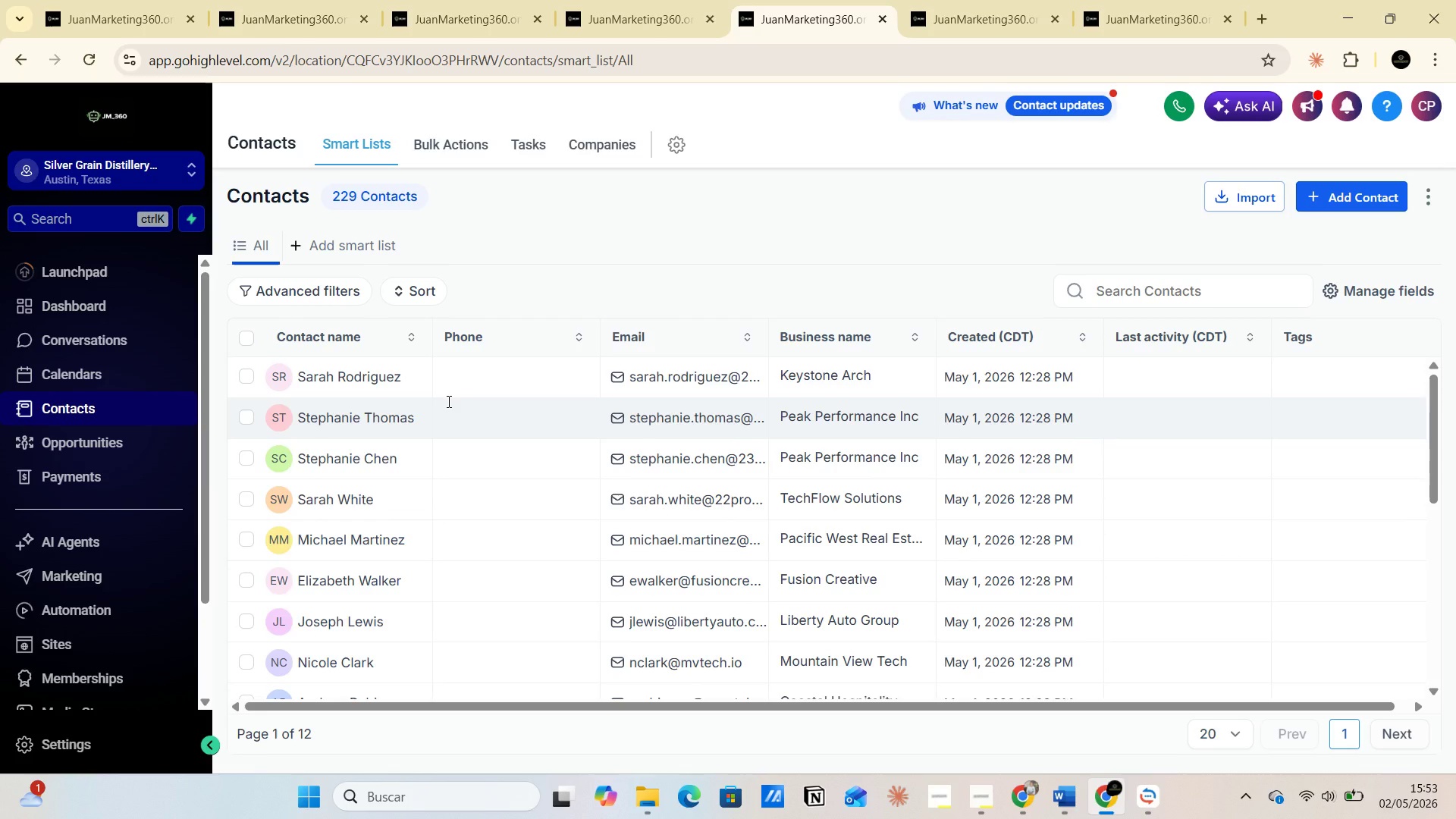 
scroll: coordinate [316, 380], scroll_direction: up, amount: 2.0
 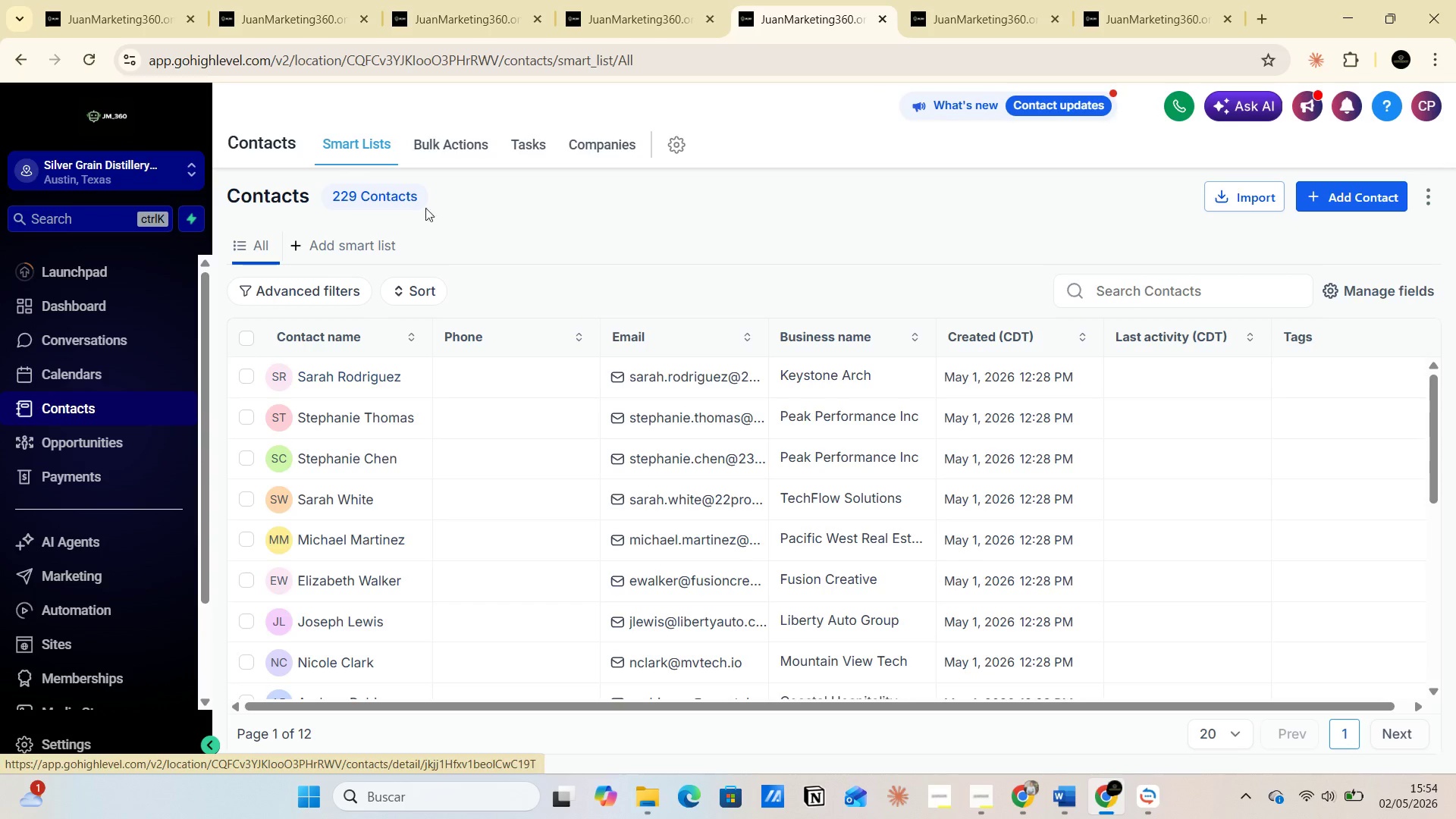 
left_click_drag(start_coordinate=[329, 199], to_coordinate=[414, 196])
 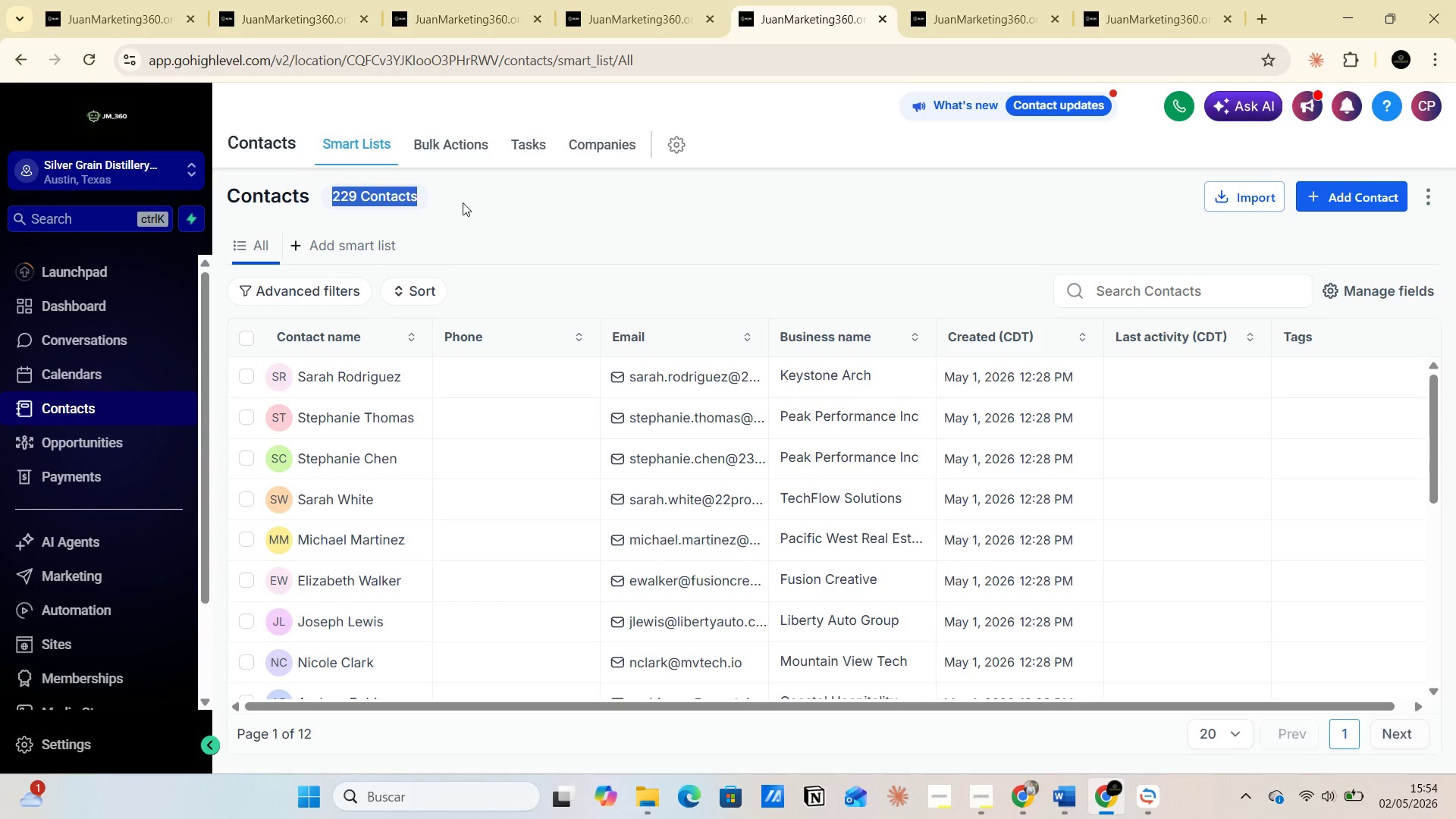 
left_click([463, 202])
 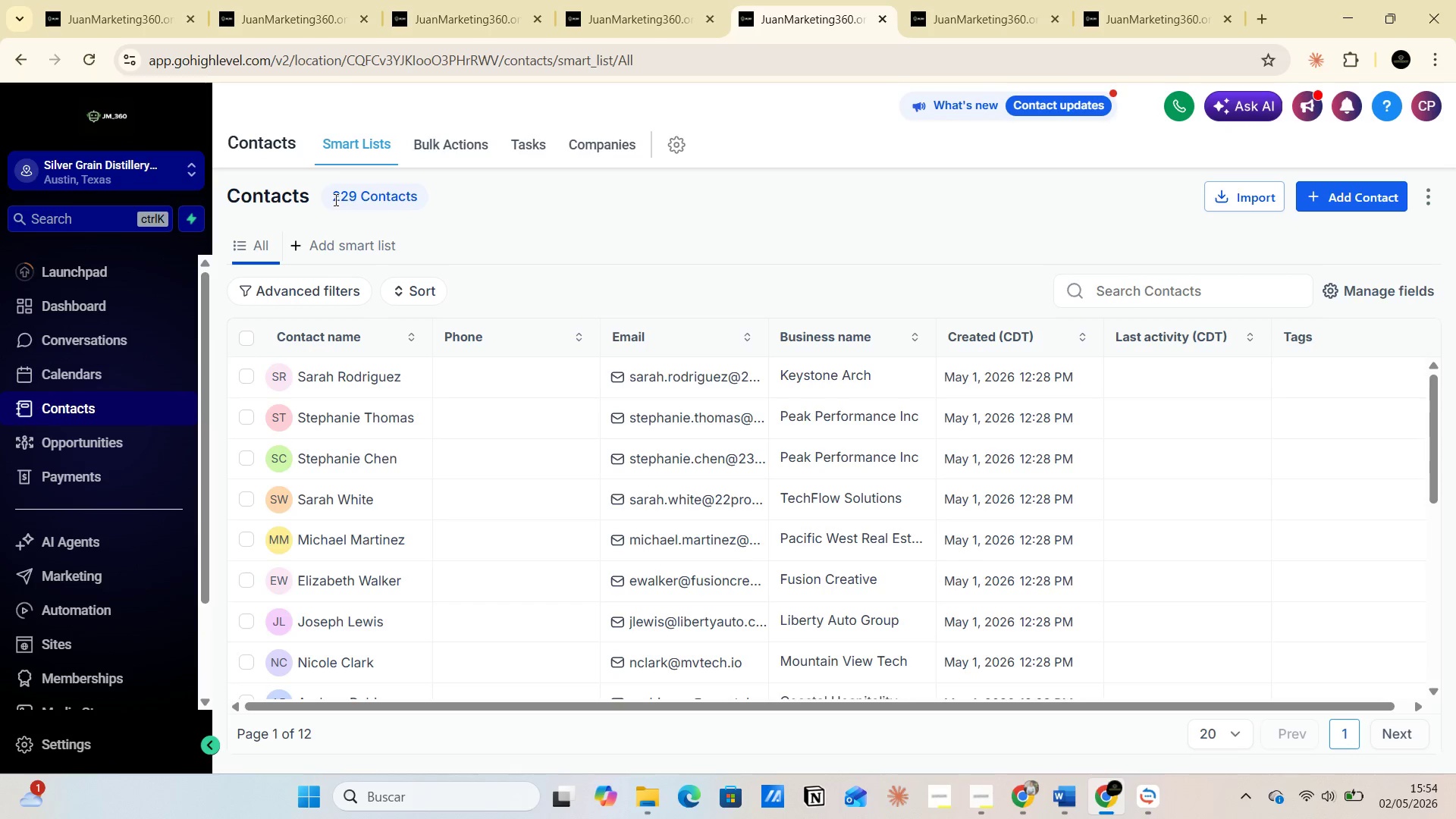 
left_click_drag(start_coordinate=[334, 199], to_coordinate=[417, 199])
 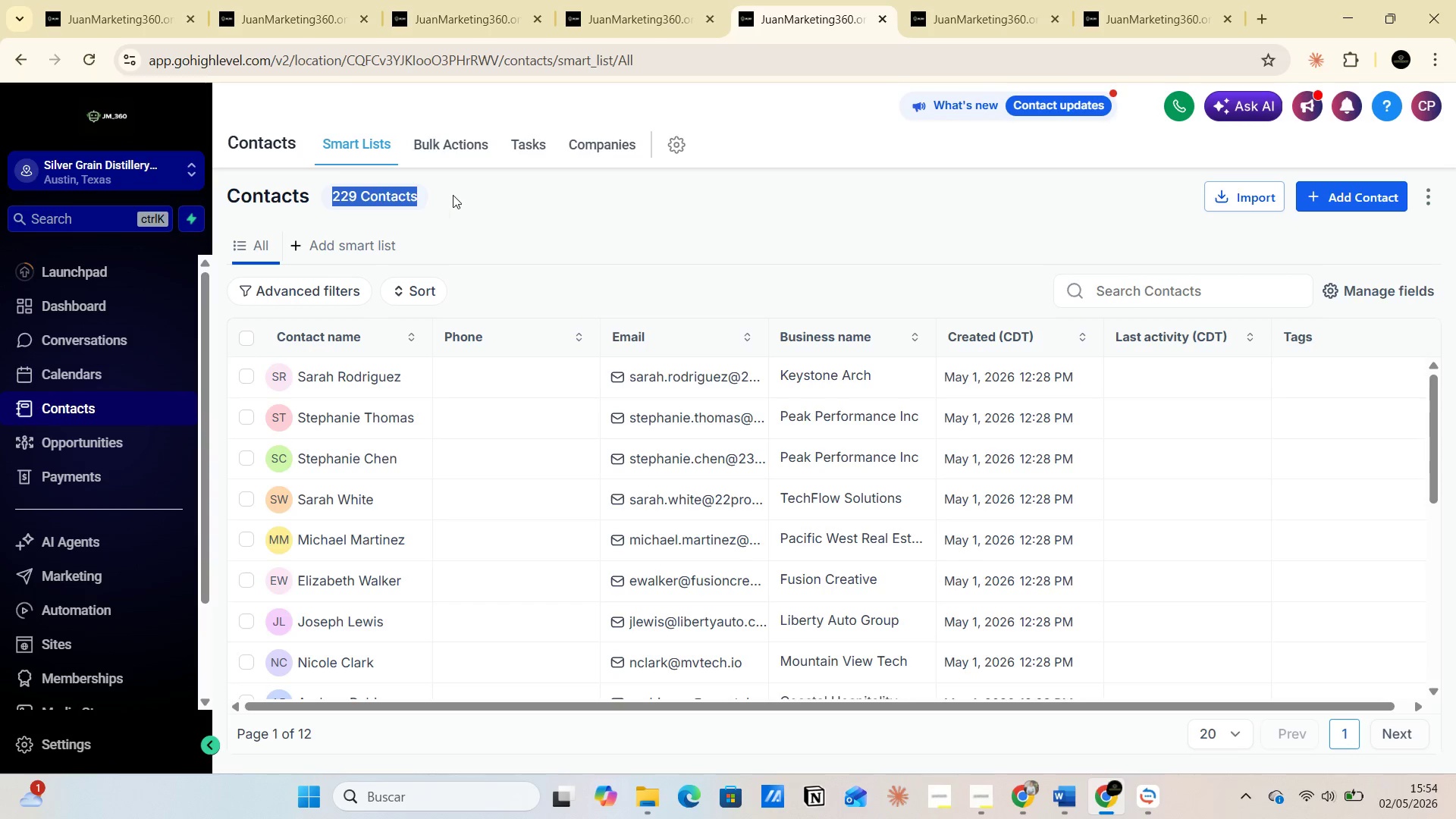 
left_click([453, 195])
 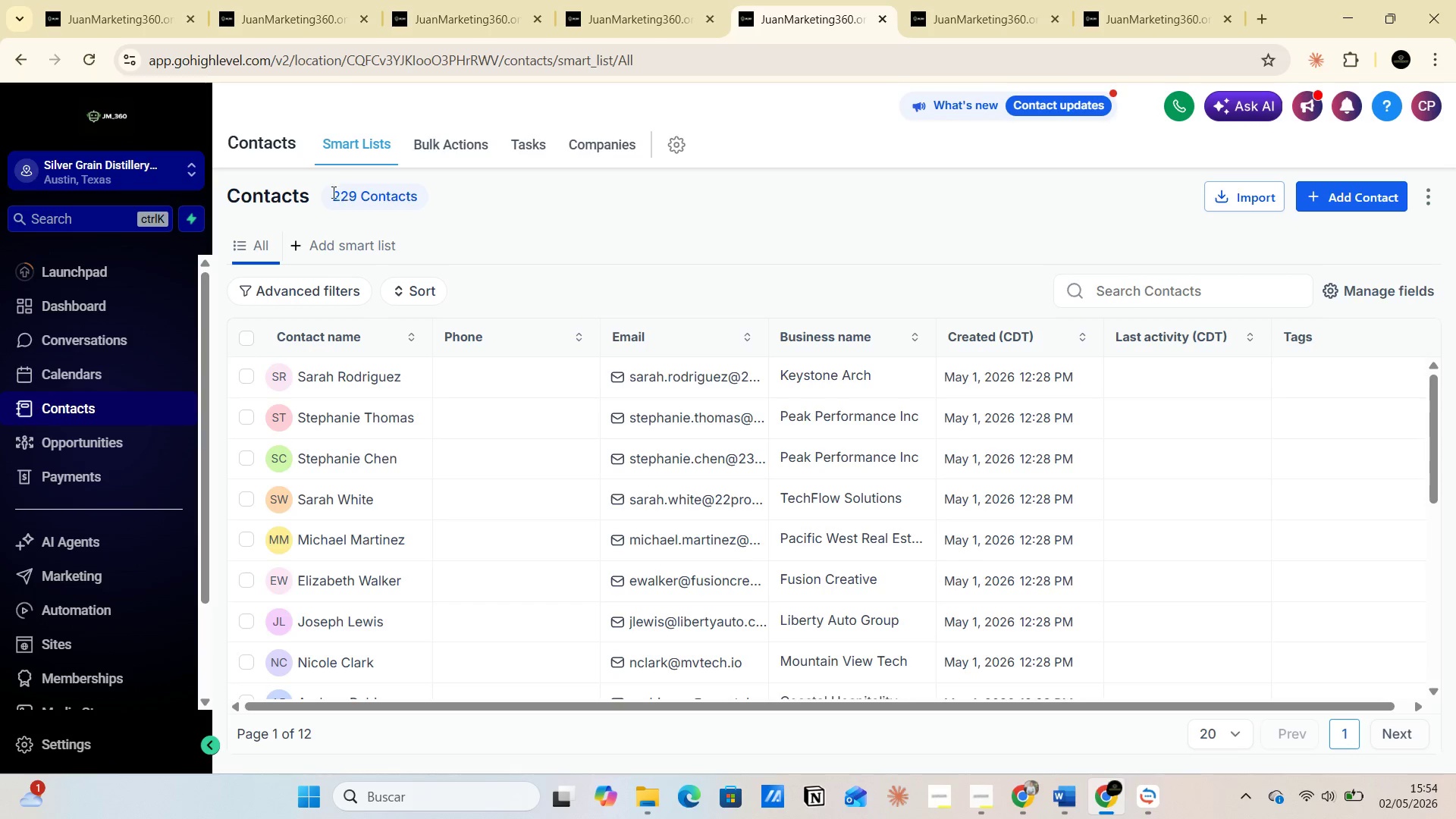 
left_click_drag(start_coordinate=[330, 192], to_coordinate=[419, 196])
 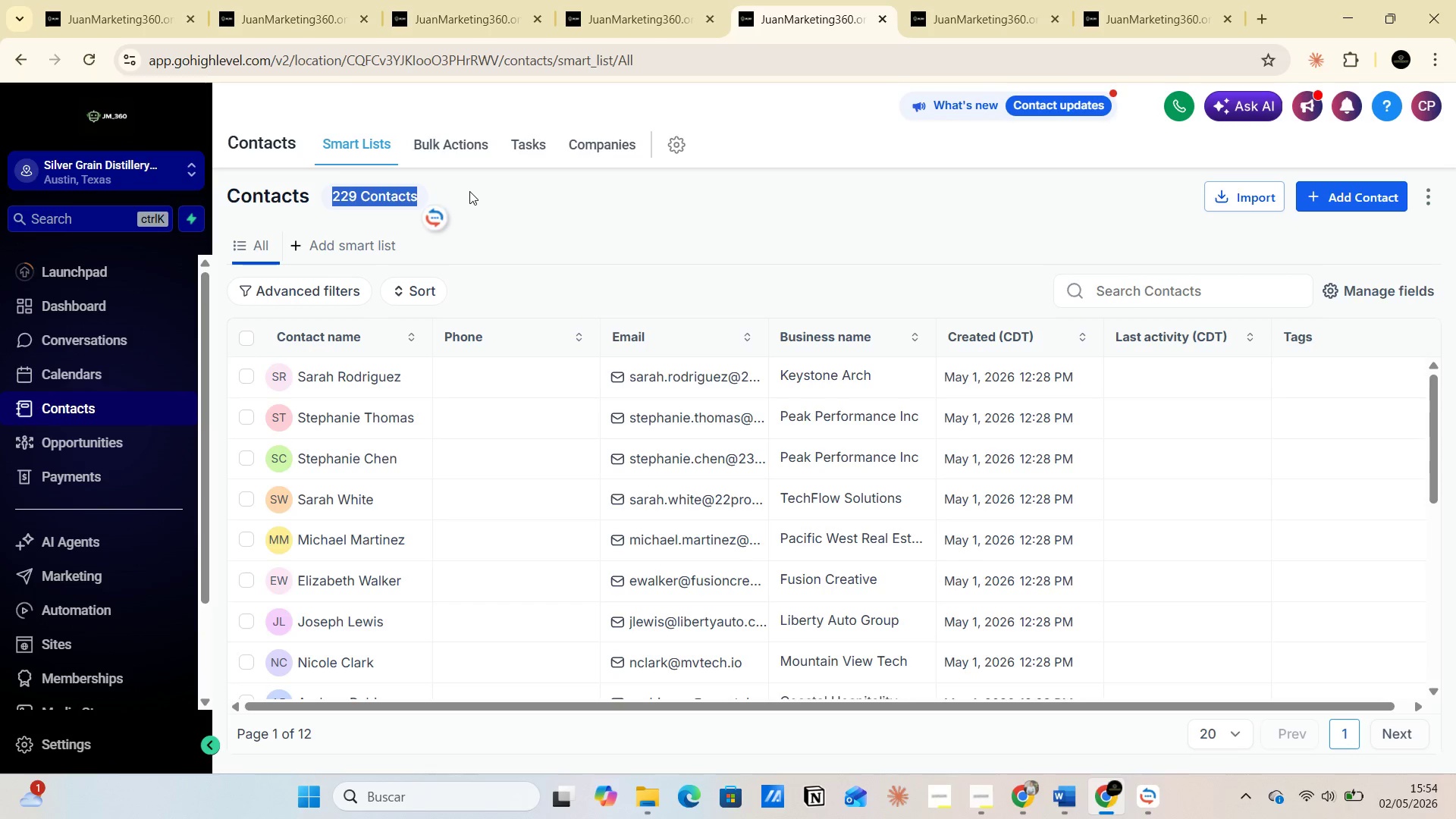 
left_click([469, 191])
 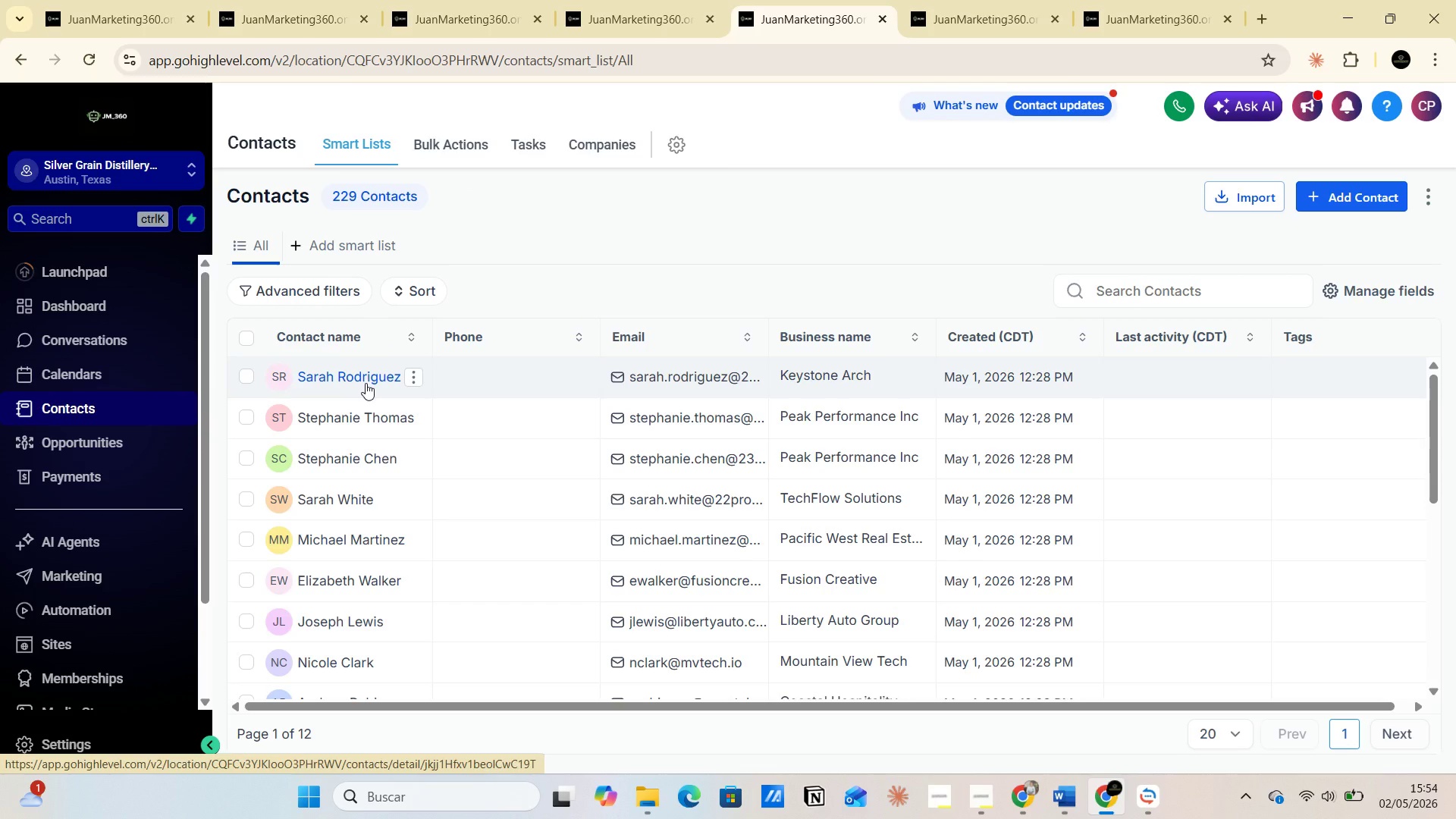 
wait(40.39)
 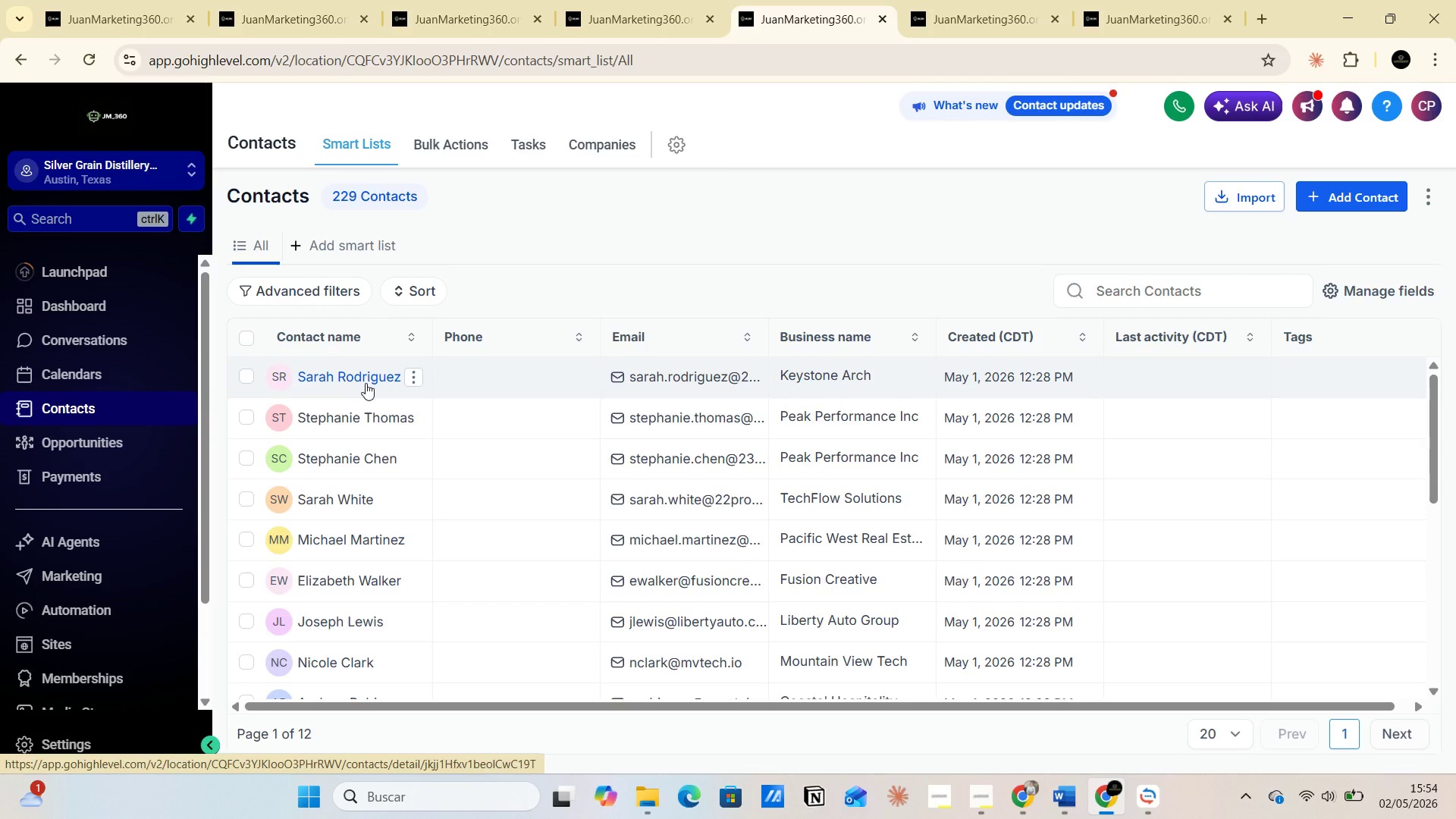 
mouse_move([366, 545])
 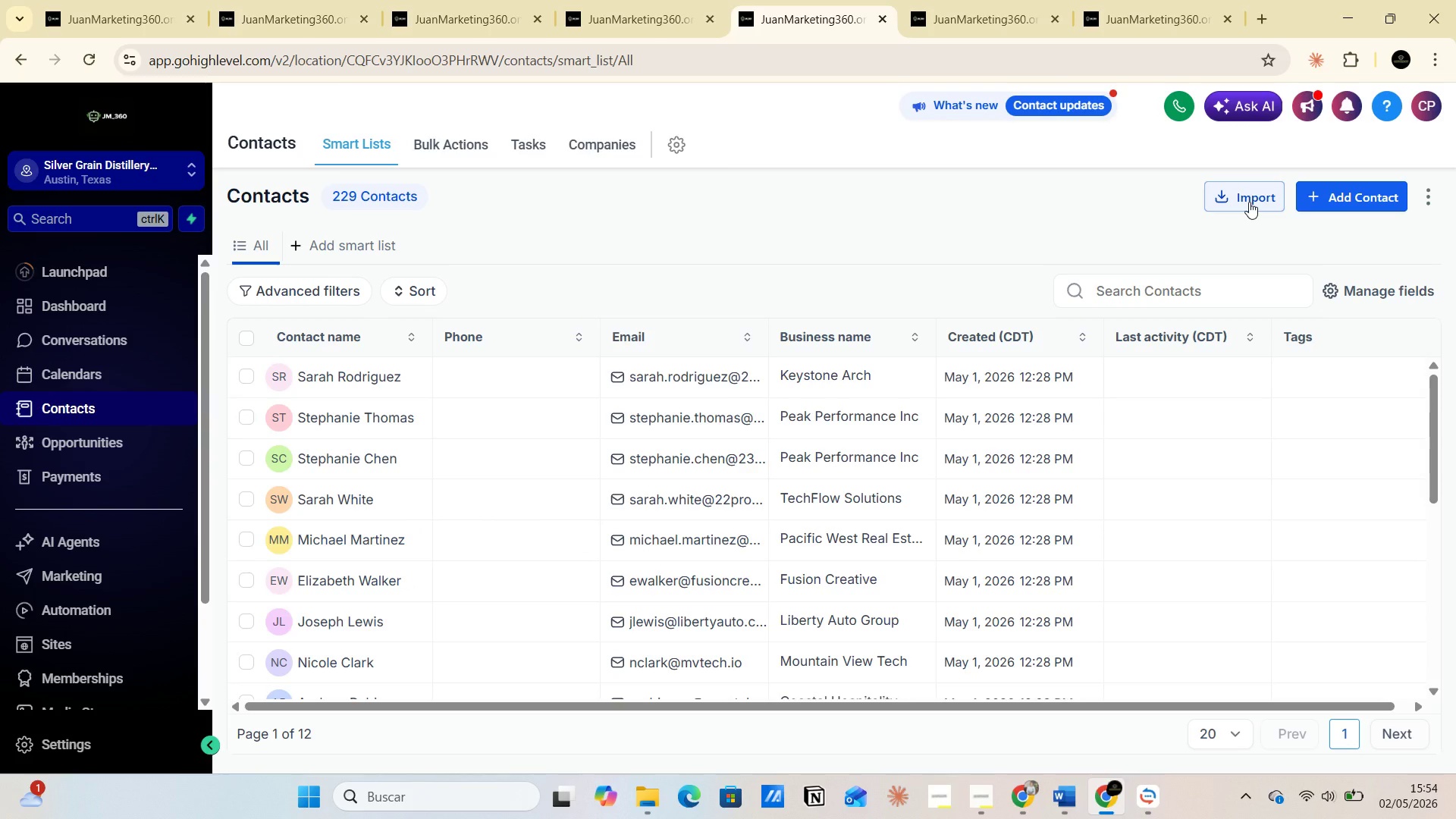 
wait(7.57)
 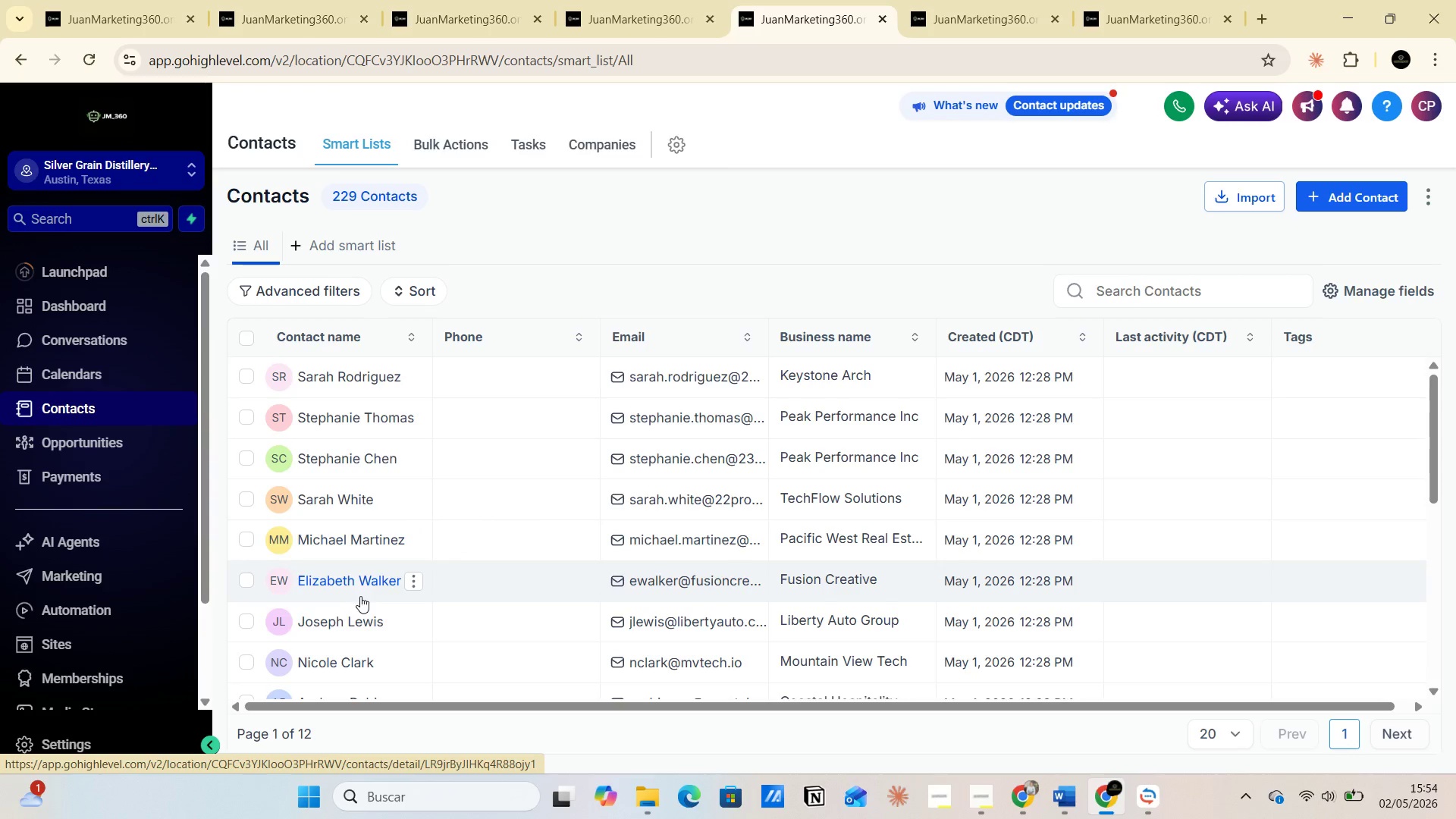 
left_click([1225, 193])
 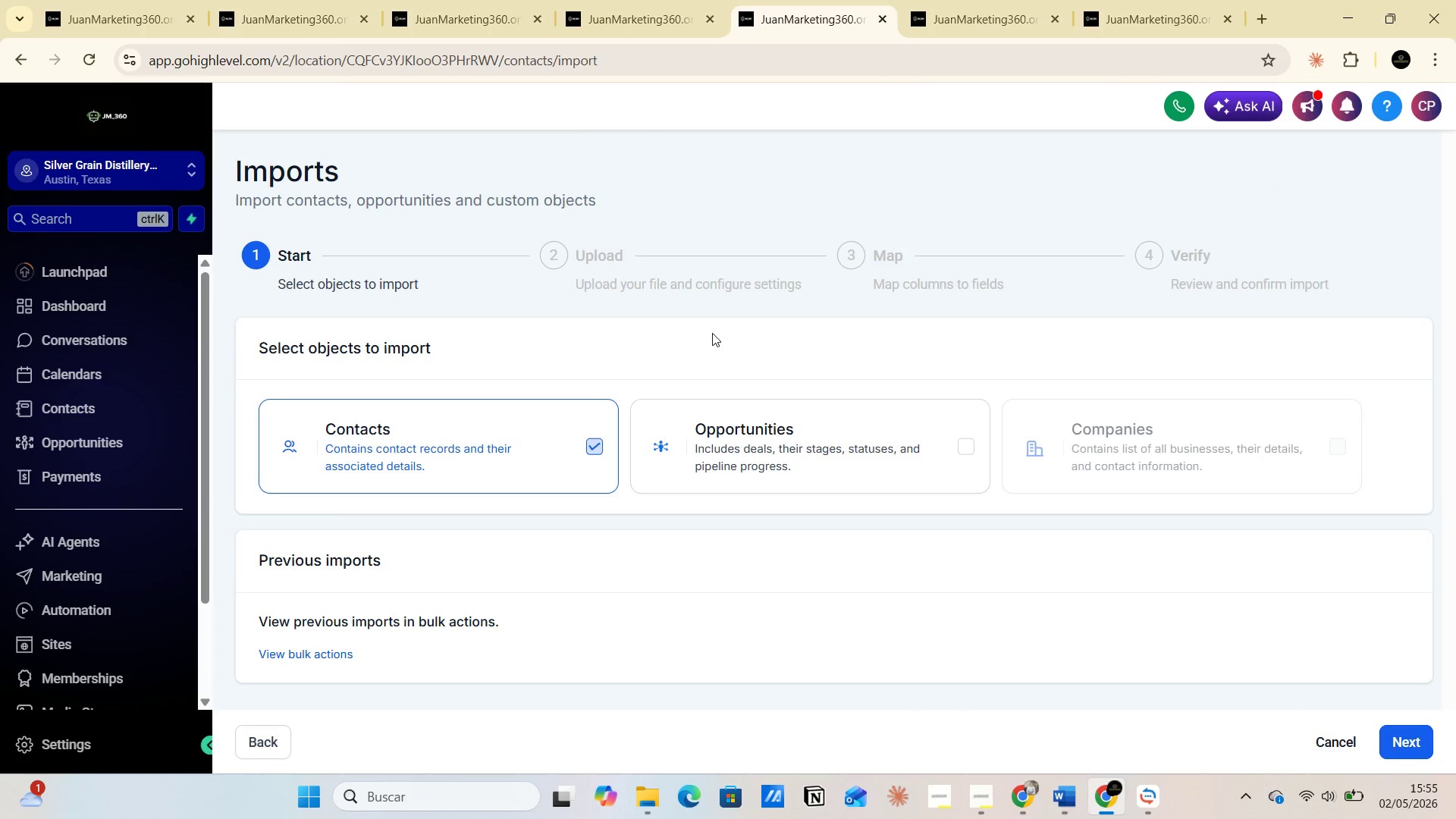 
key(PrintScreen)
 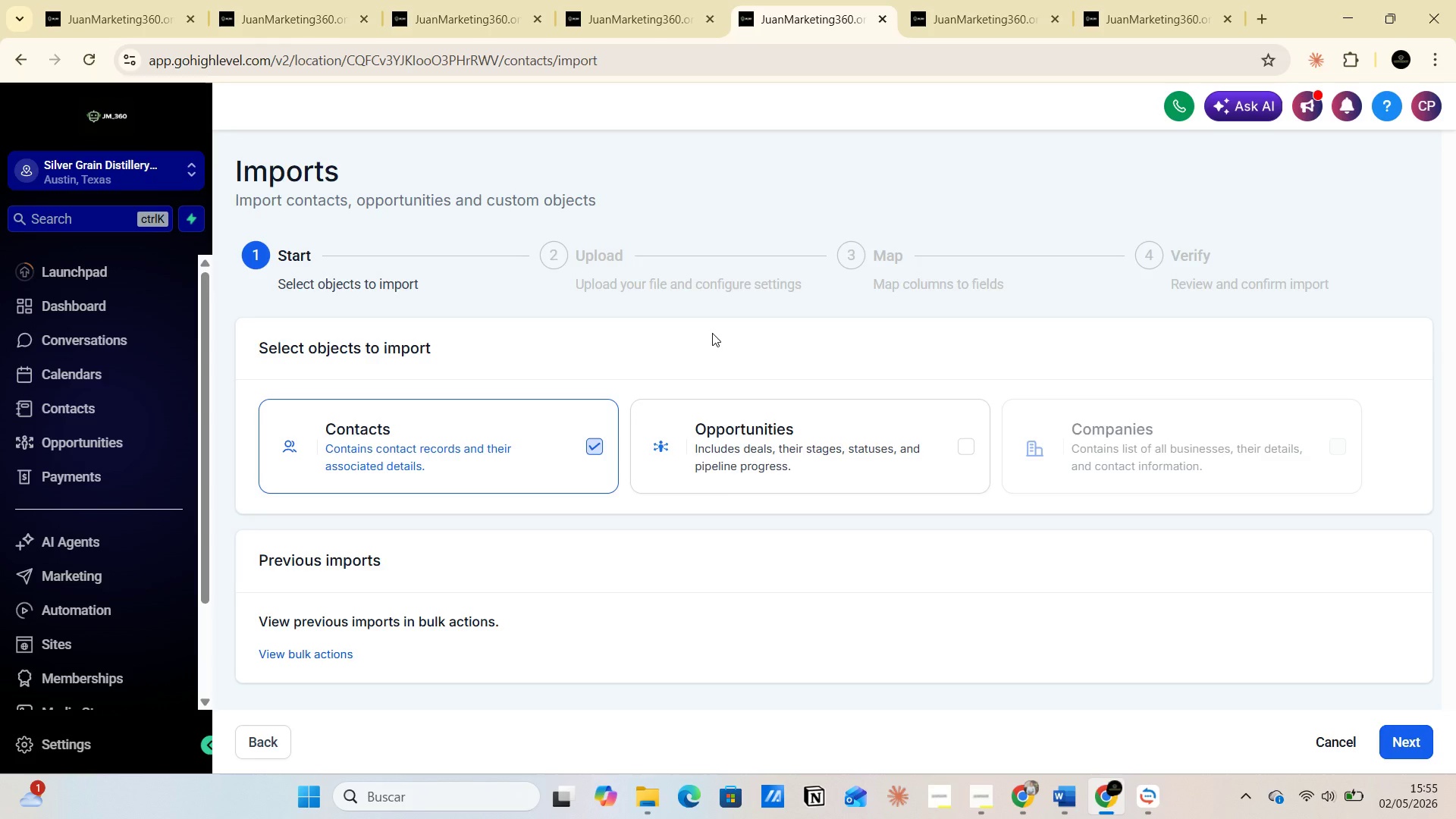 
mouse_move([727, 113])
 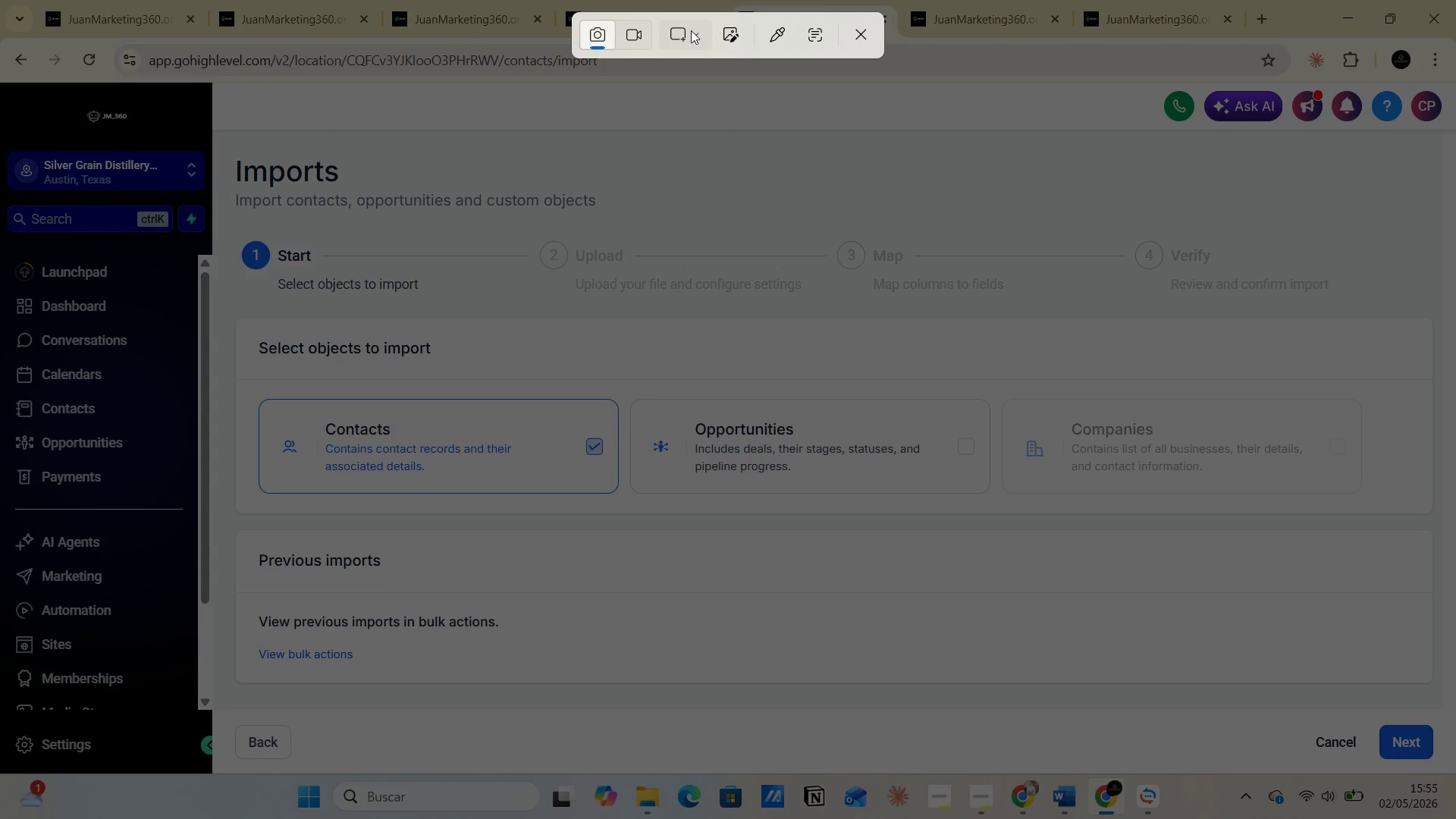 
left_click([691, 30])
 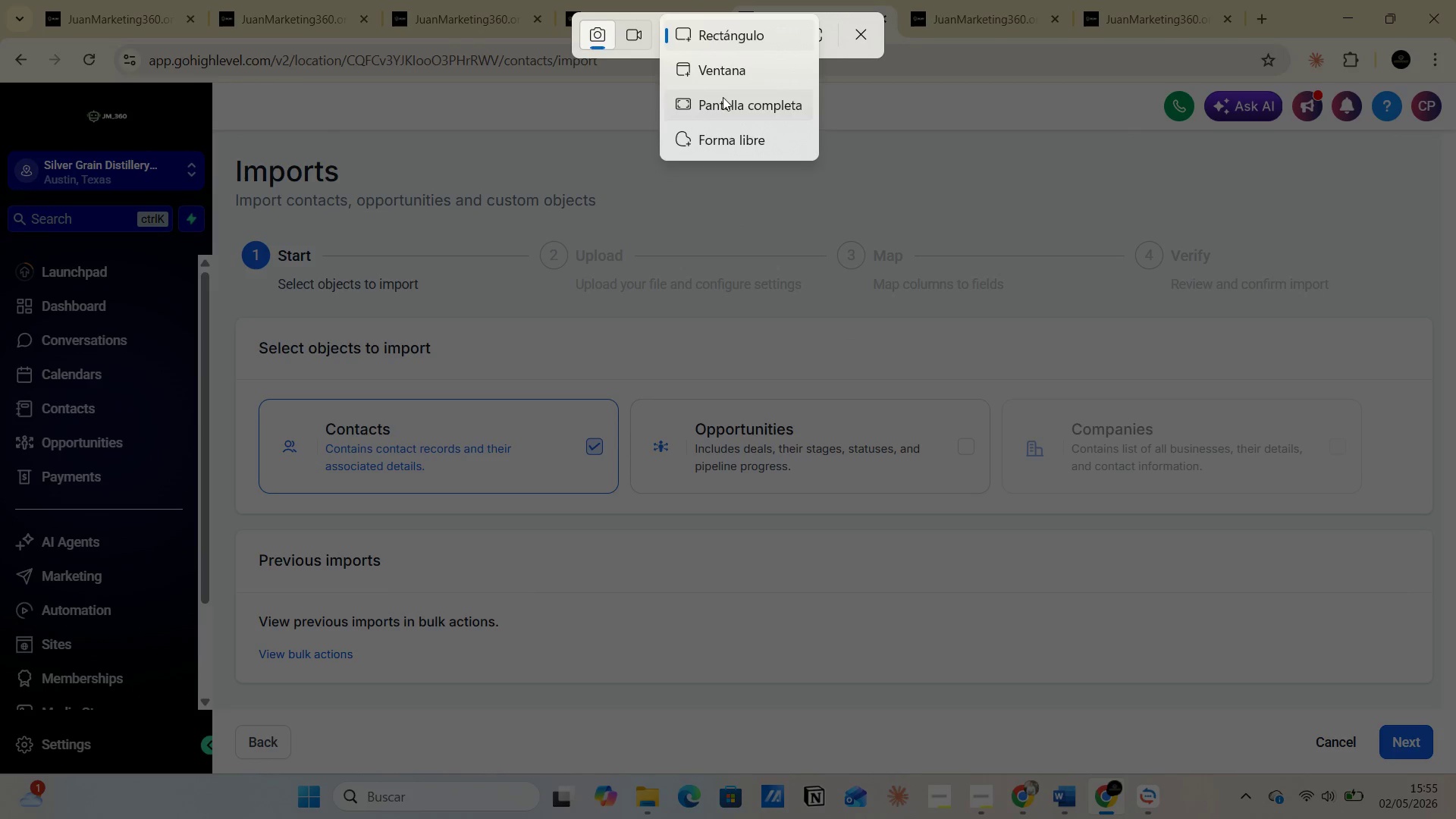 
left_click([723, 99])
 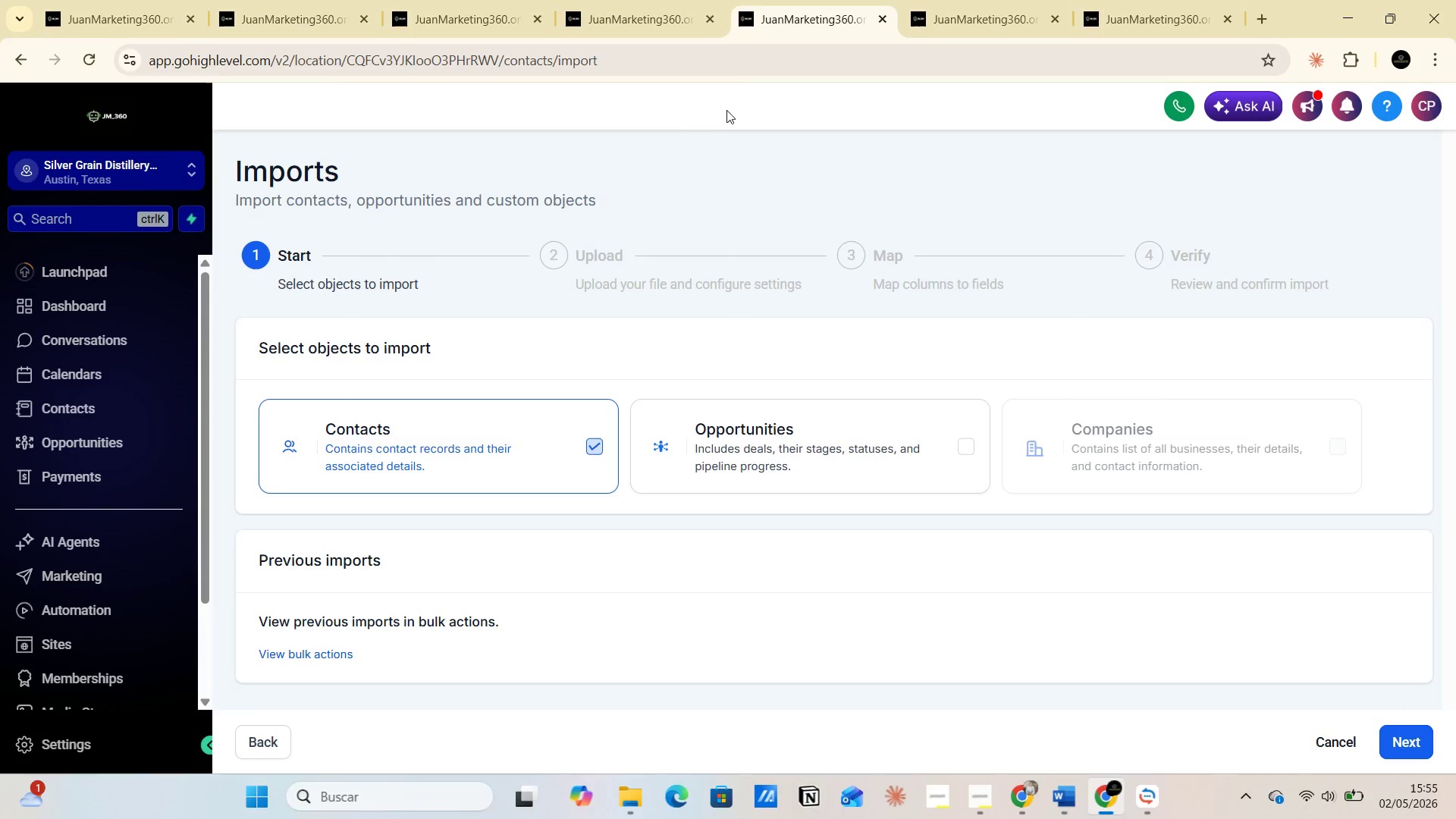 
key(Alt+AltLeft)
 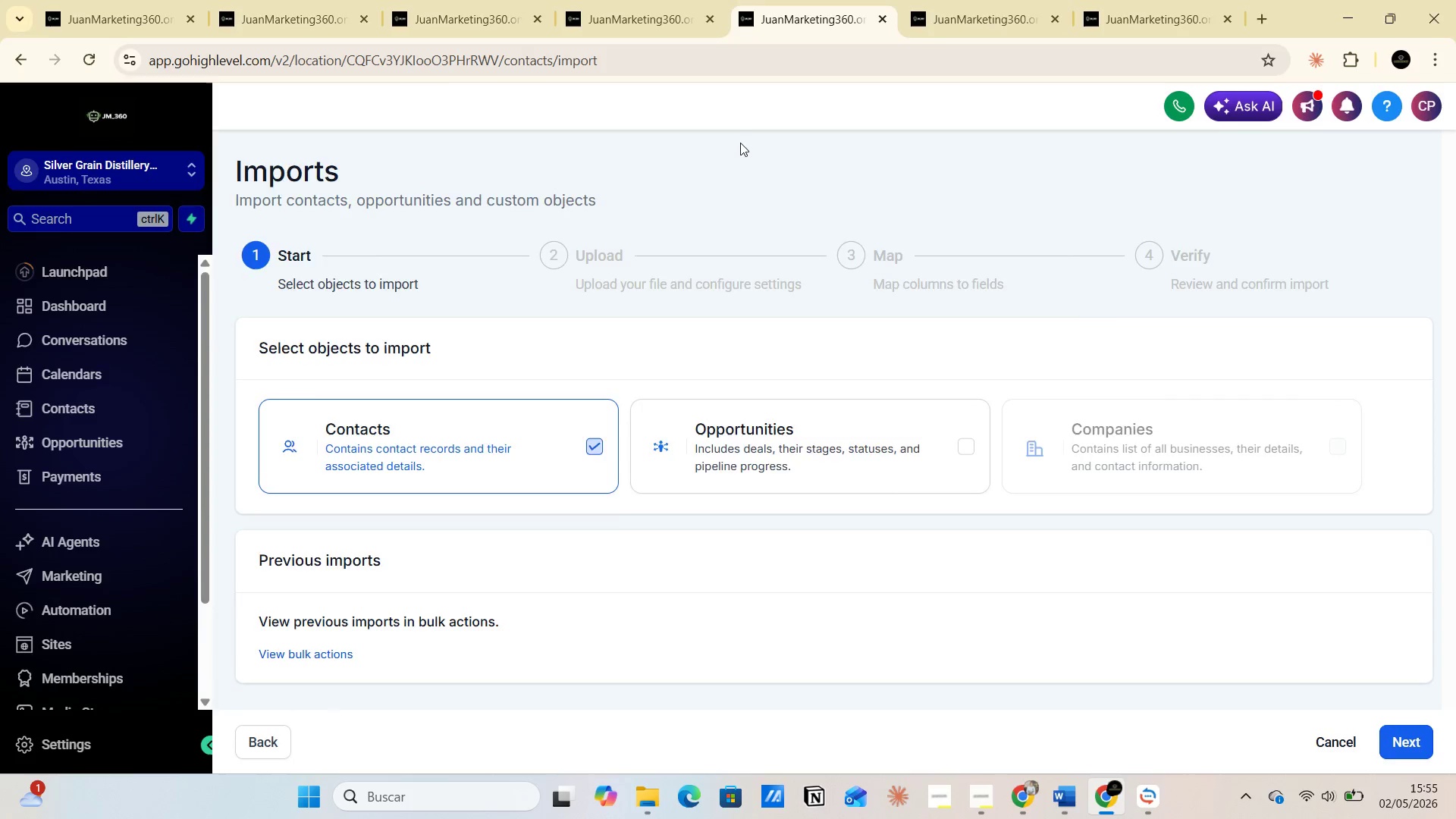 
key(Alt+Tab)
 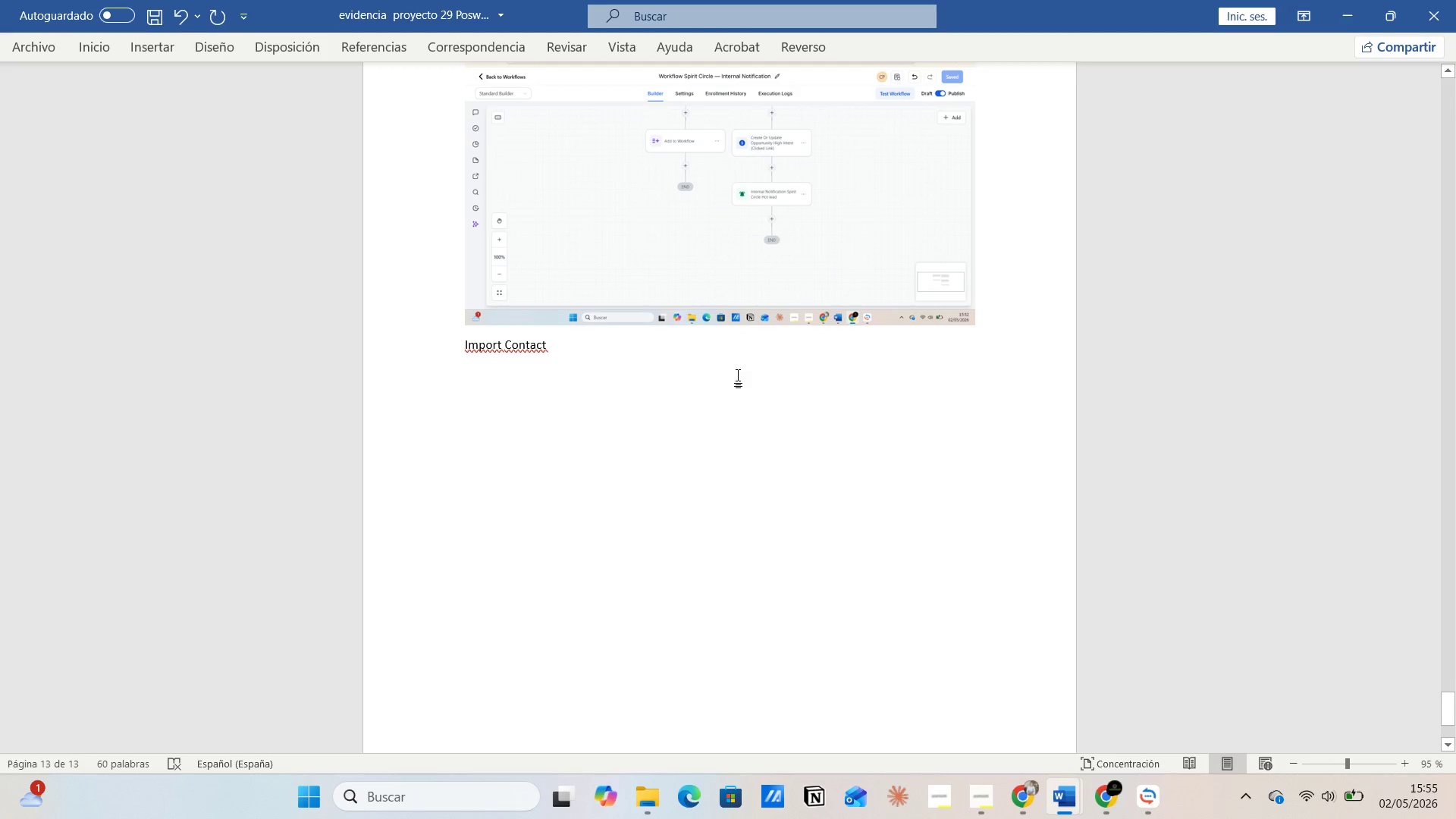 
key(Control+V)
 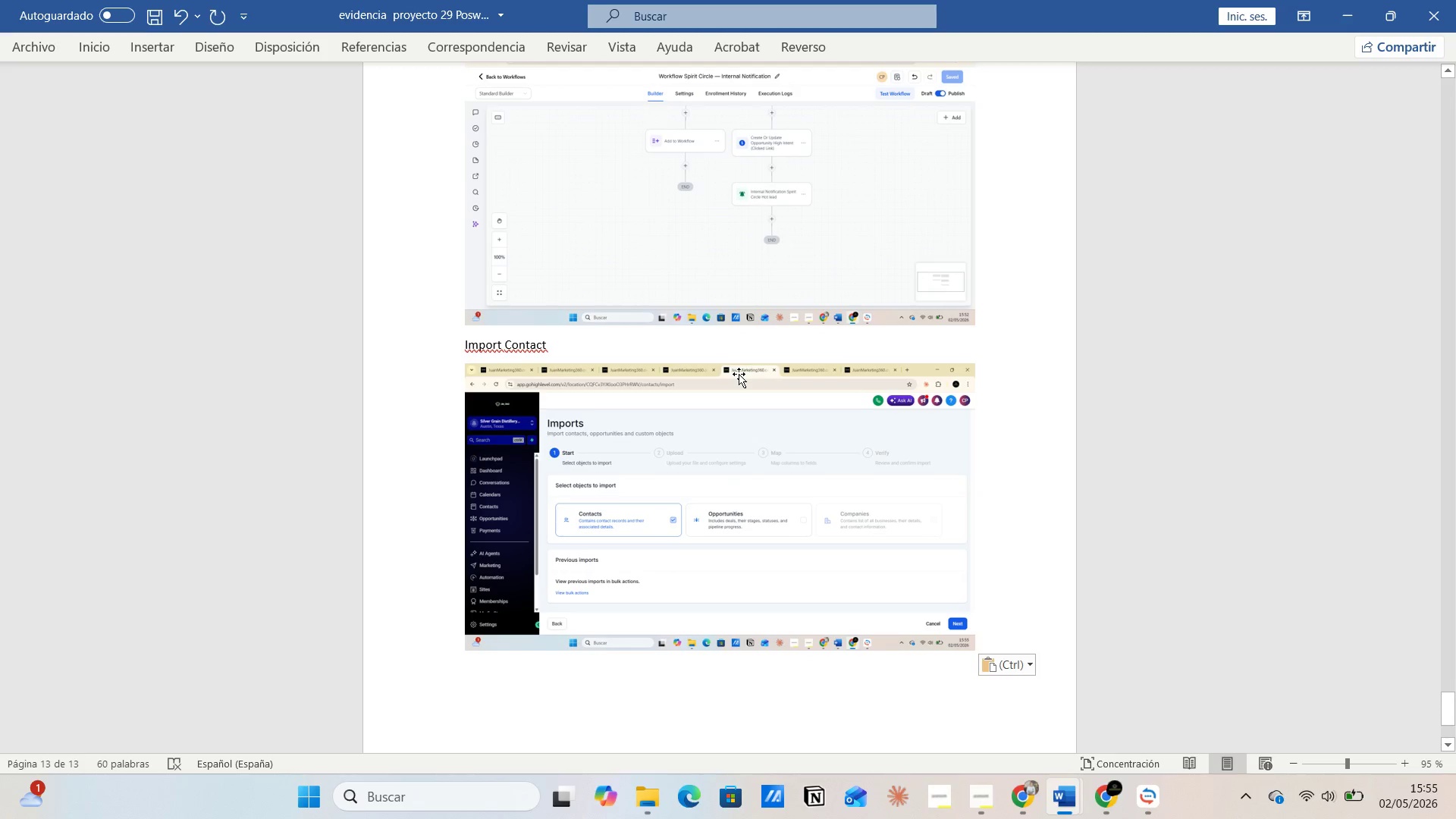 
key(Alt+AltLeft)
 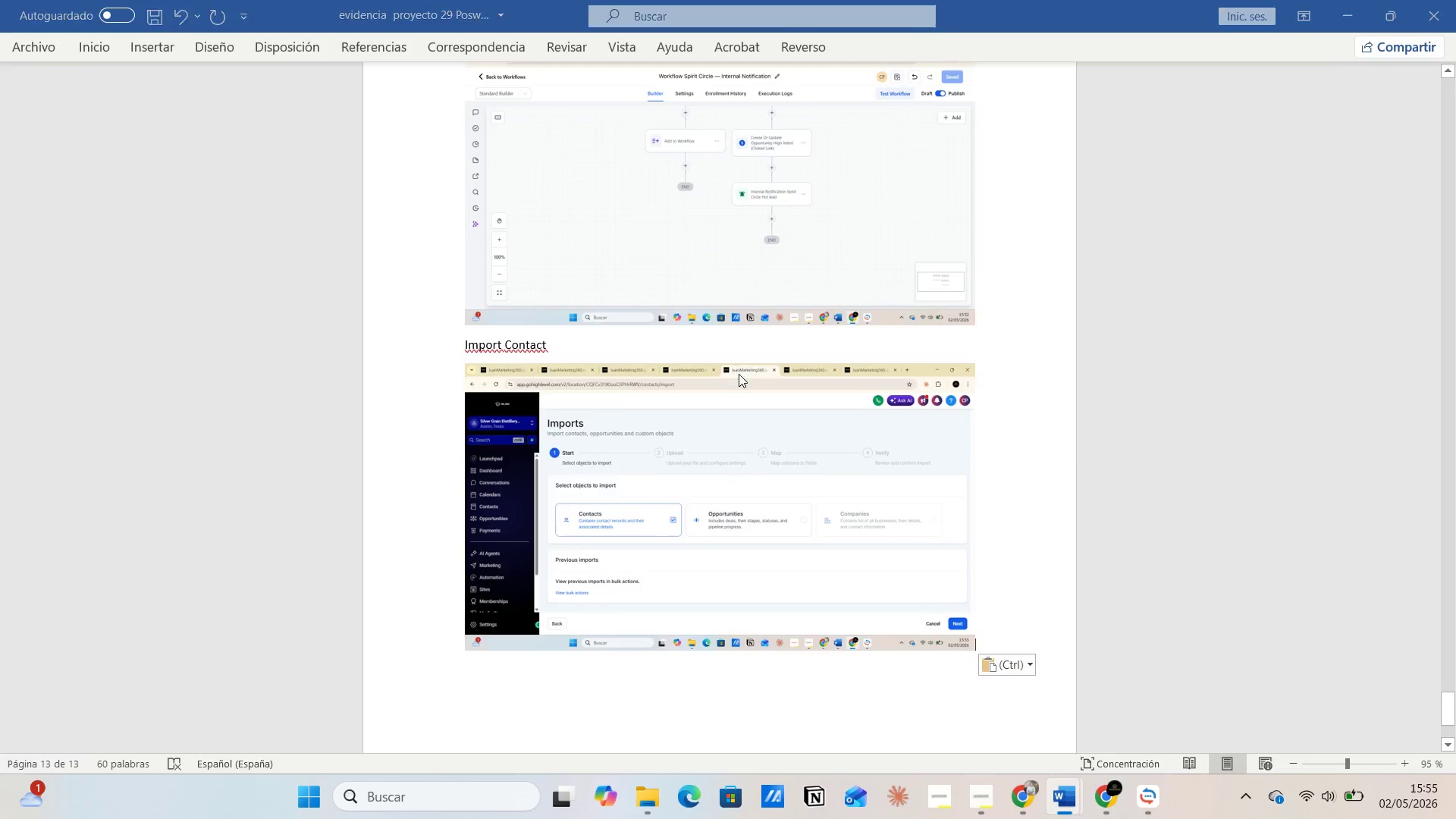 
key(Alt+Tab)
 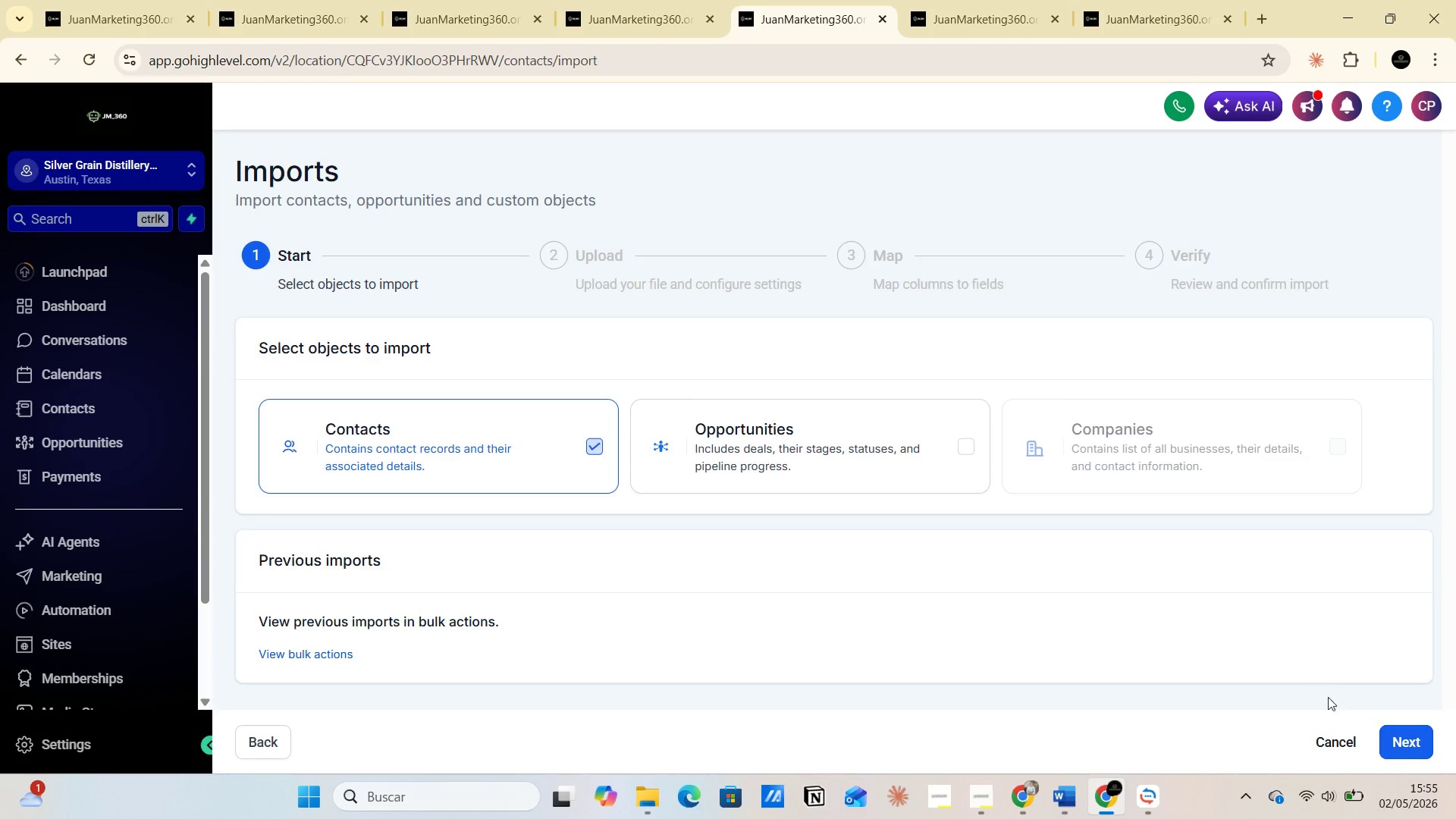 
left_click([1396, 739])
 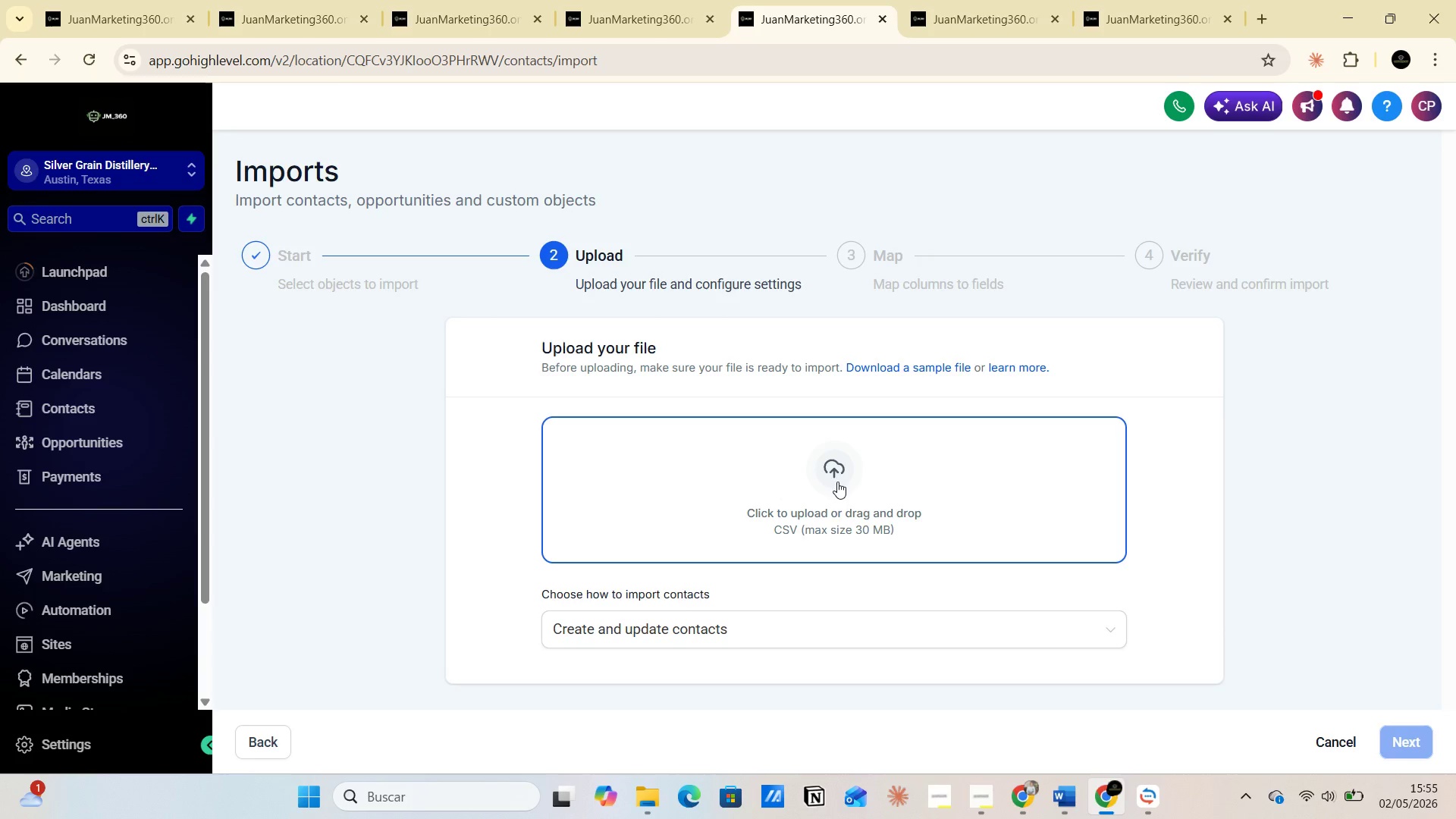 
left_click([823, 464])
 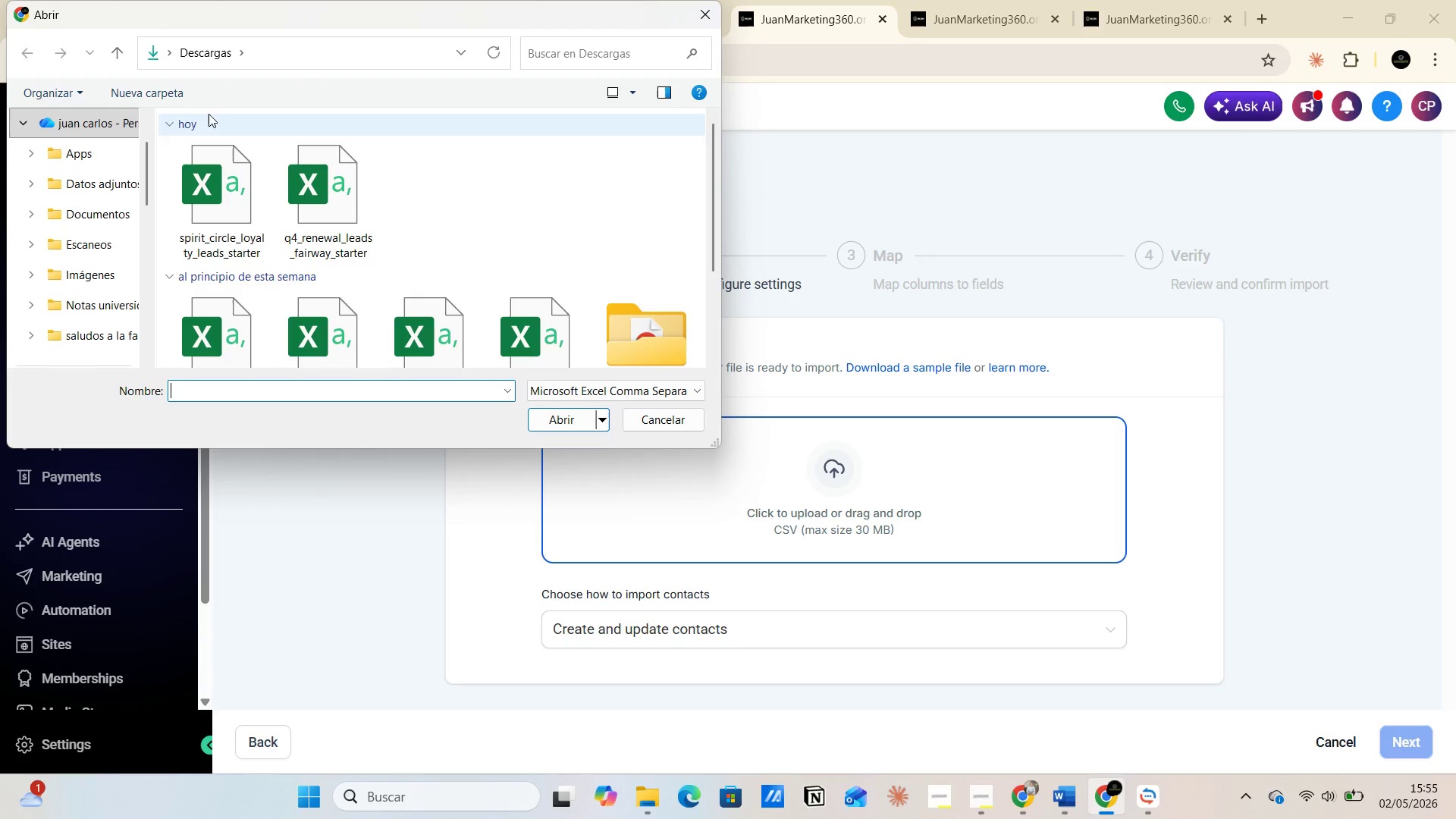 
scroll: coordinate [105, 287], scroll_direction: down, amount: 3.0
 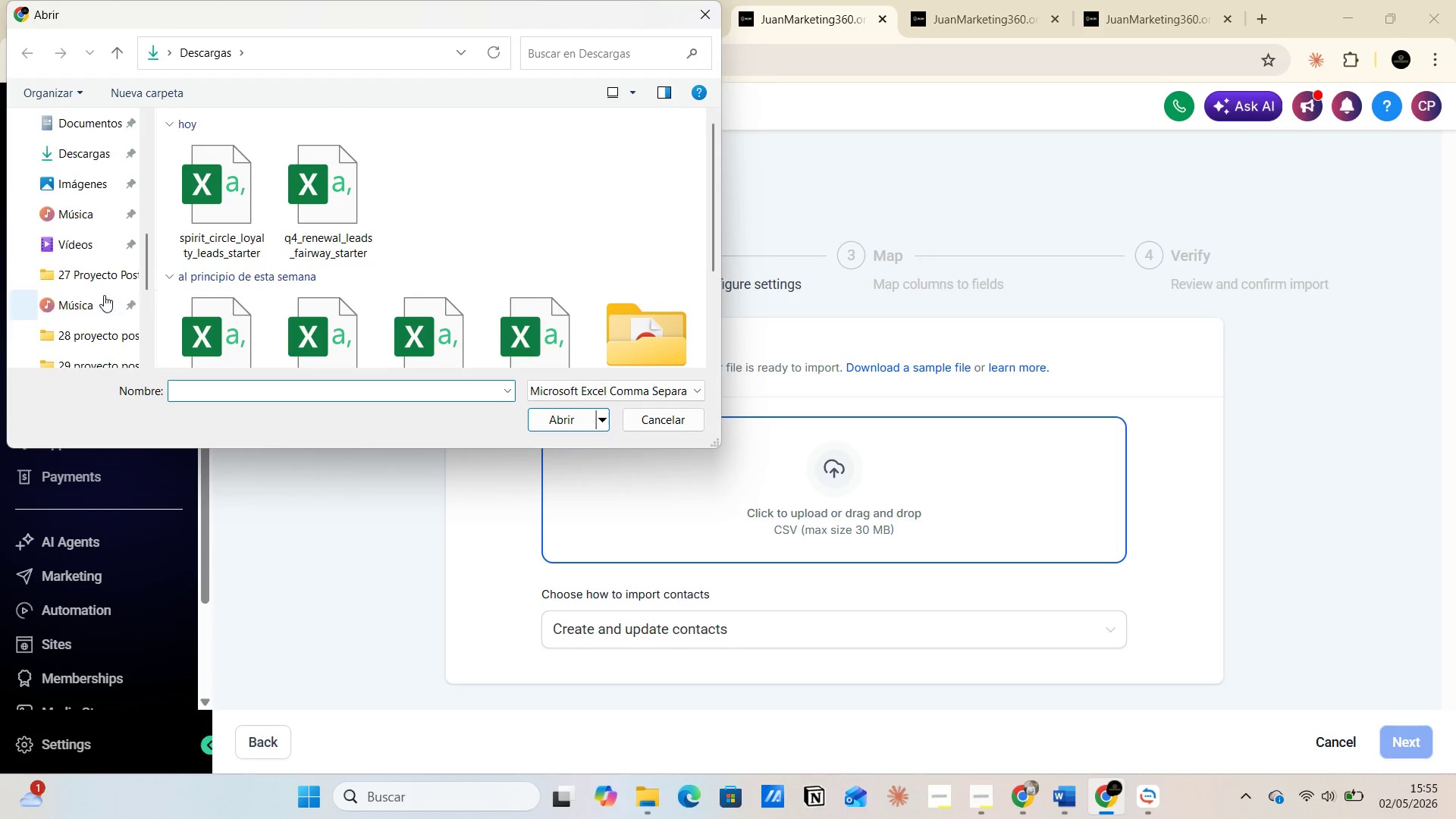 
scroll: coordinate [104, 295], scroll_direction: up, amount: 1.0
 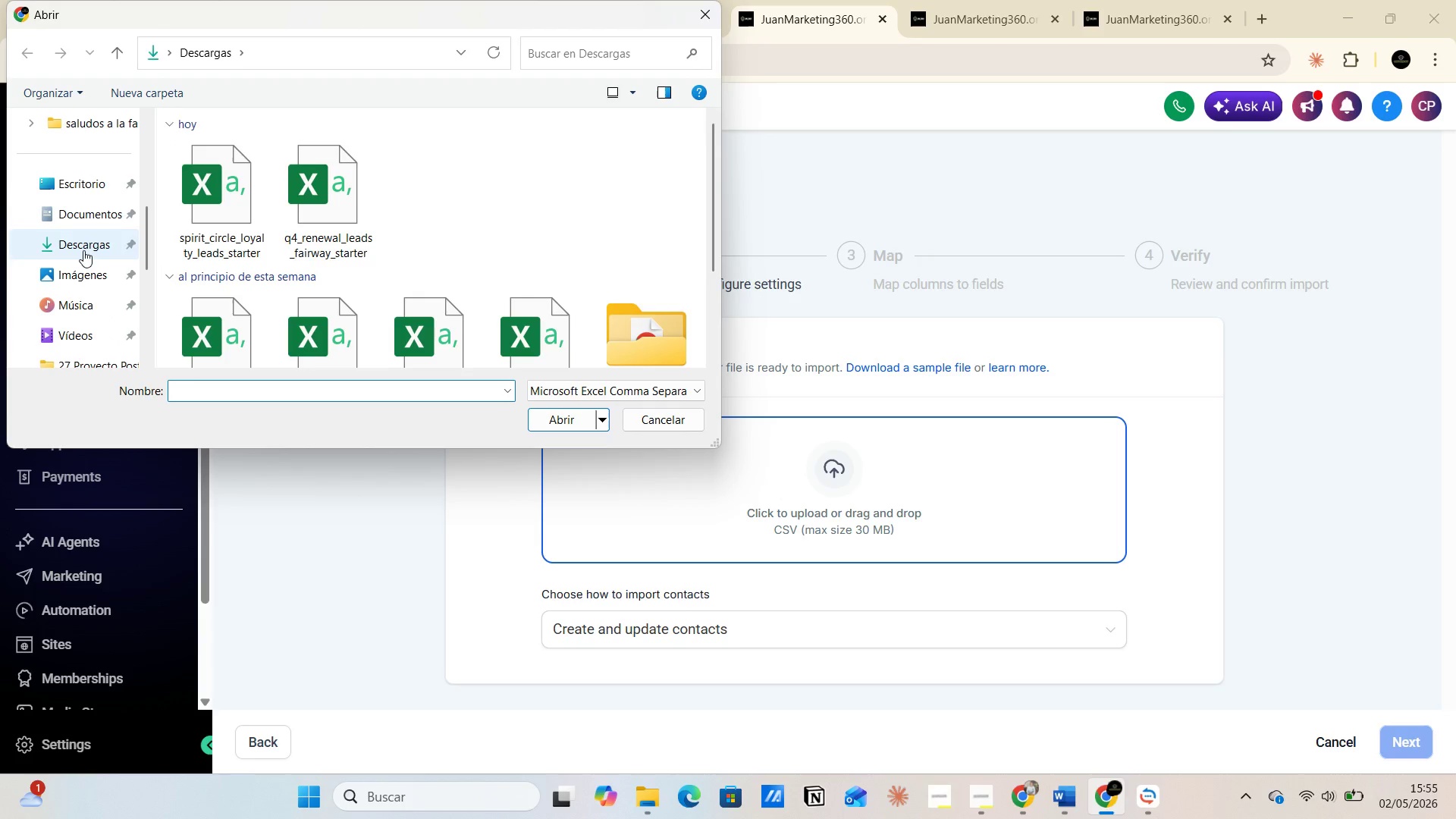 
scroll: coordinate [78, 265], scroll_direction: down, amount: 4.0
 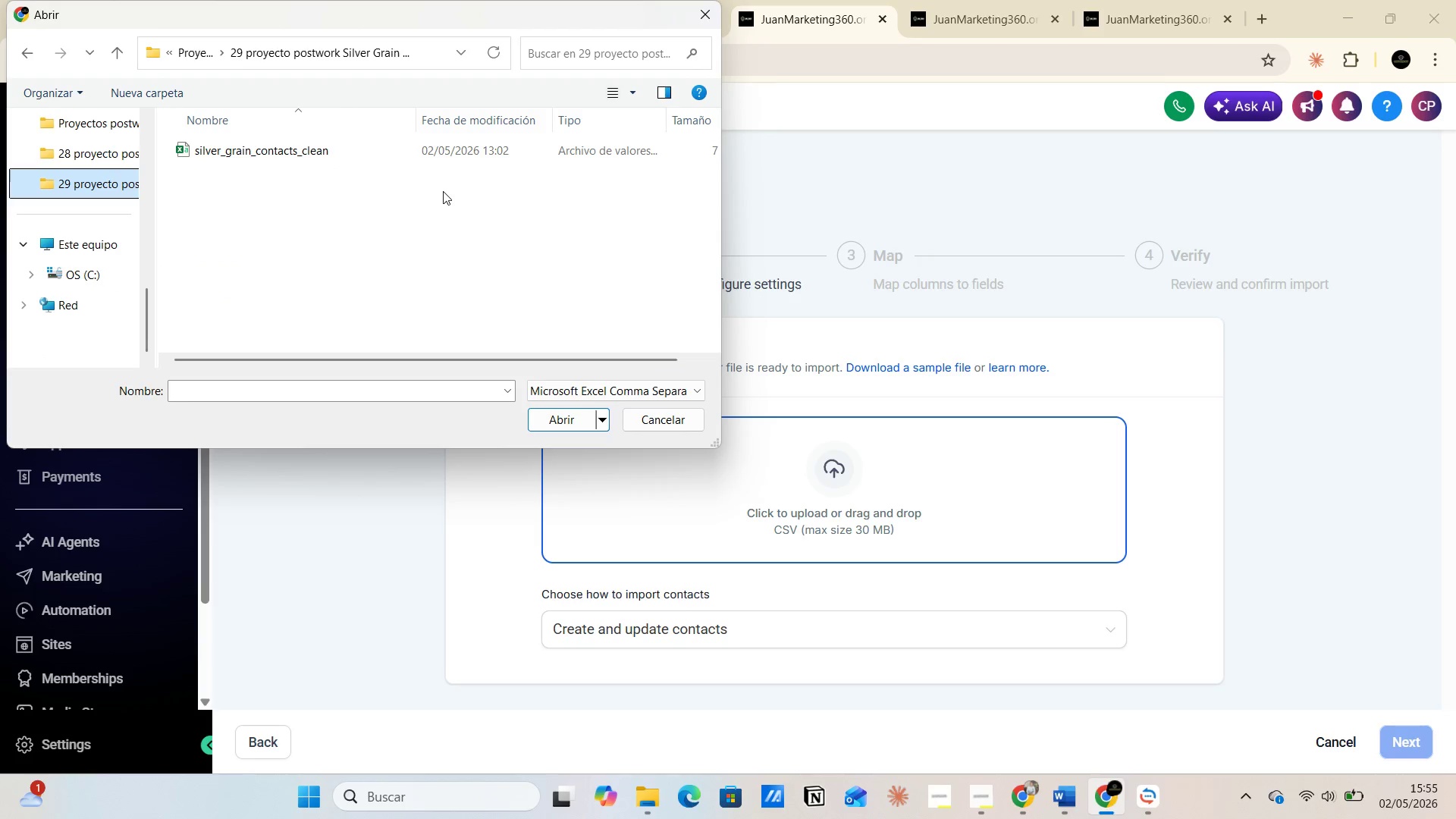 
left_click([267, 150])
 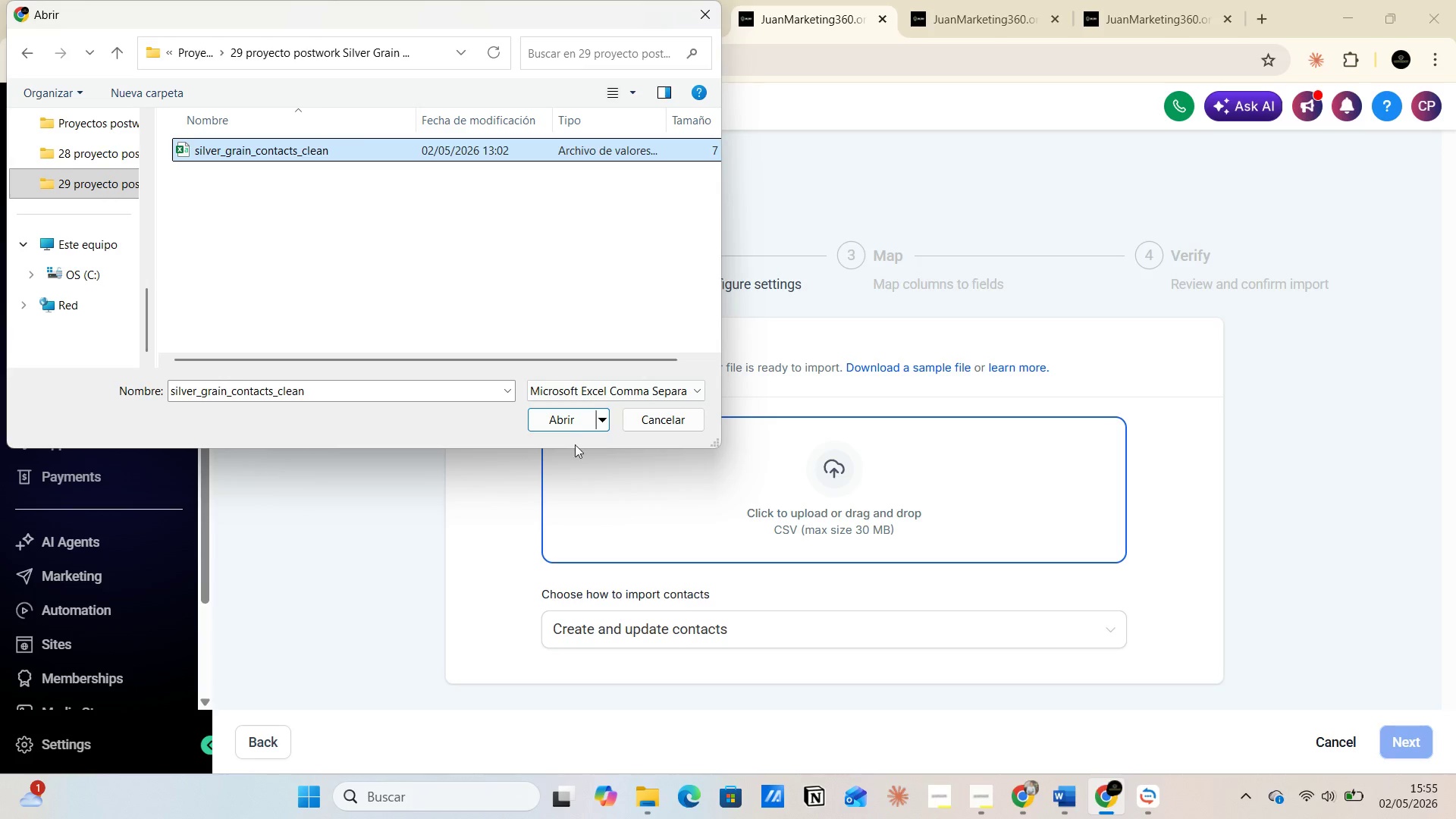 
left_click([559, 416])
 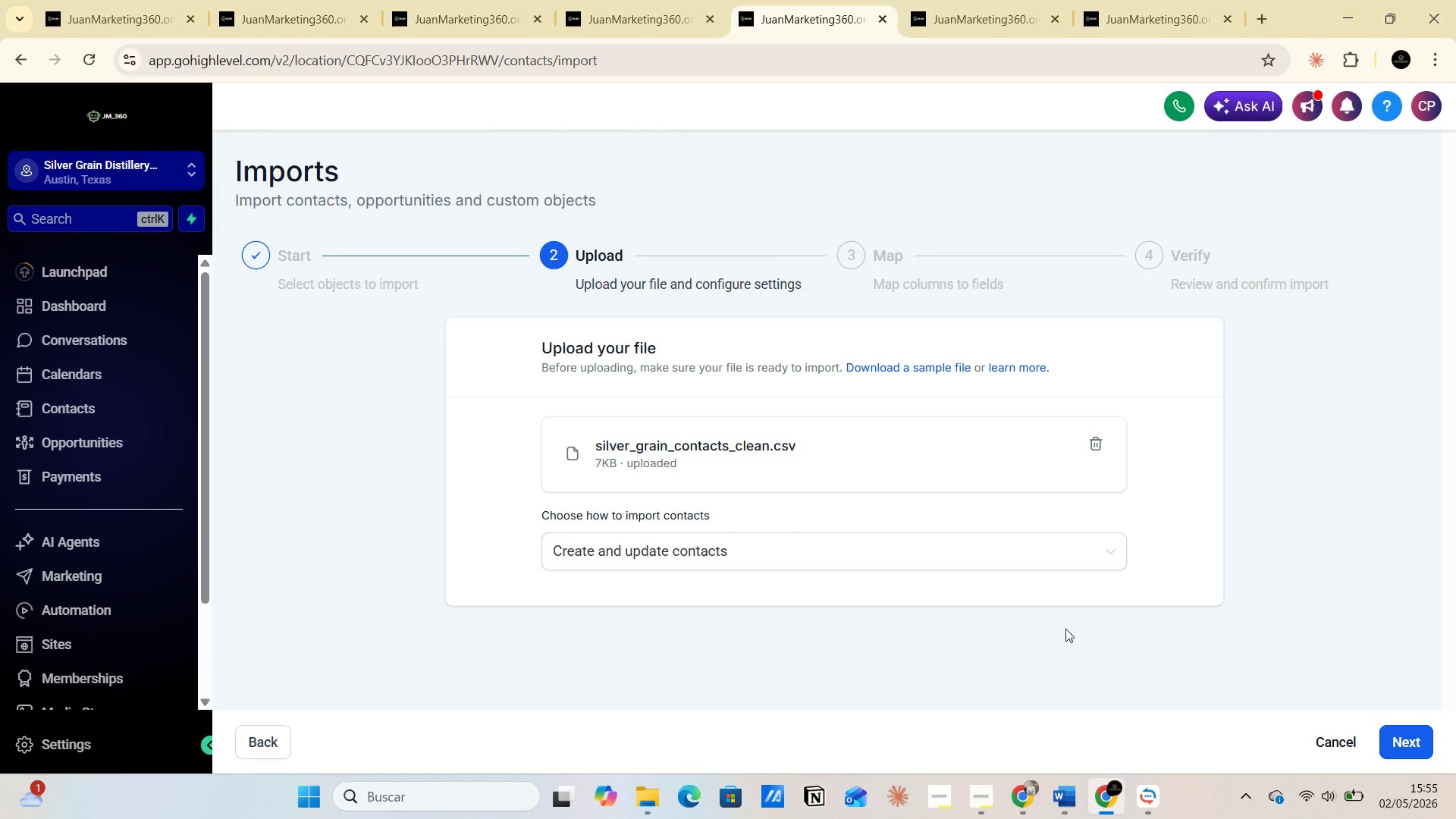 
key(PrintScreen)
 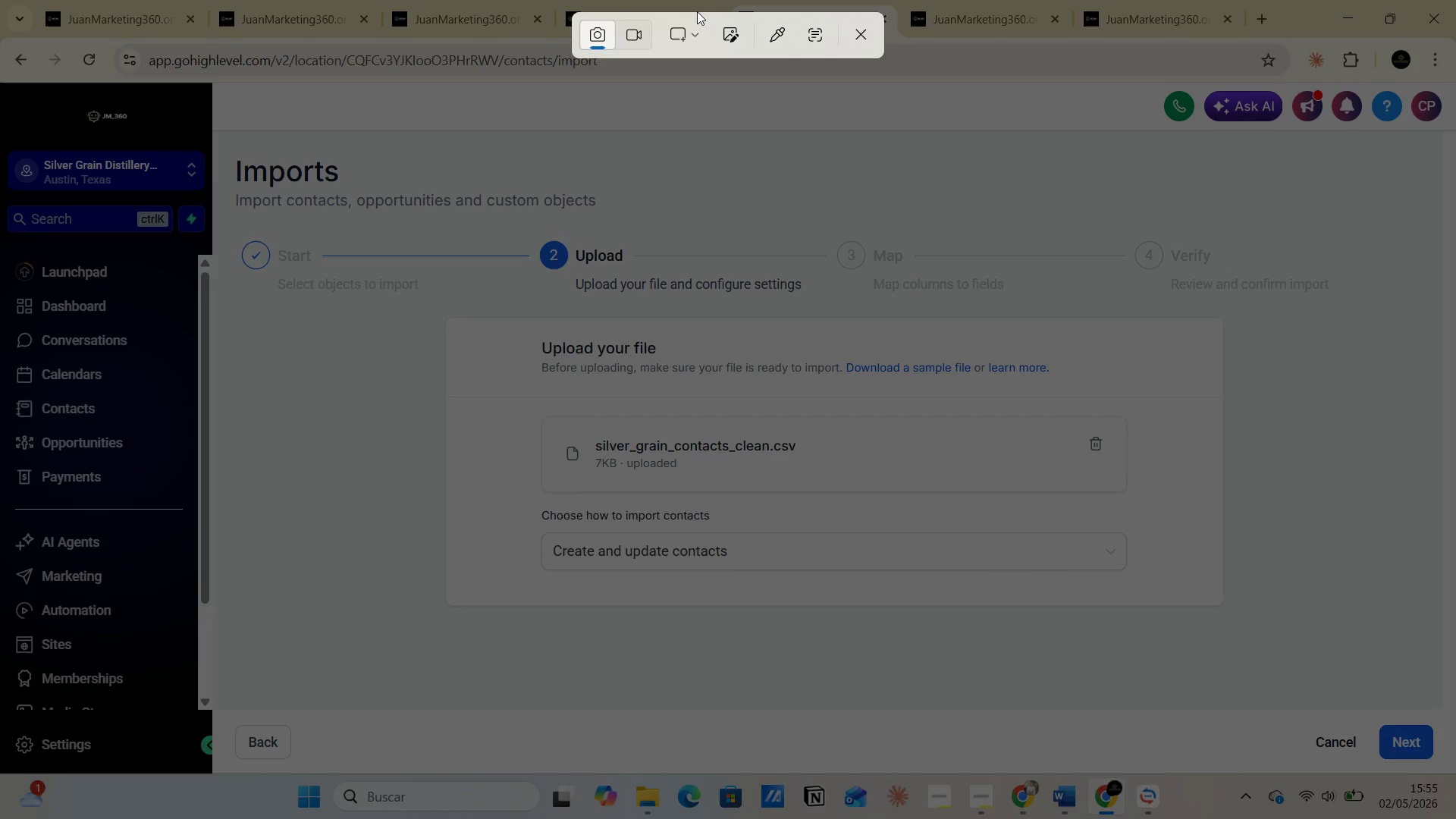 
left_click([690, 24])
 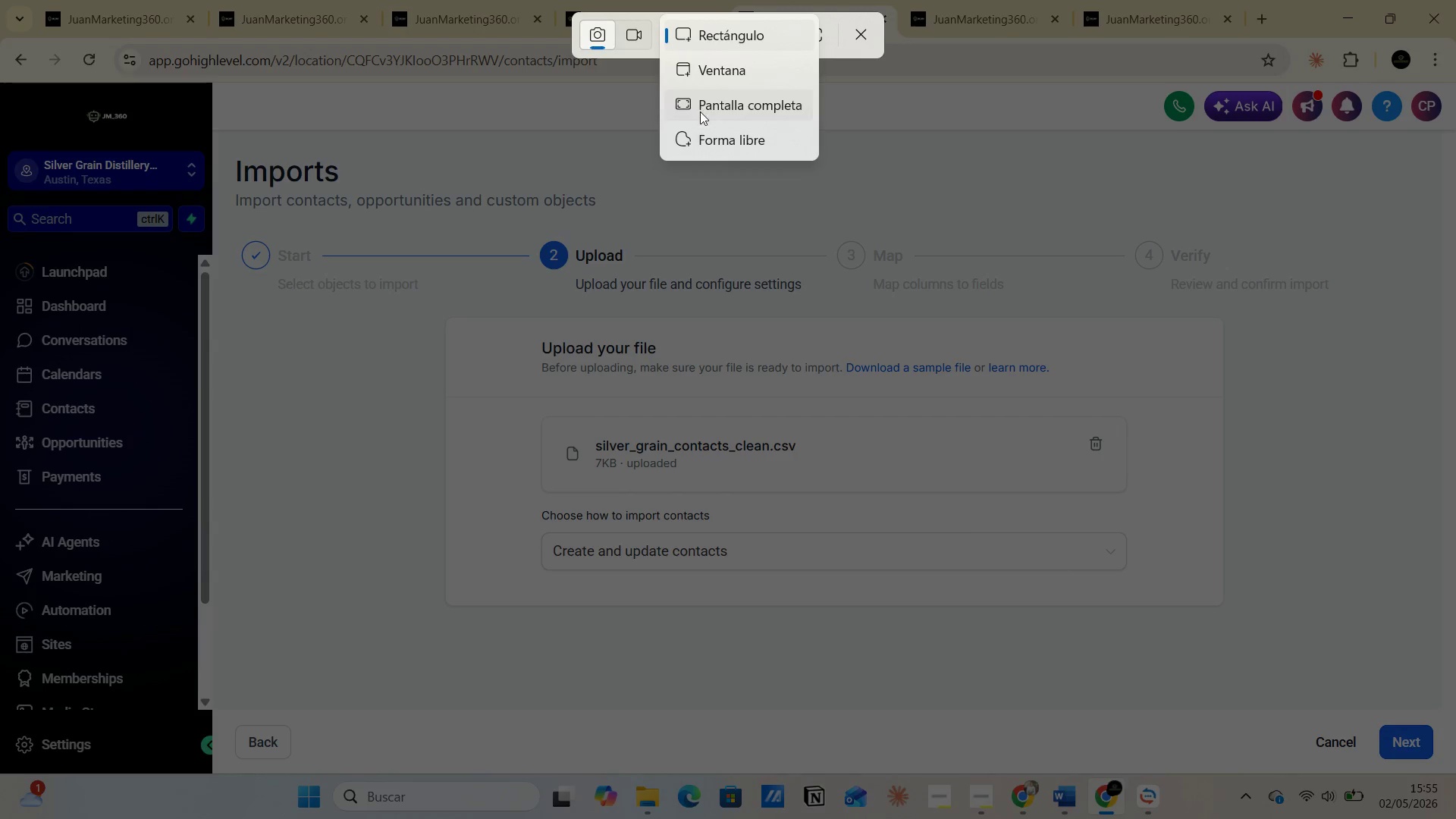 
left_click([700, 111])
 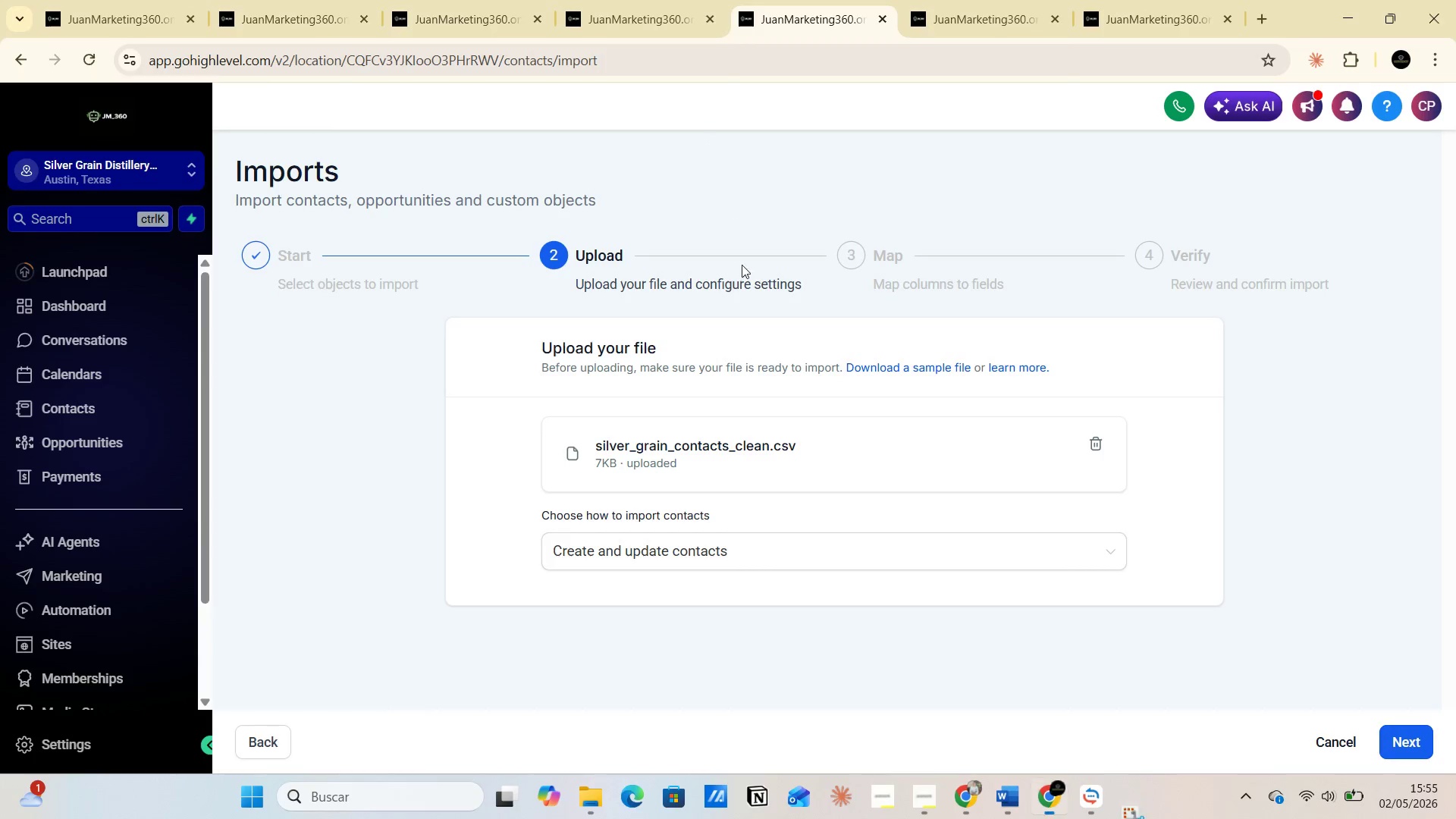 
key(Alt+AltLeft)
 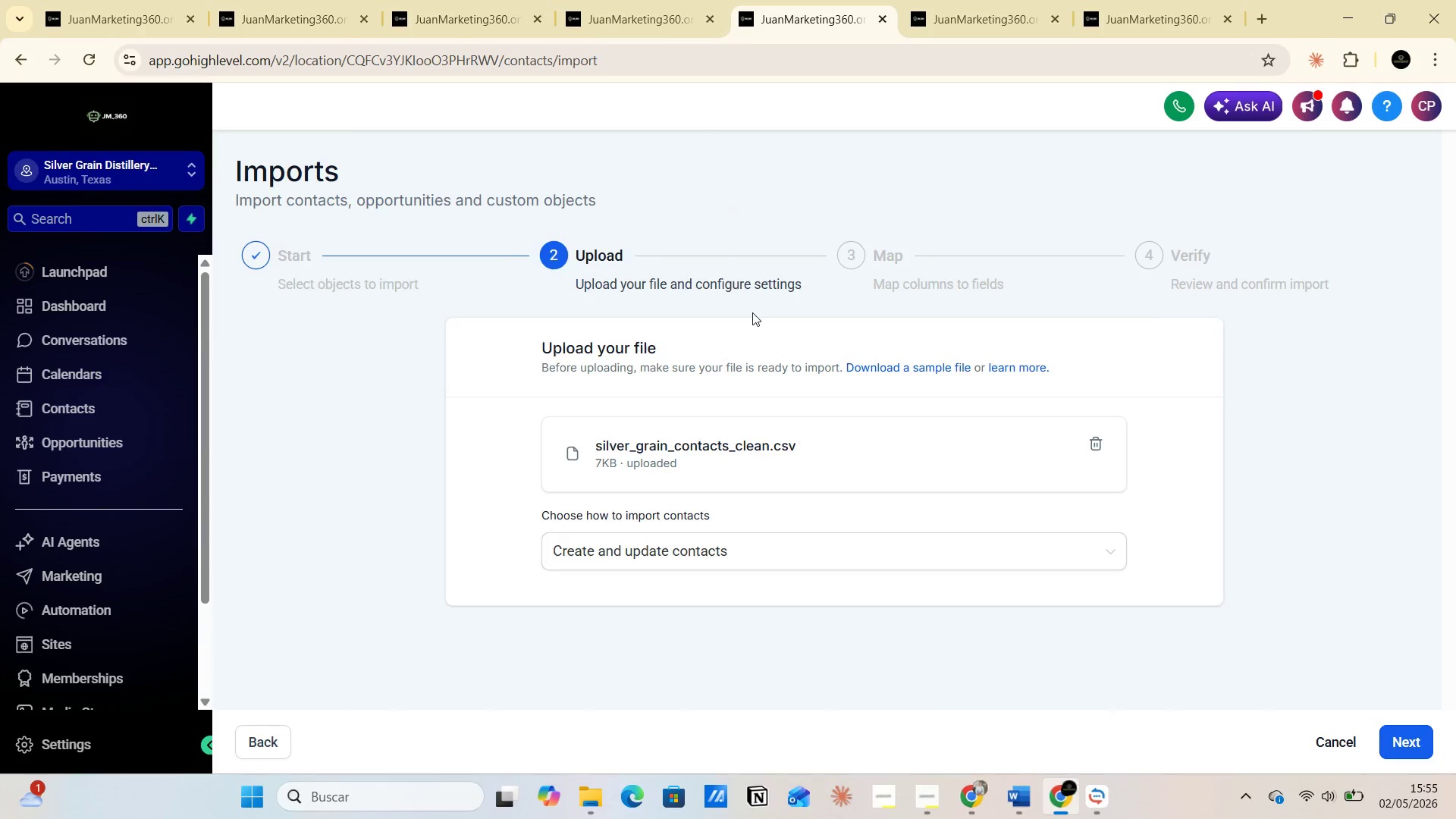 
key(Alt+Tab)
 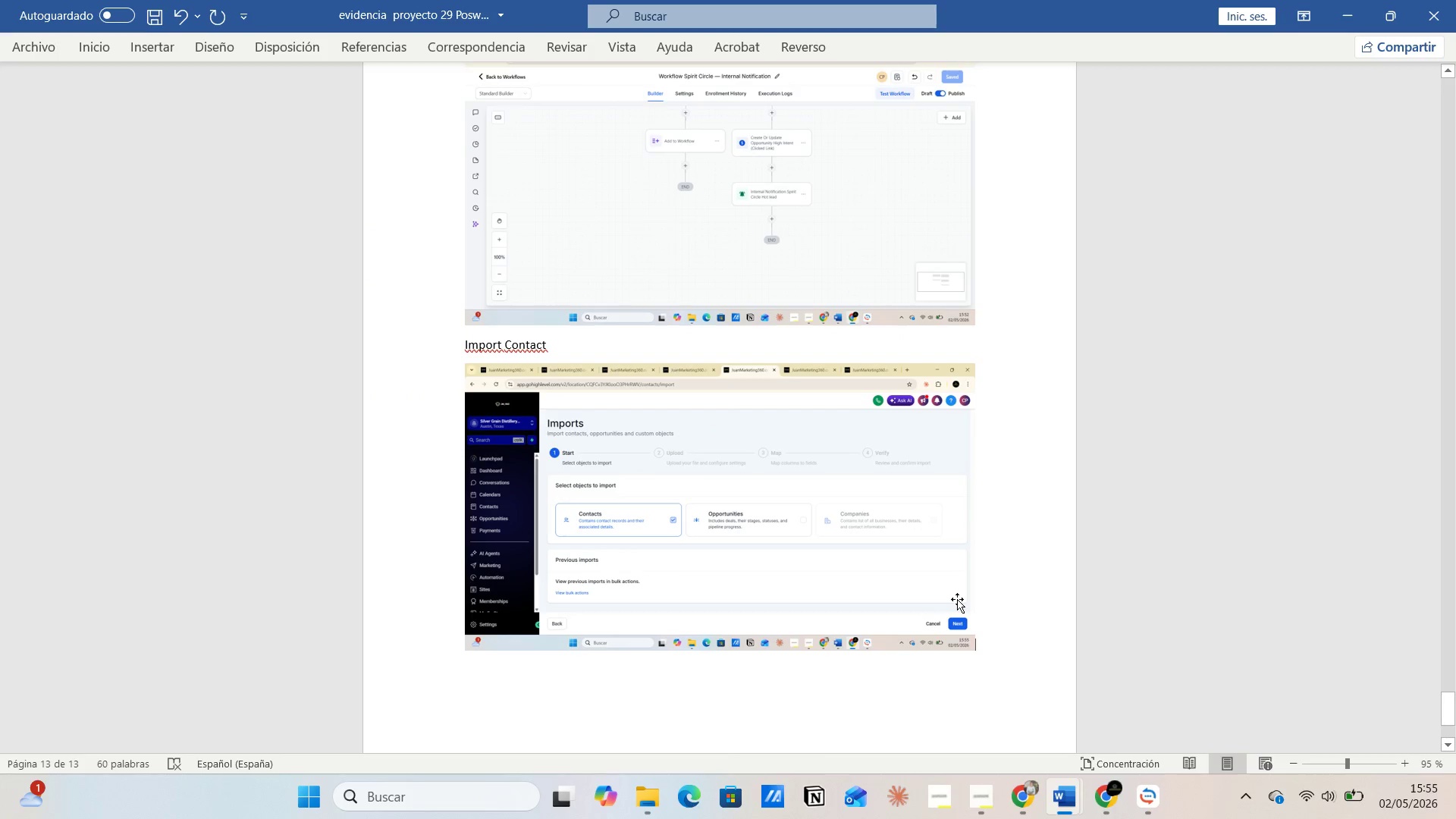 
key(Enter)
 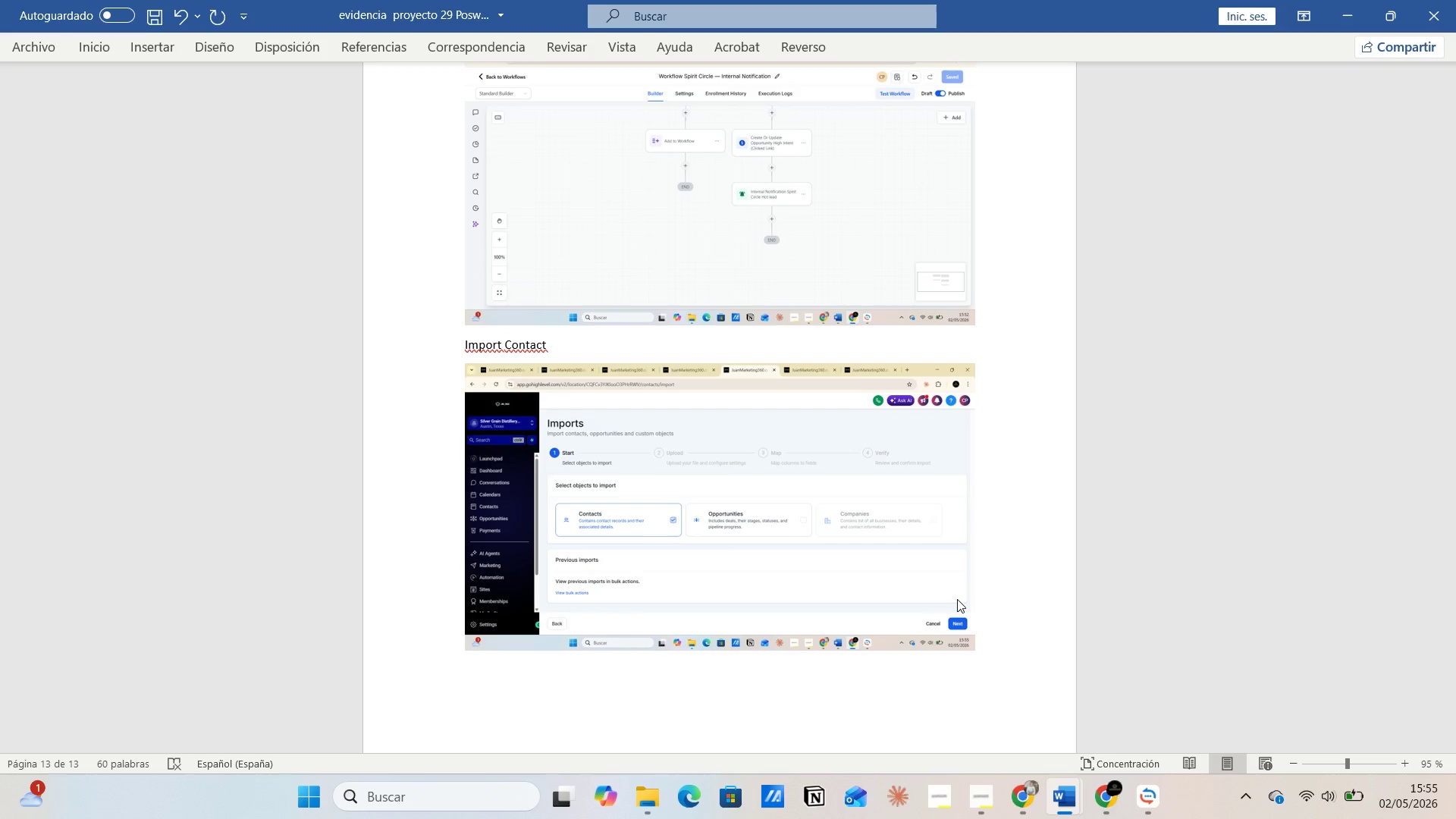 
key(Control+V)
 